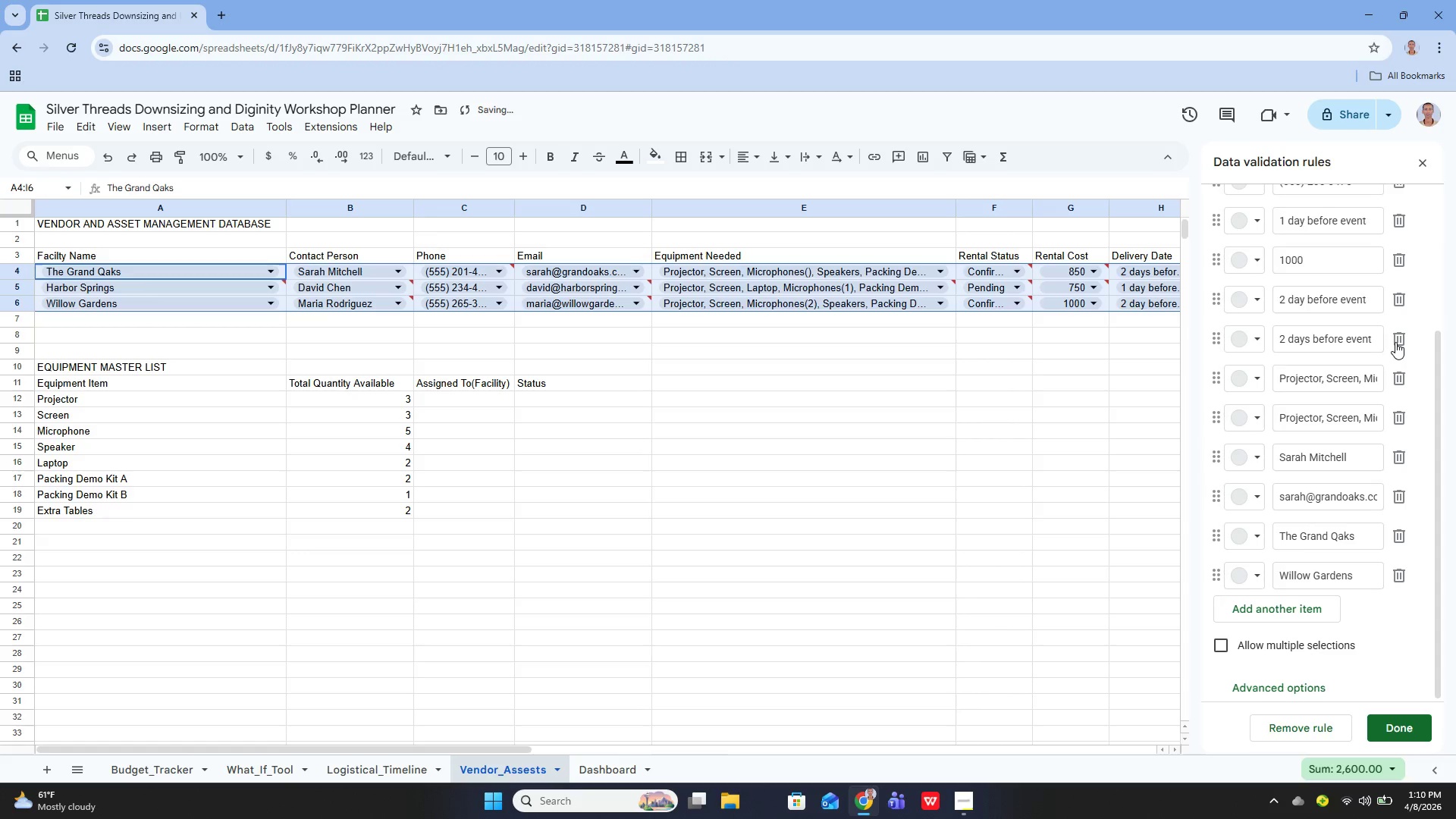 
triple_click([1395, 342])
 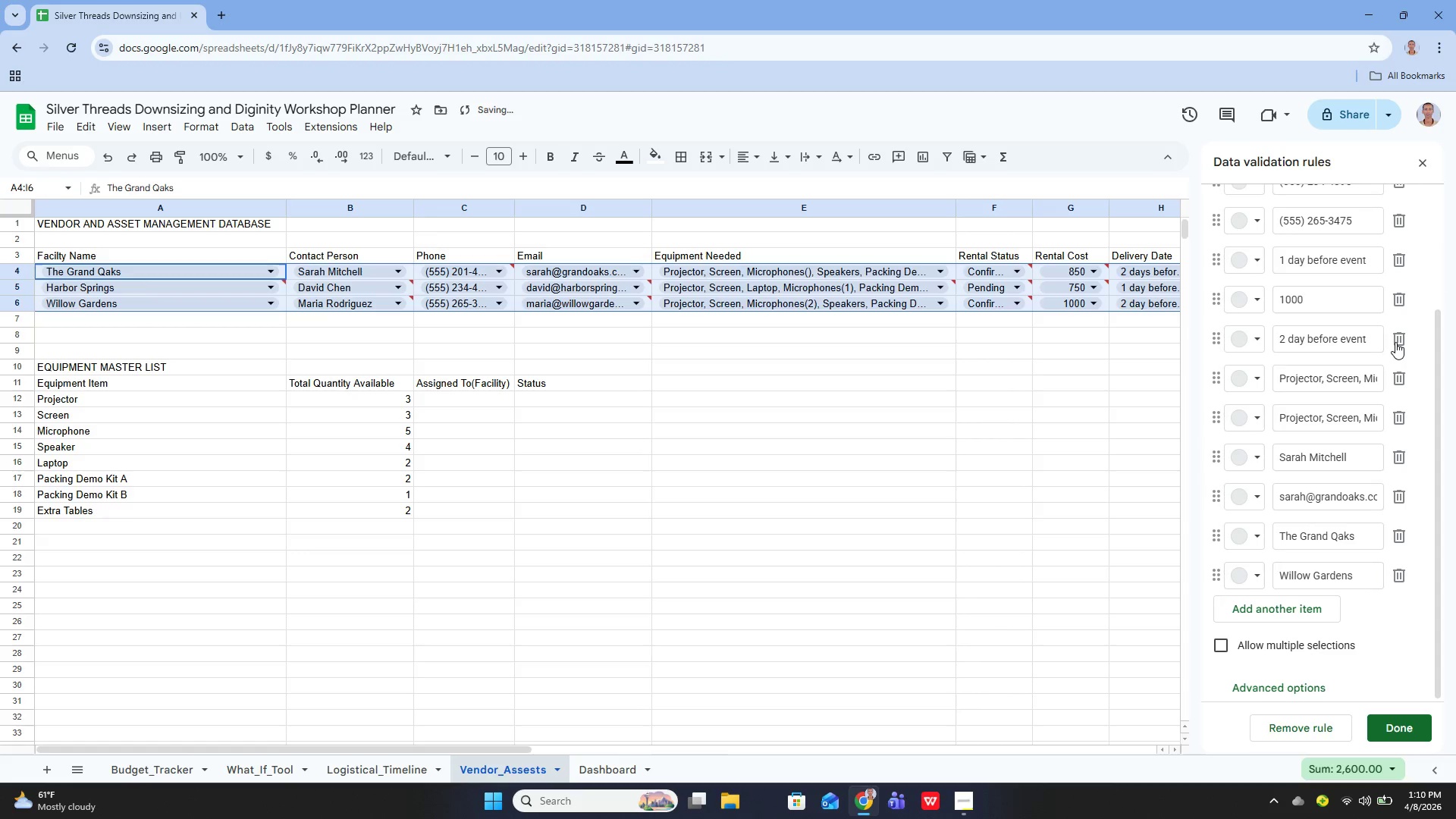 
triple_click([1395, 342])
 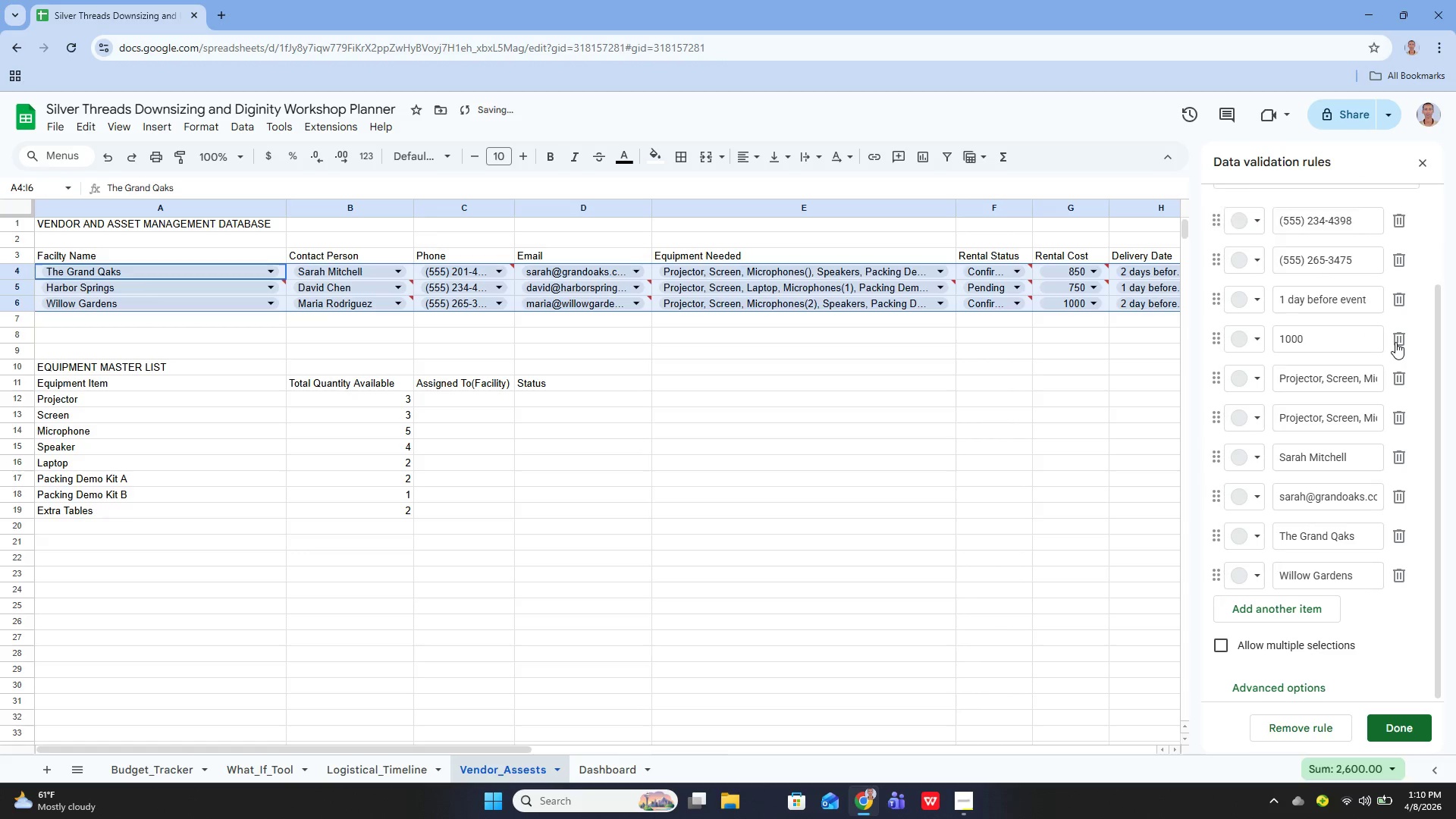 
triple_click([1395, 342])
 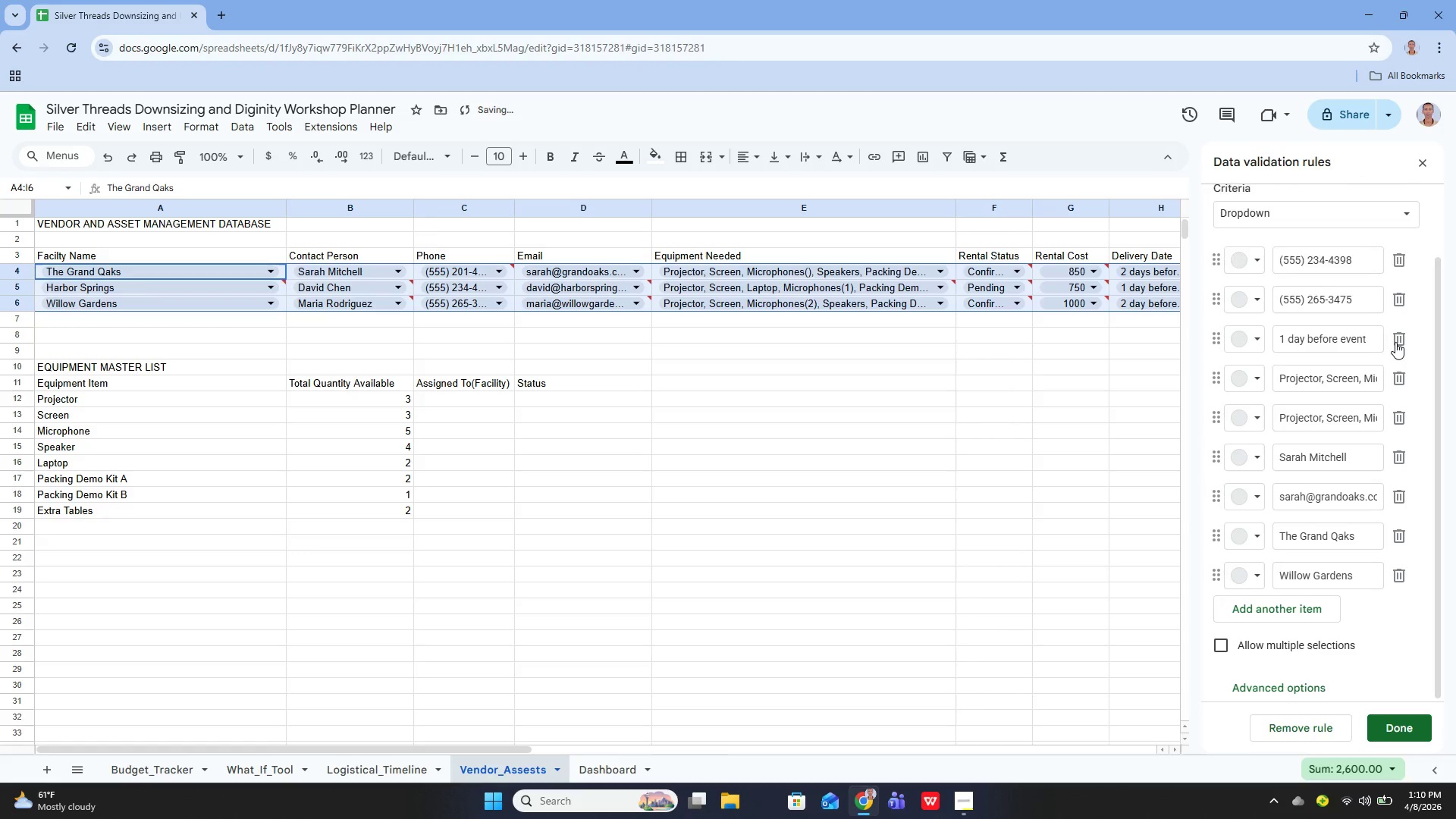 
triple_click([1395, 342])
 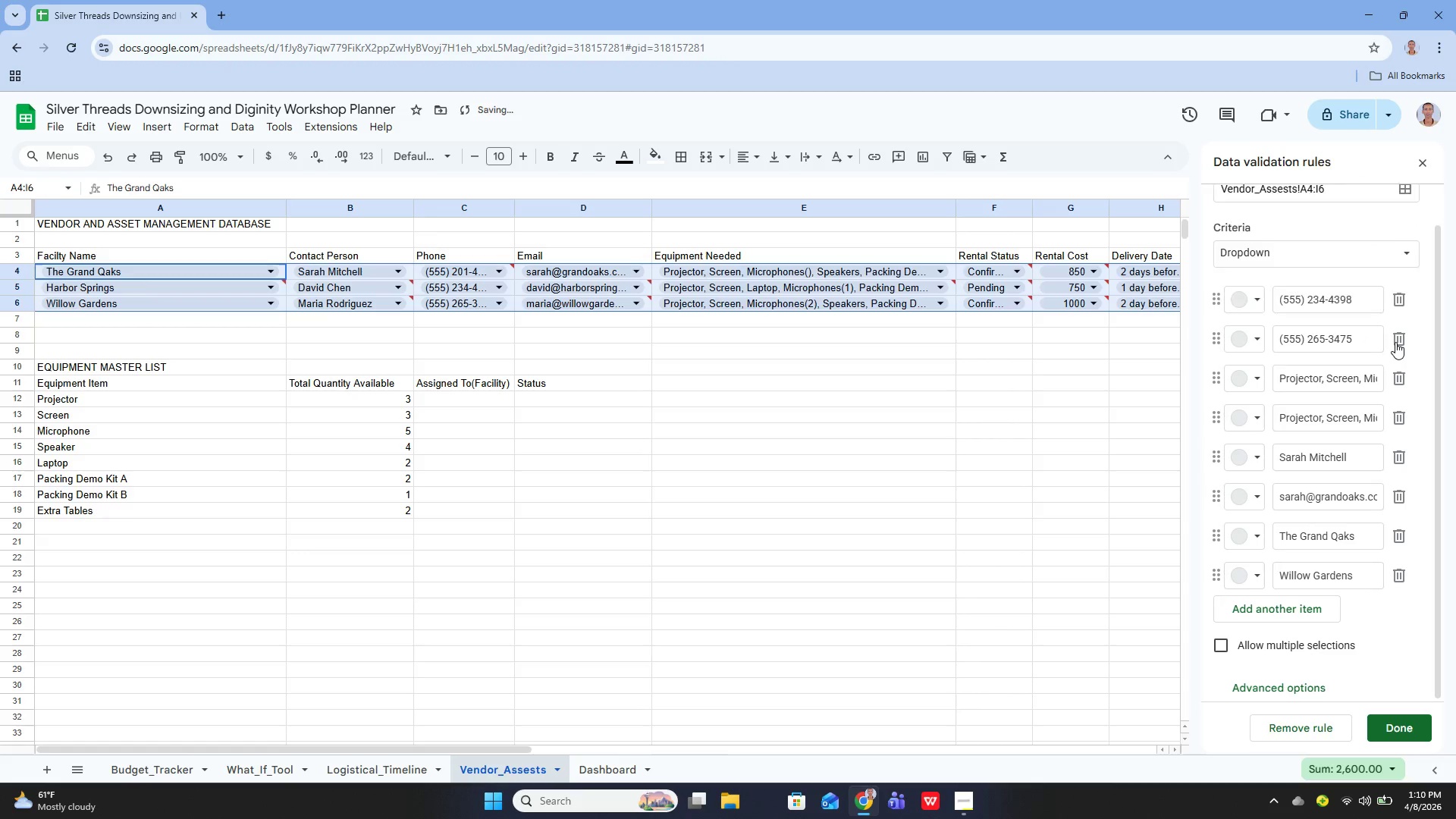 
triple_click([1395, 342])
 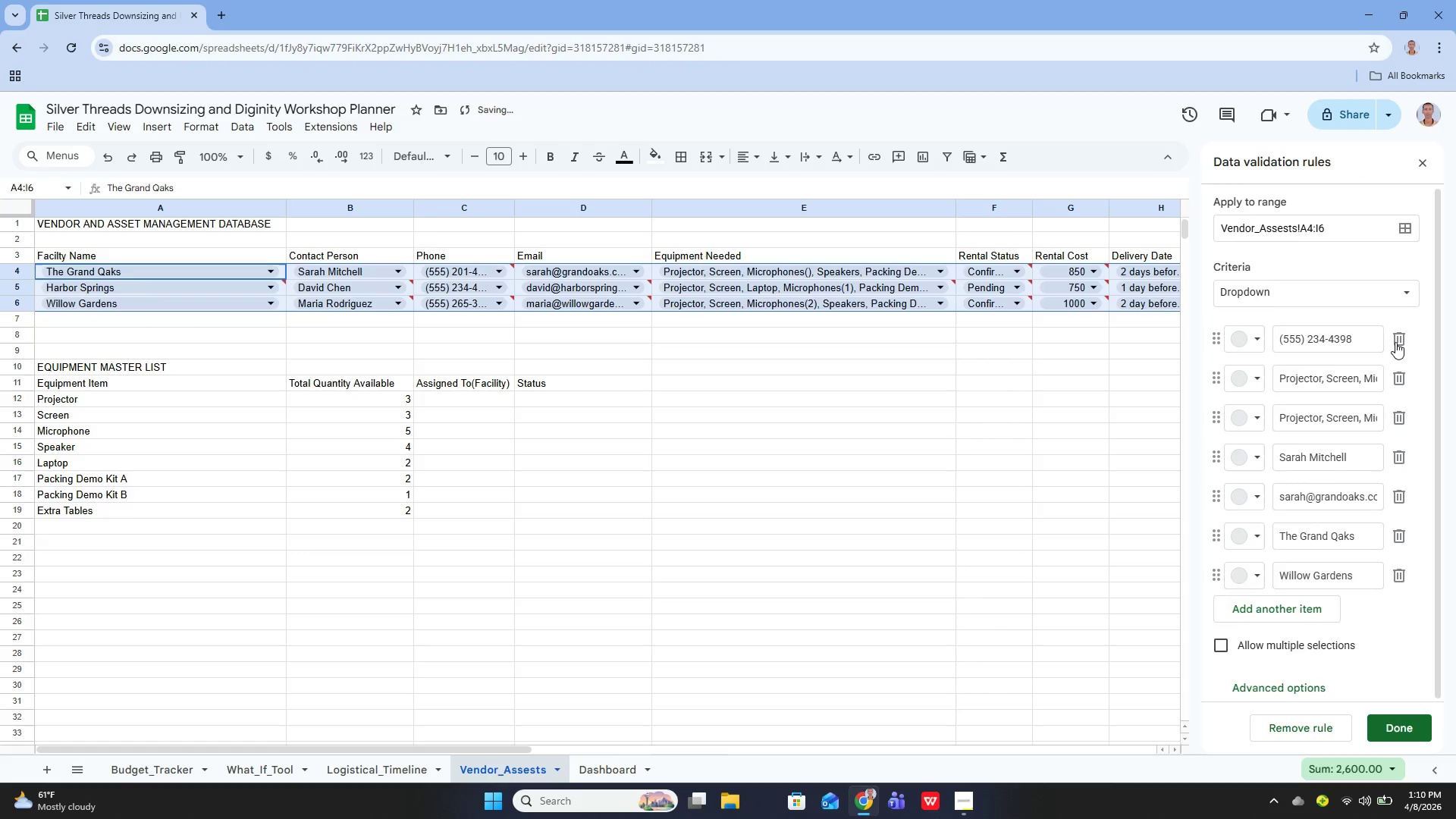 
triple_click([1395, 342])
 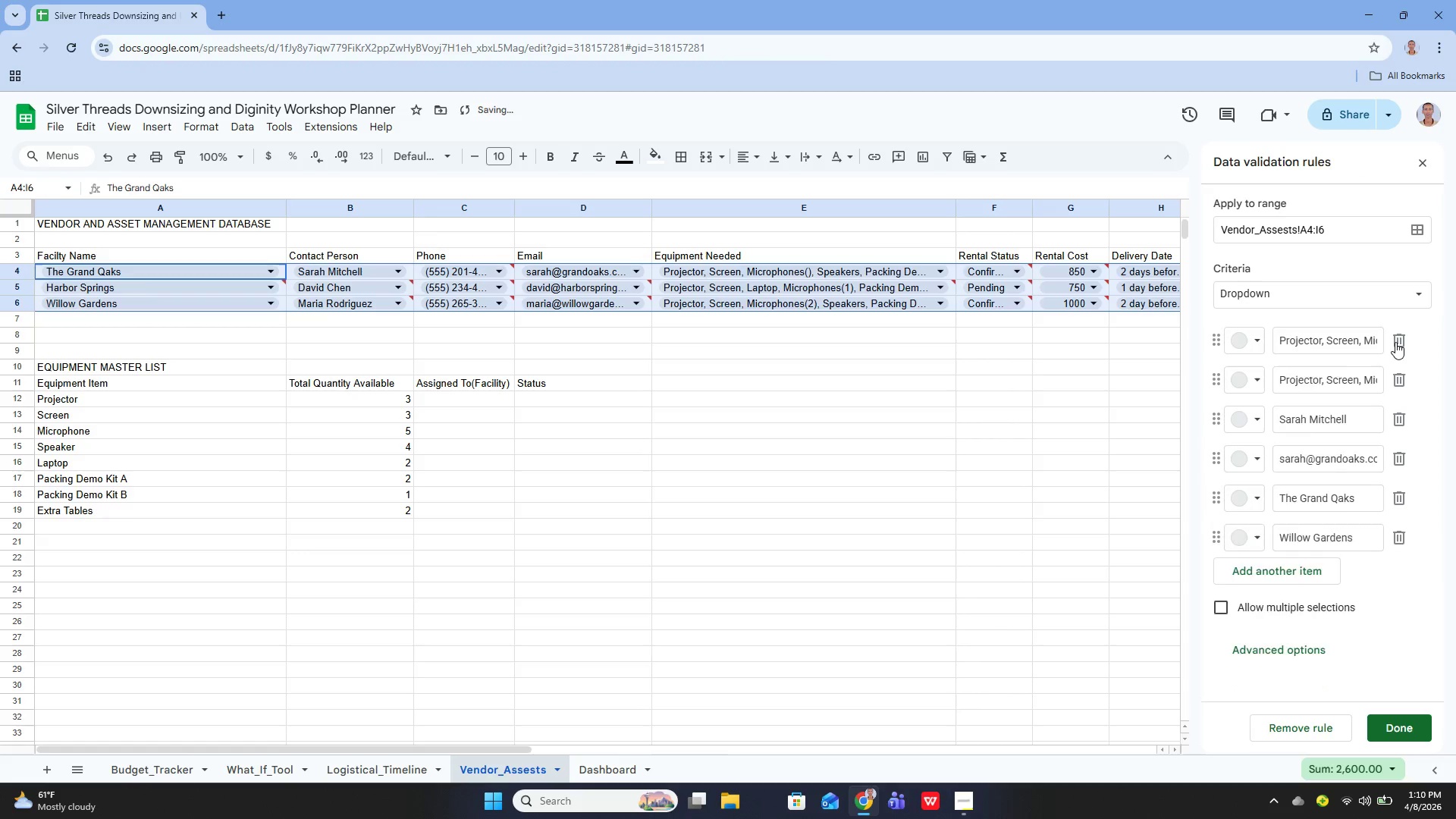 
triple_click([1395, 342])
 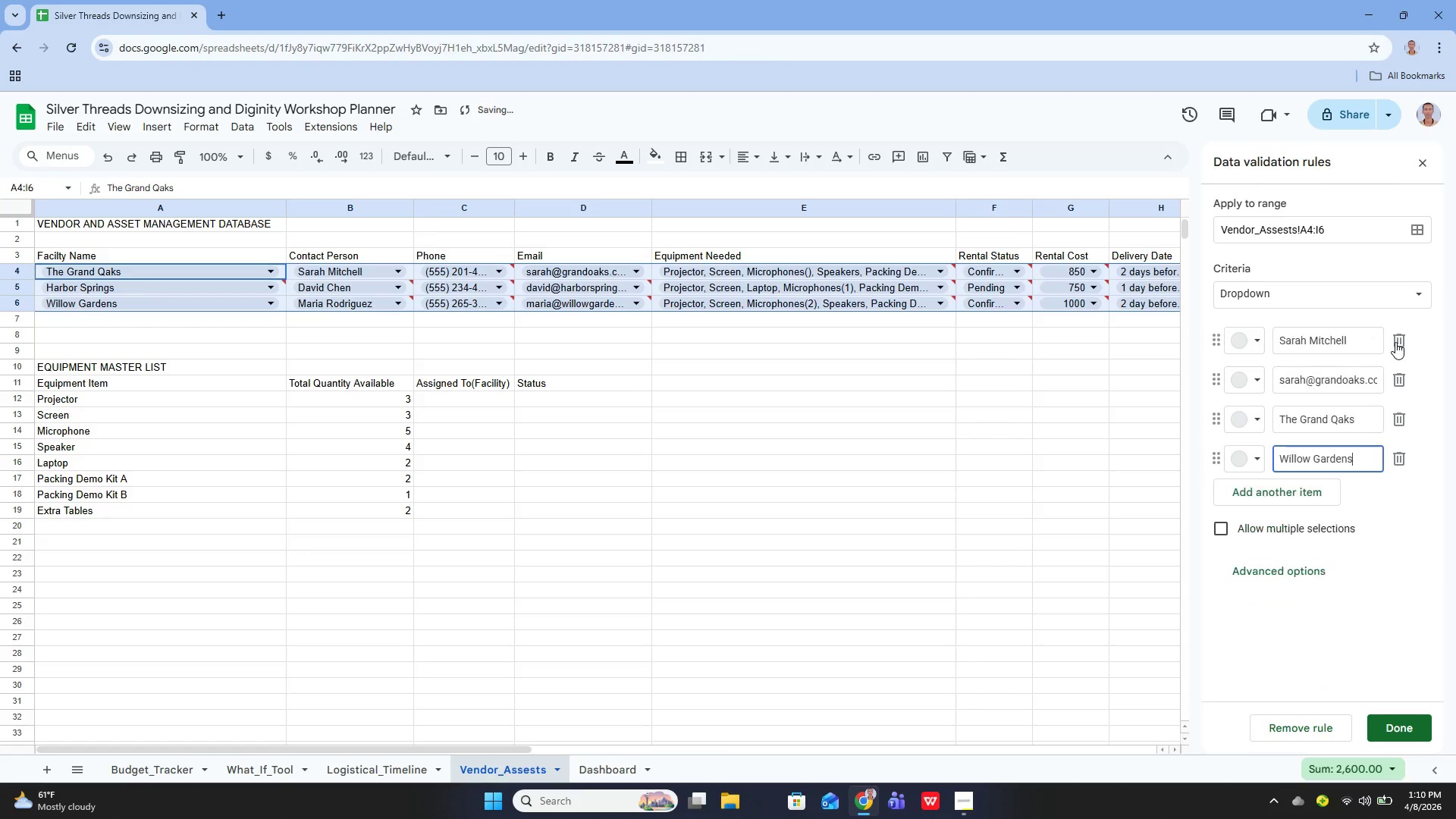 
triple_click([1395, 342])
 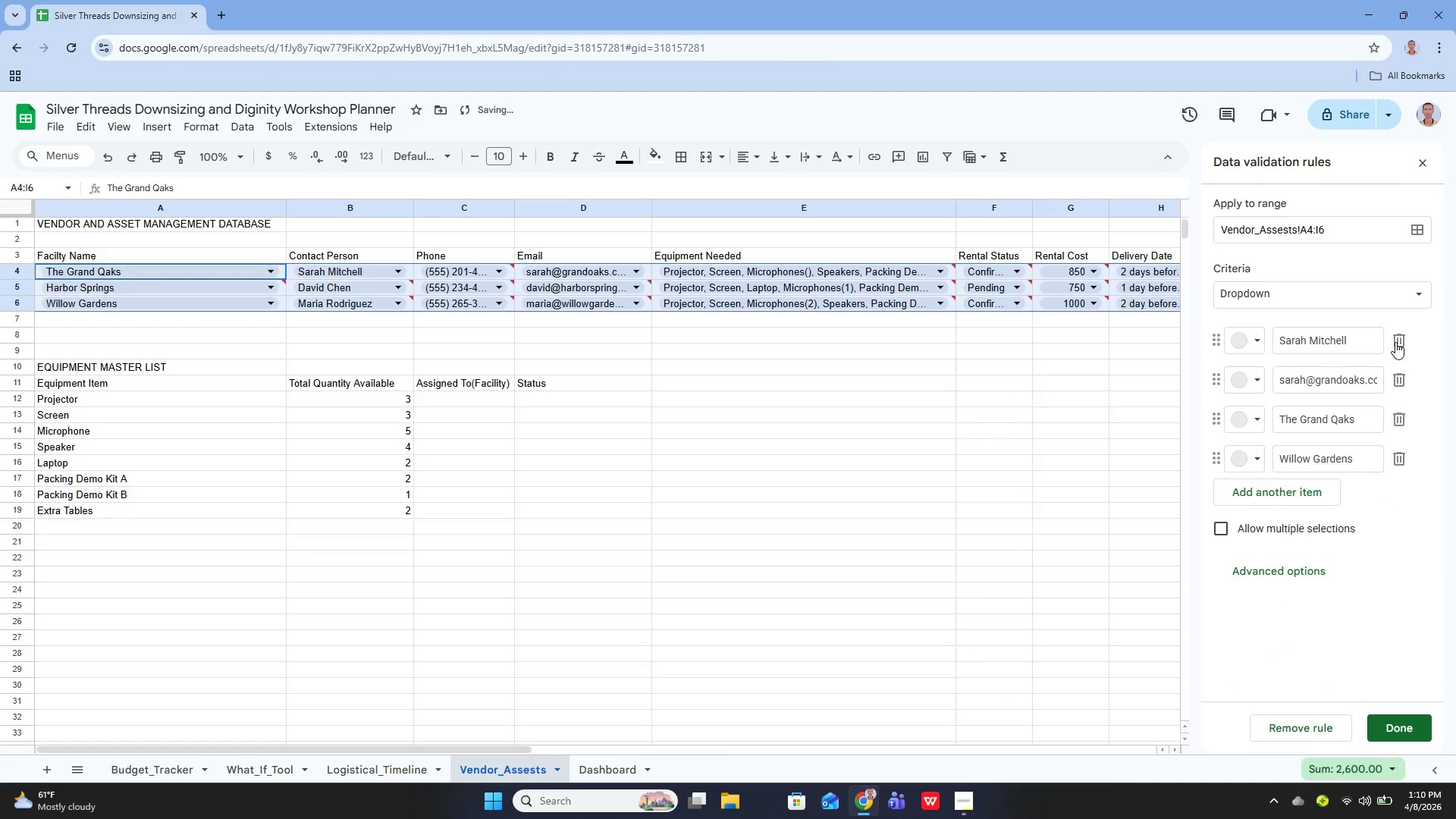 
triple_click([1395, 342])
 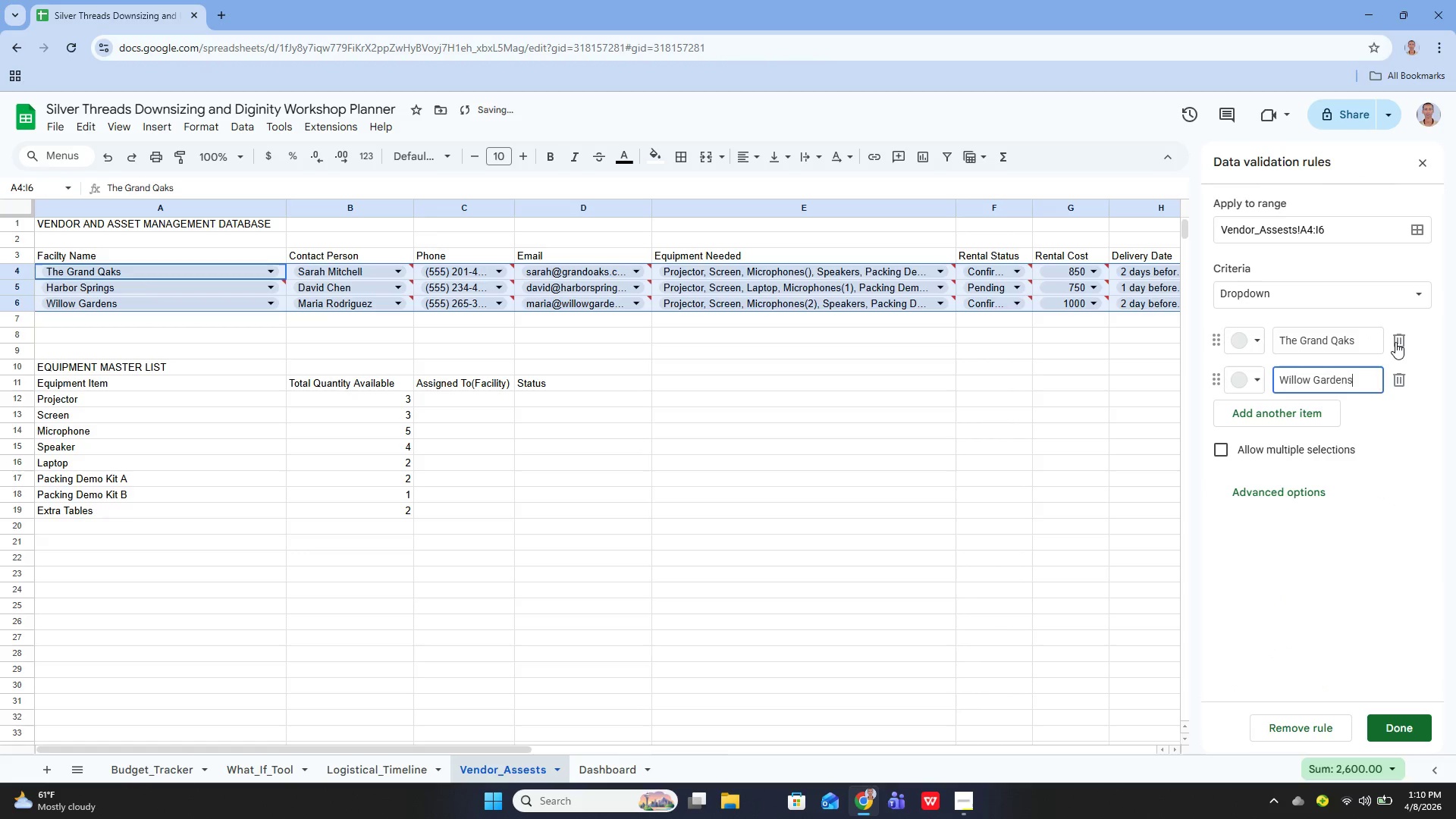 
triple_click([1395, 342])
 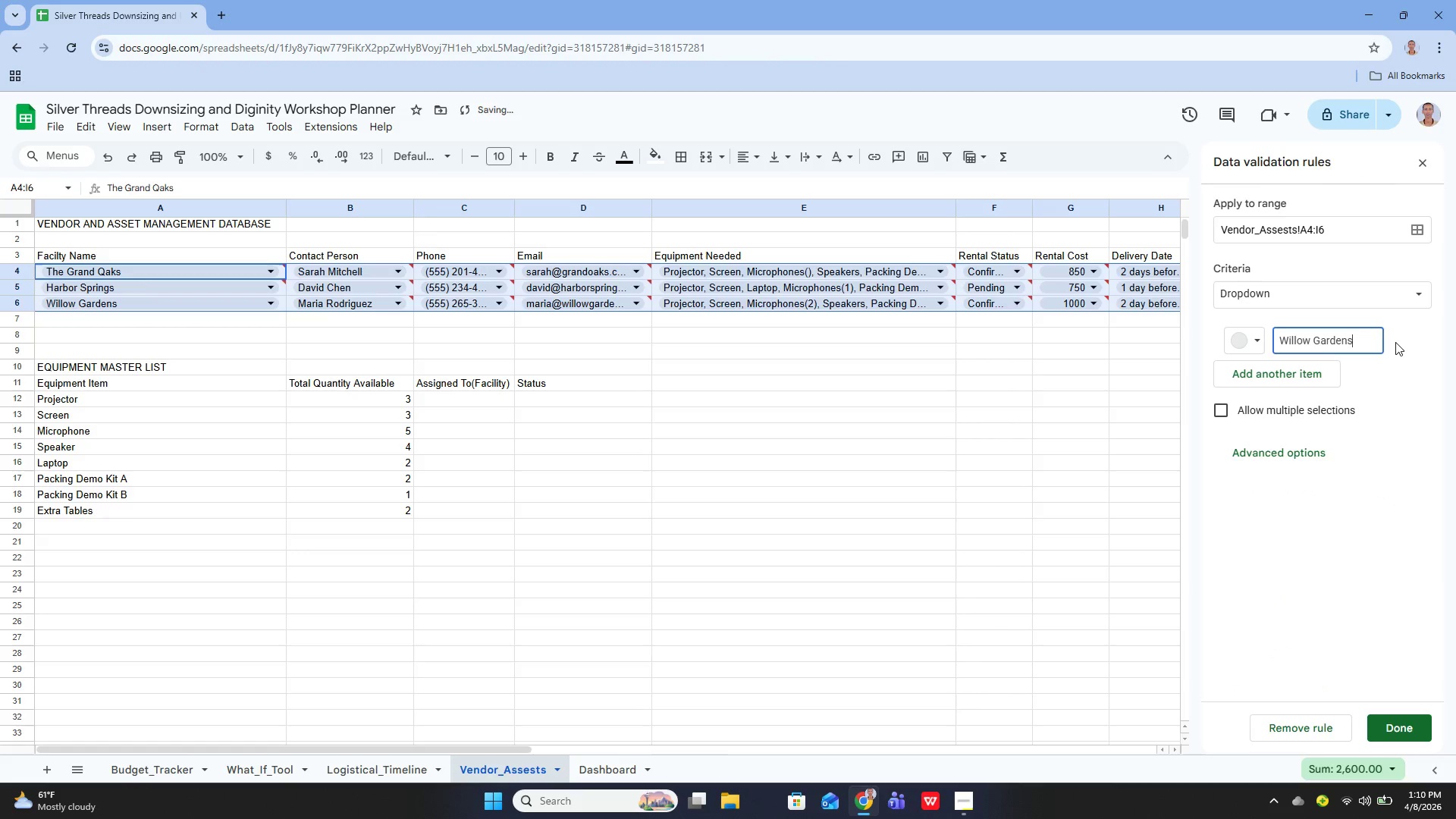 
left_click([1395, 342])
 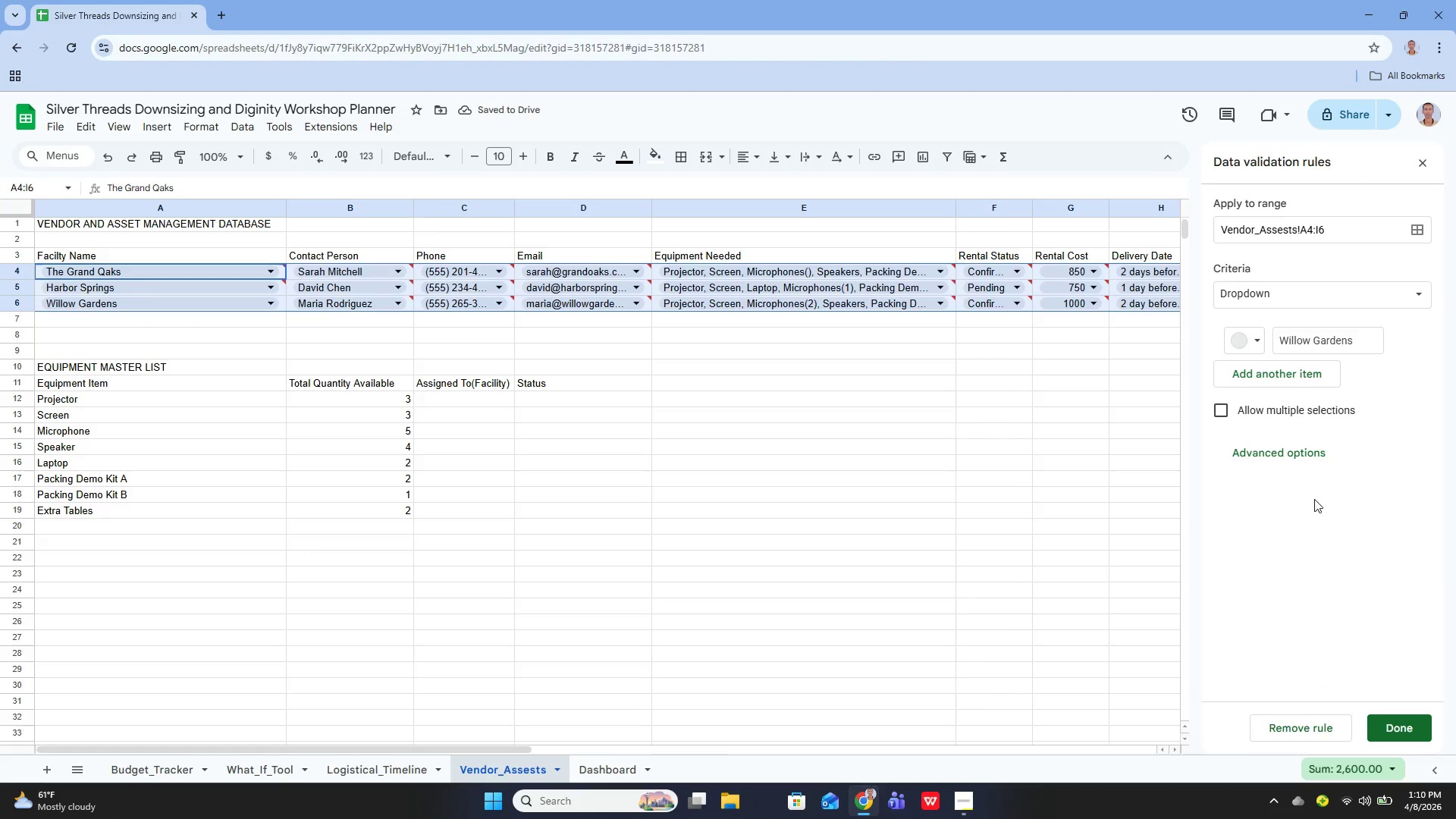 
left_click([1279, 730])
 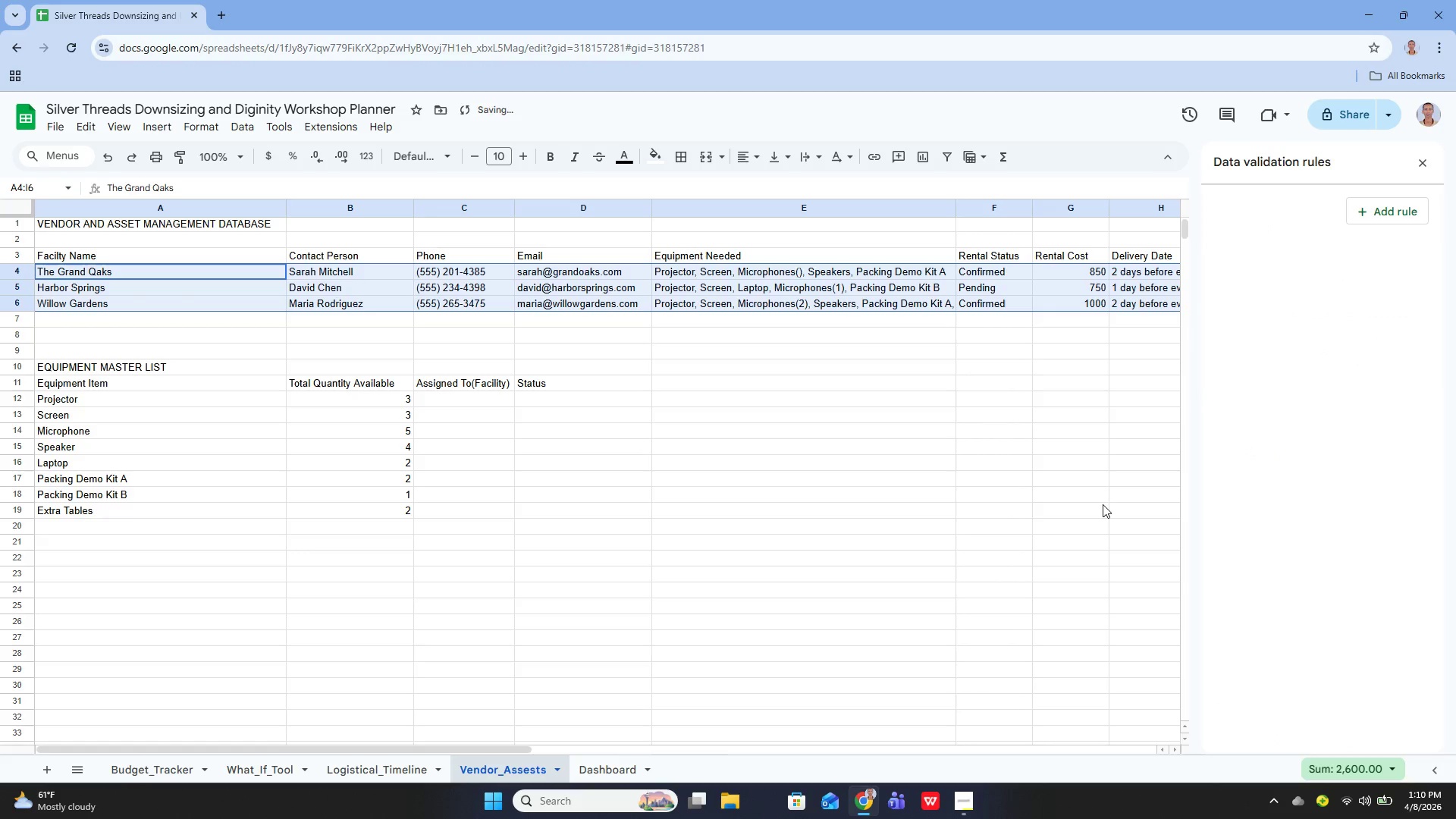 
left_click([1102, 504])
 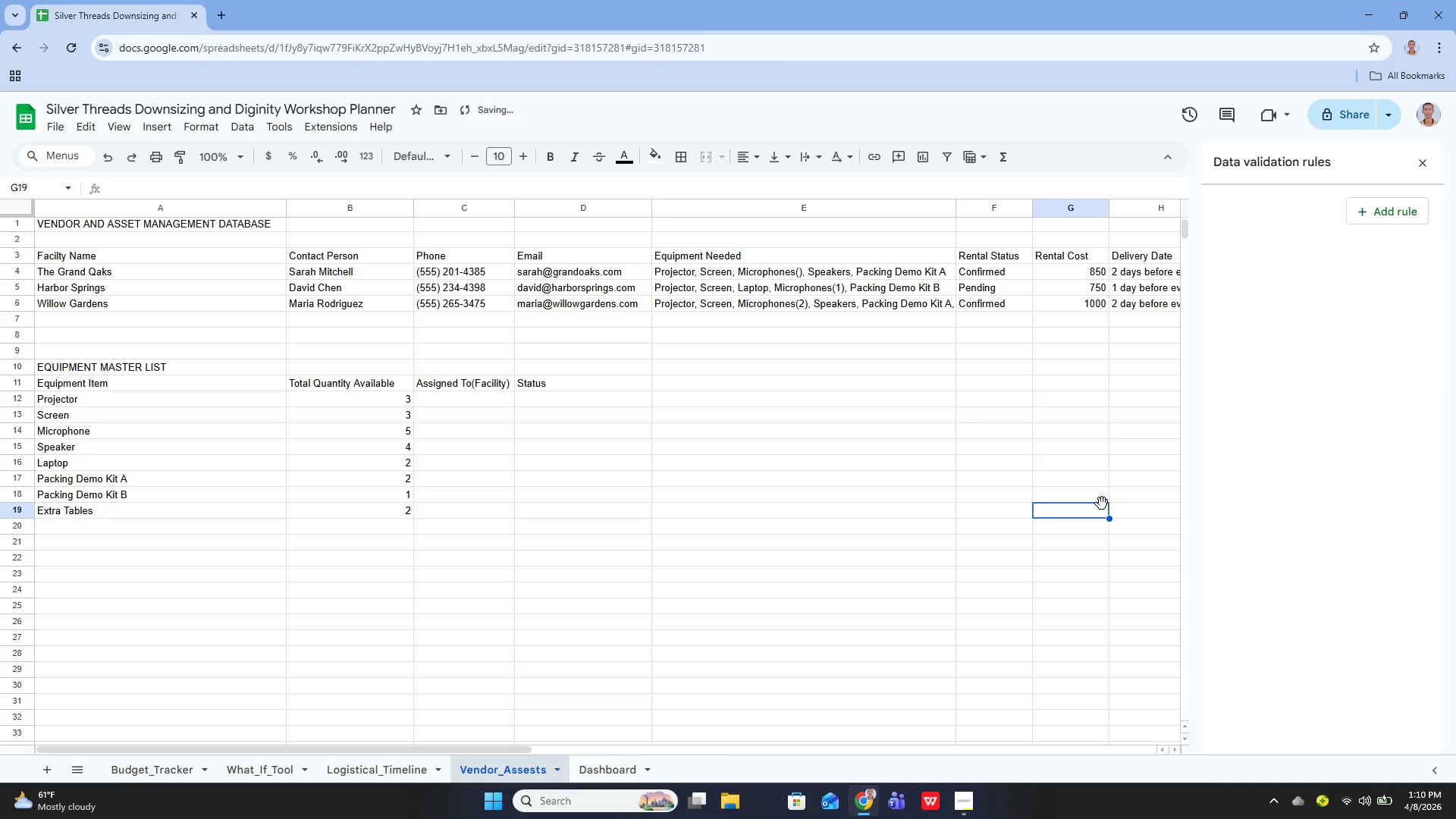 
key(Control+Z)
 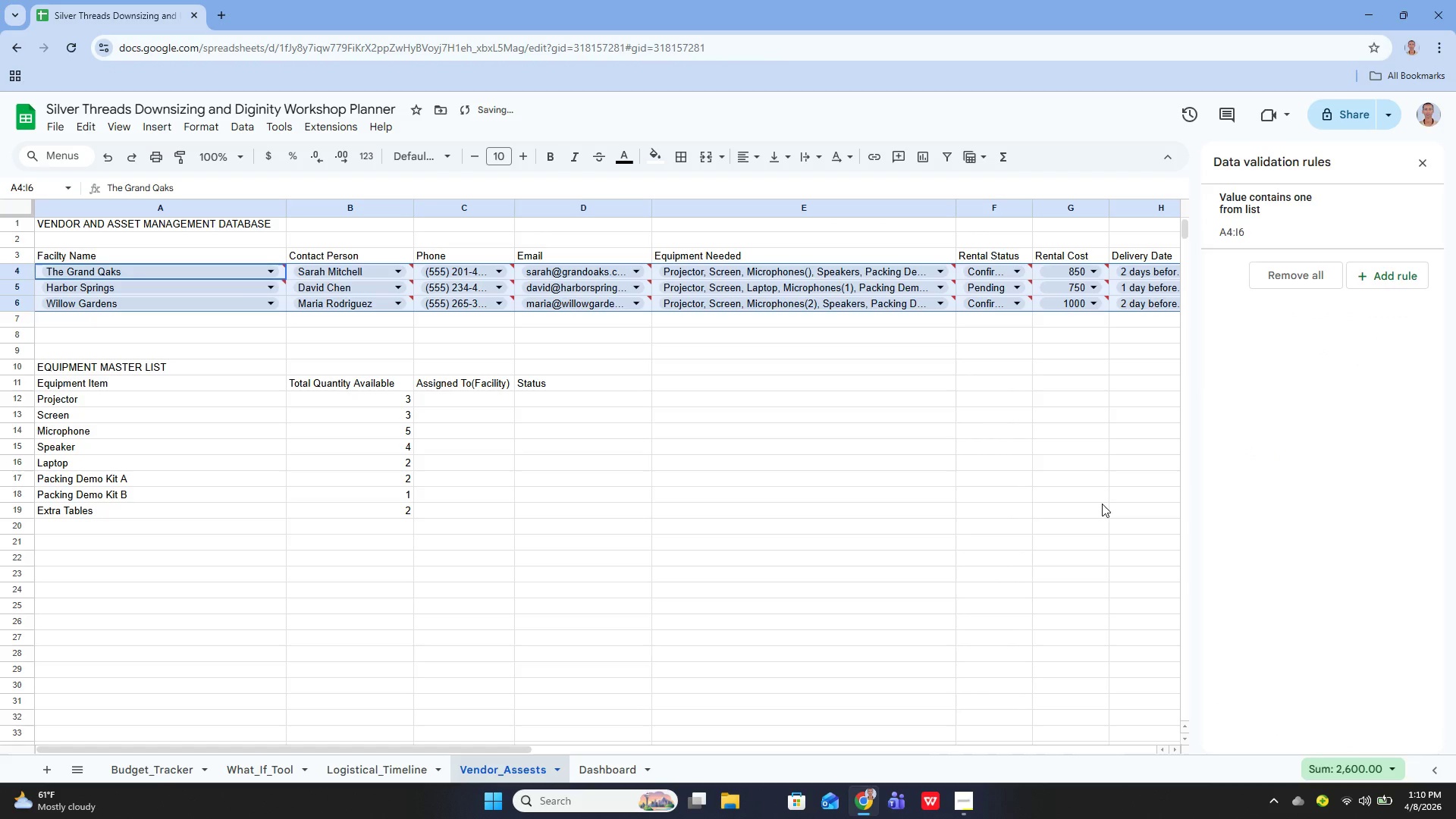 
key(Control+Z)
 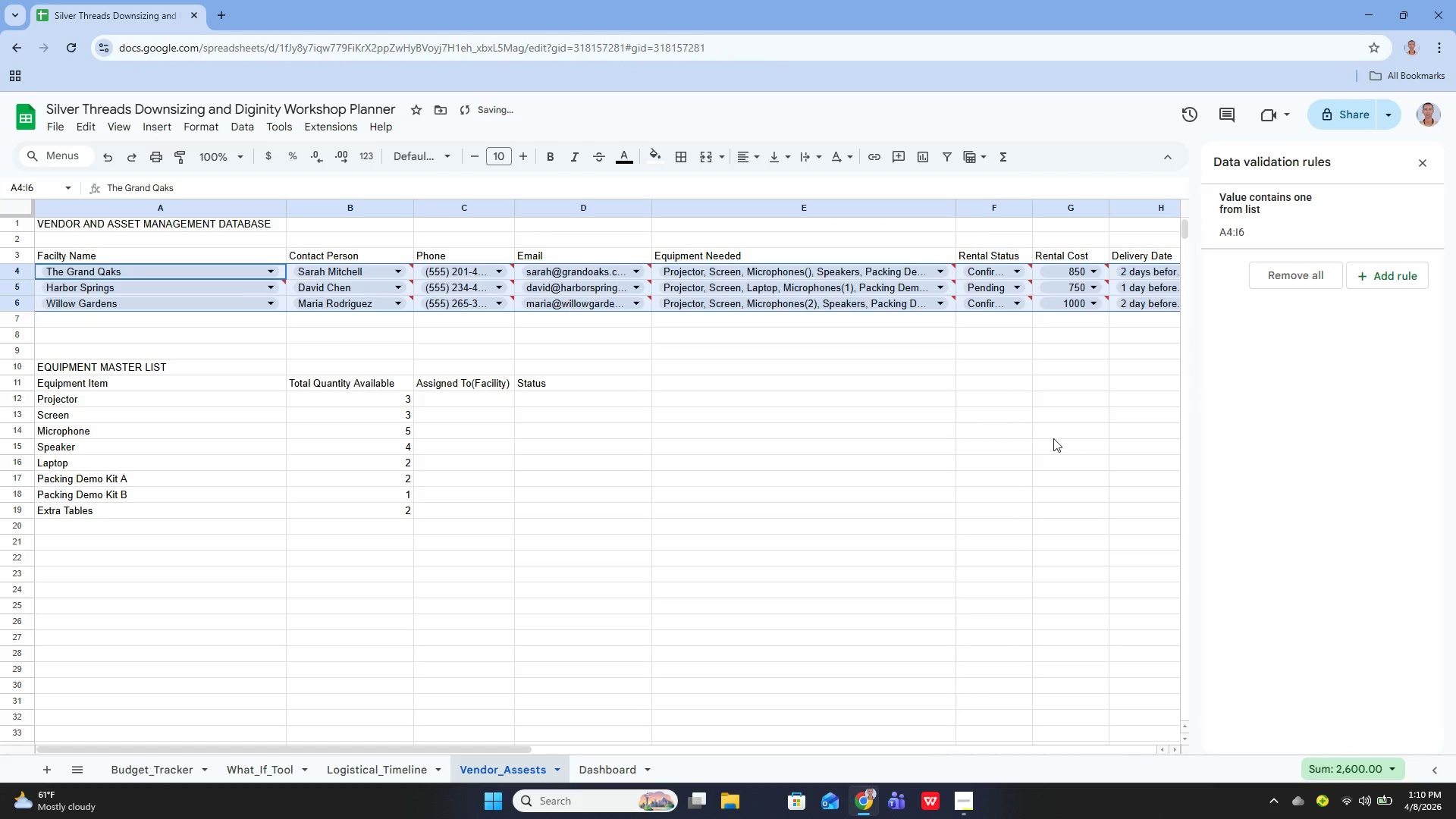 
left_click([1053, 438])
 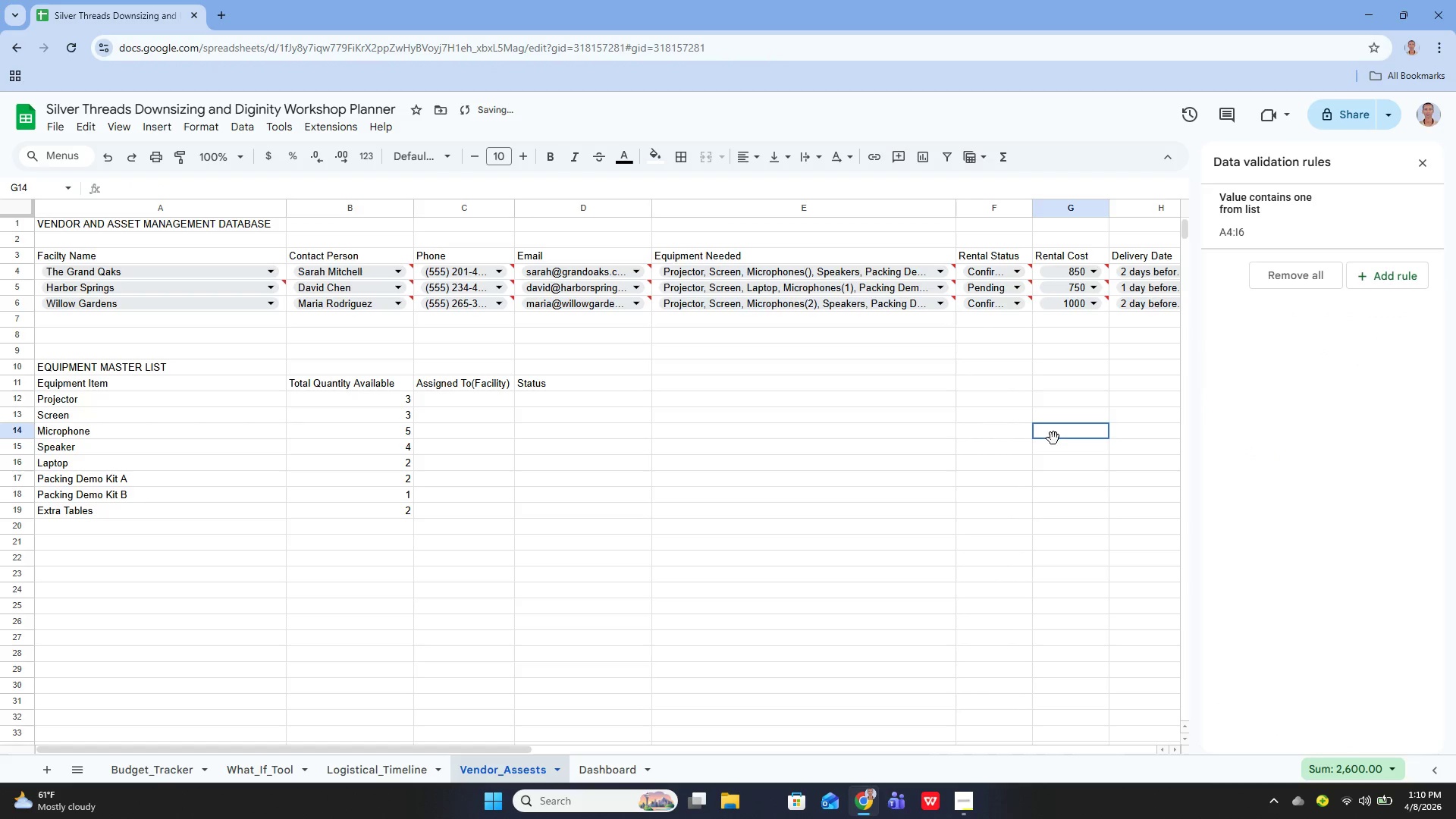 
key(Control+Z)
 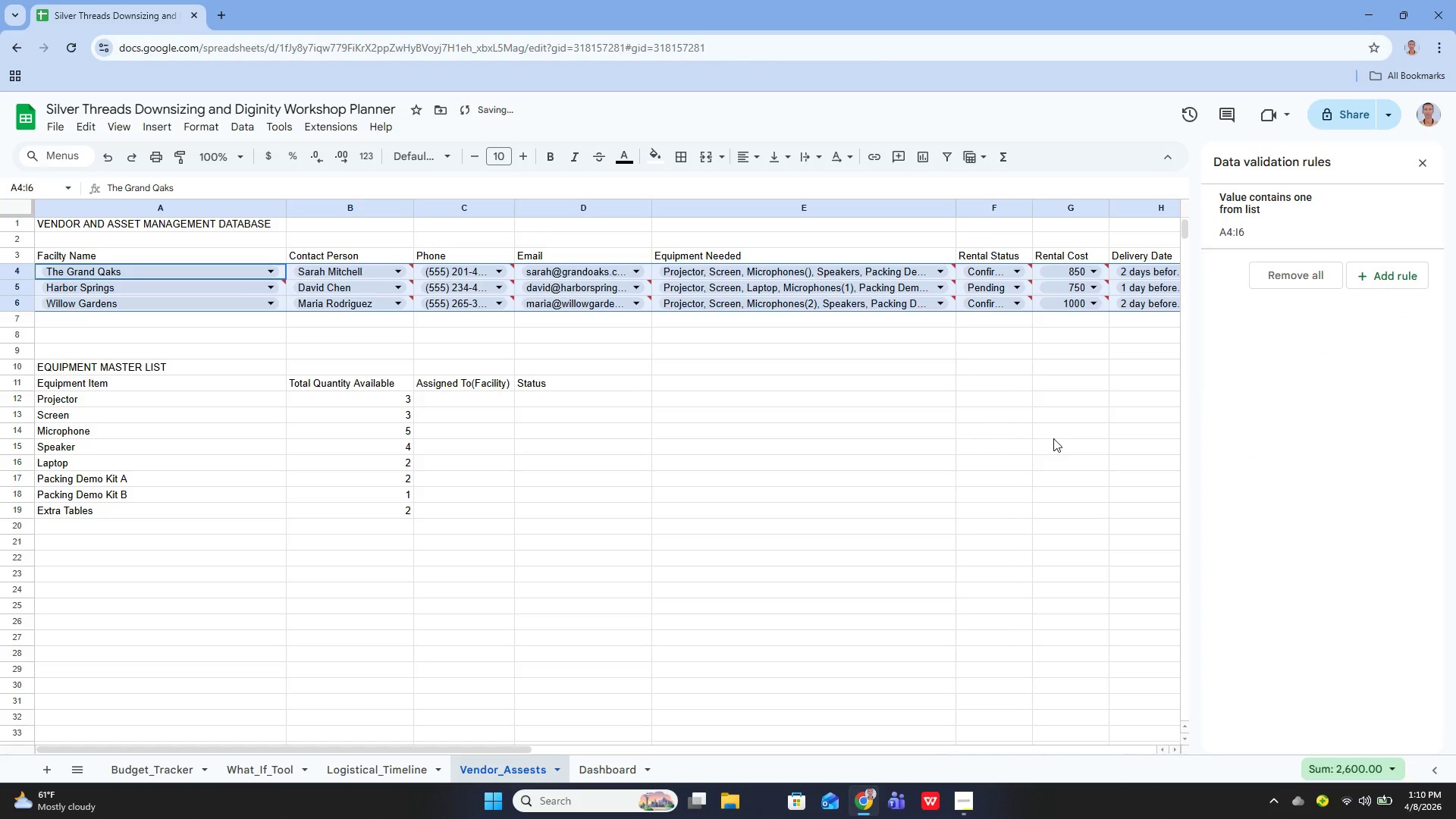 
key(Control+Z)
 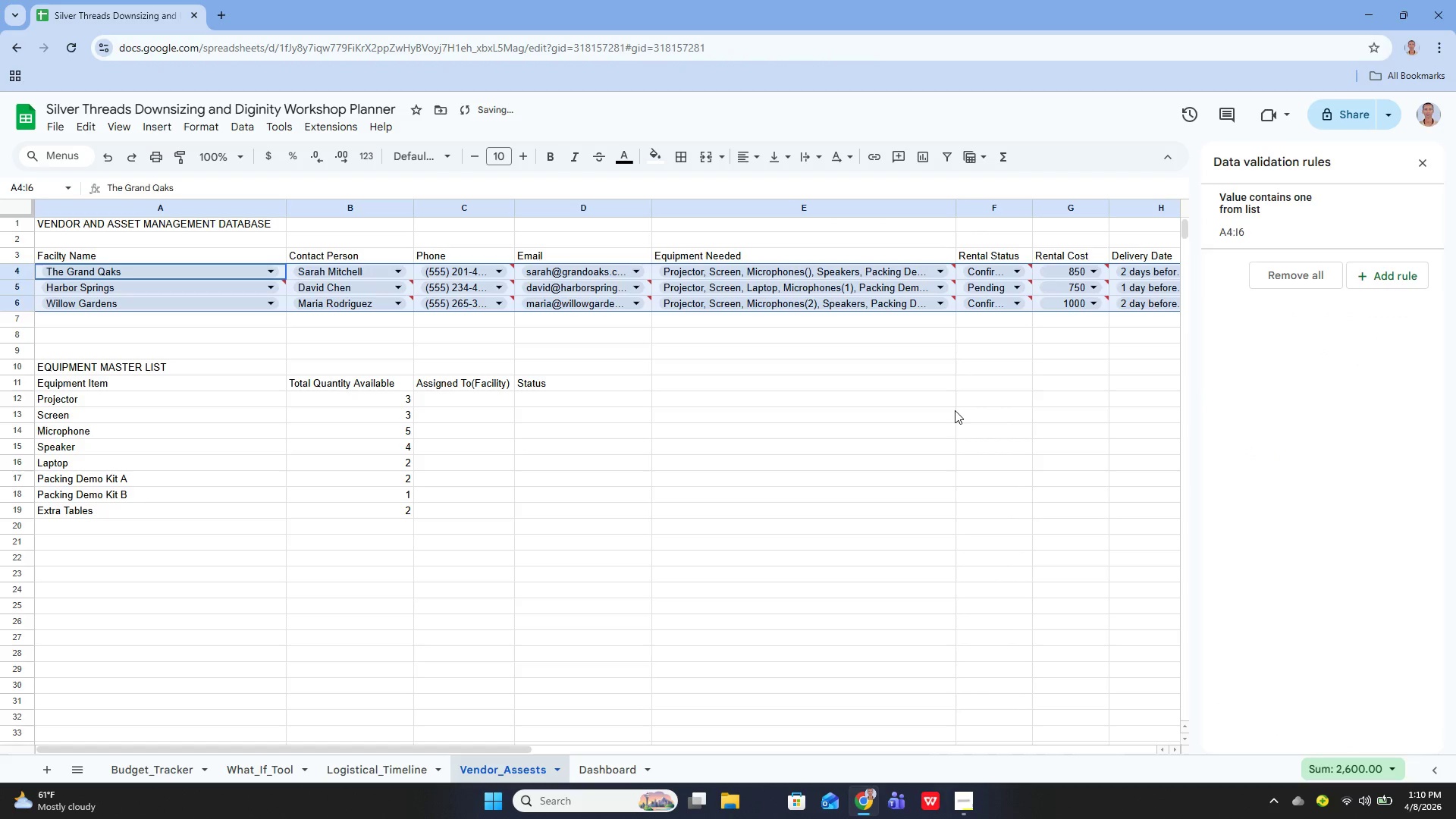 
left_click([955, 410])
 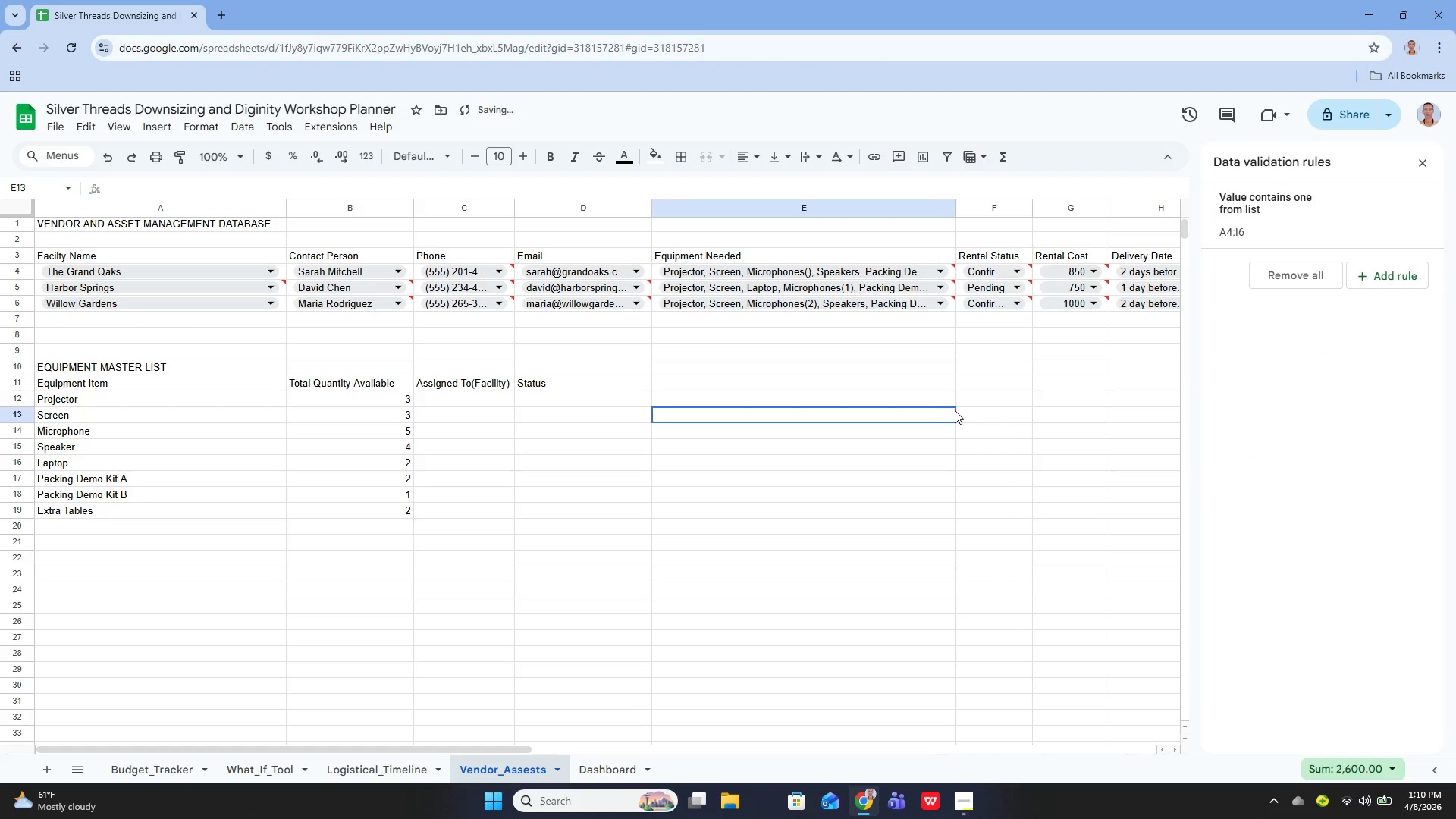 
key(Control+Z)
 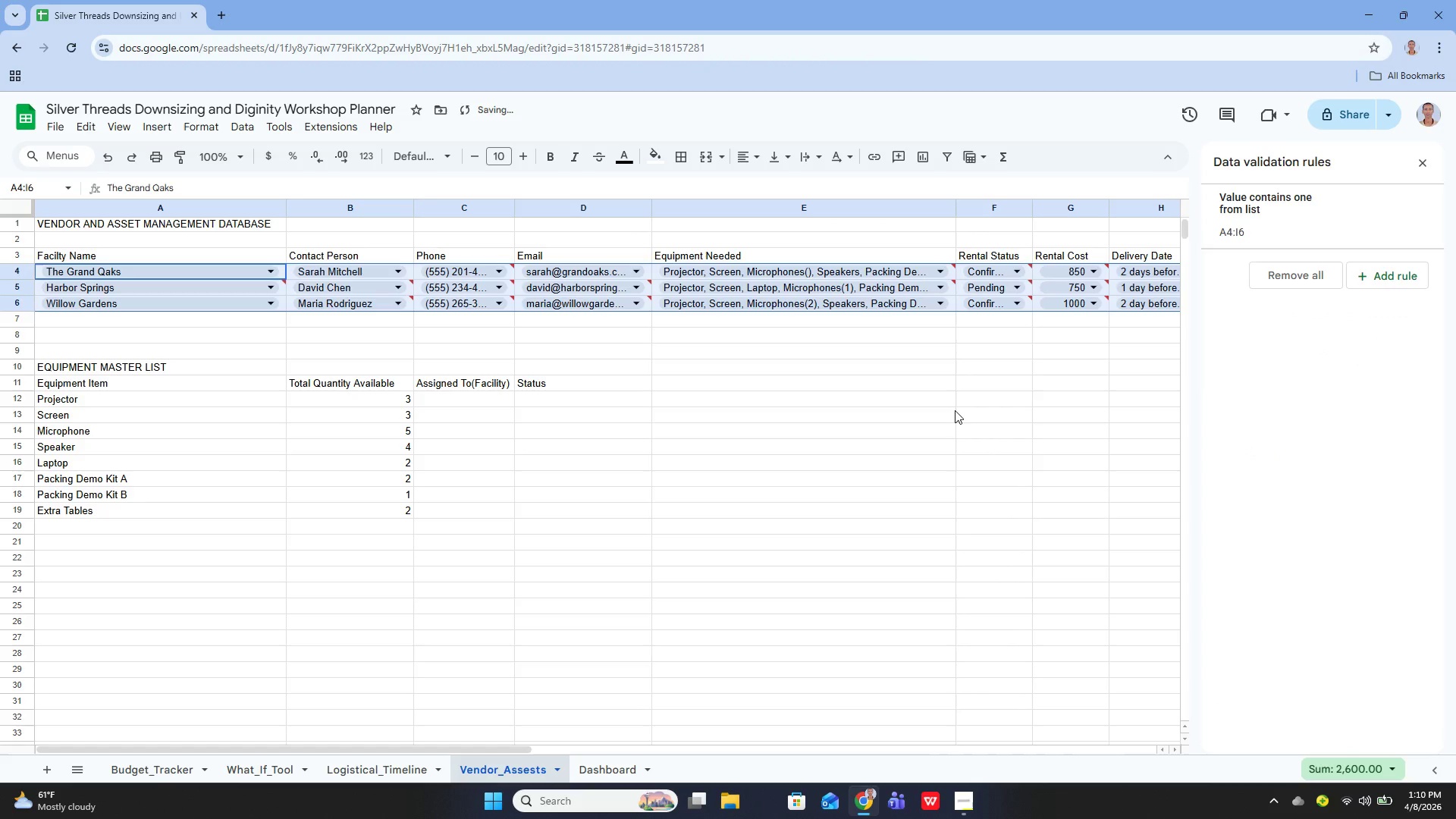 
left_click([955, 410])
 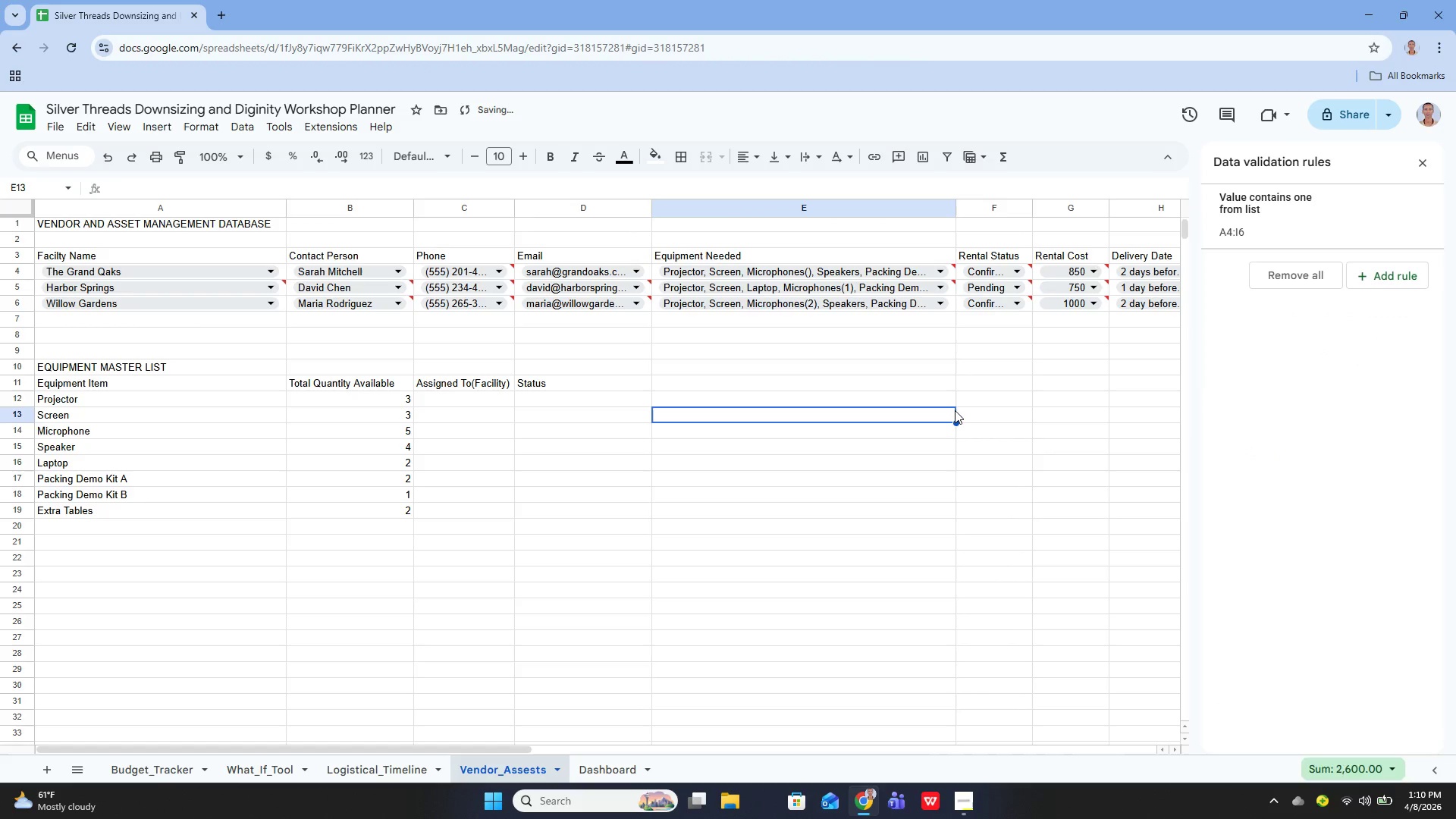 
key(Control+Z)
 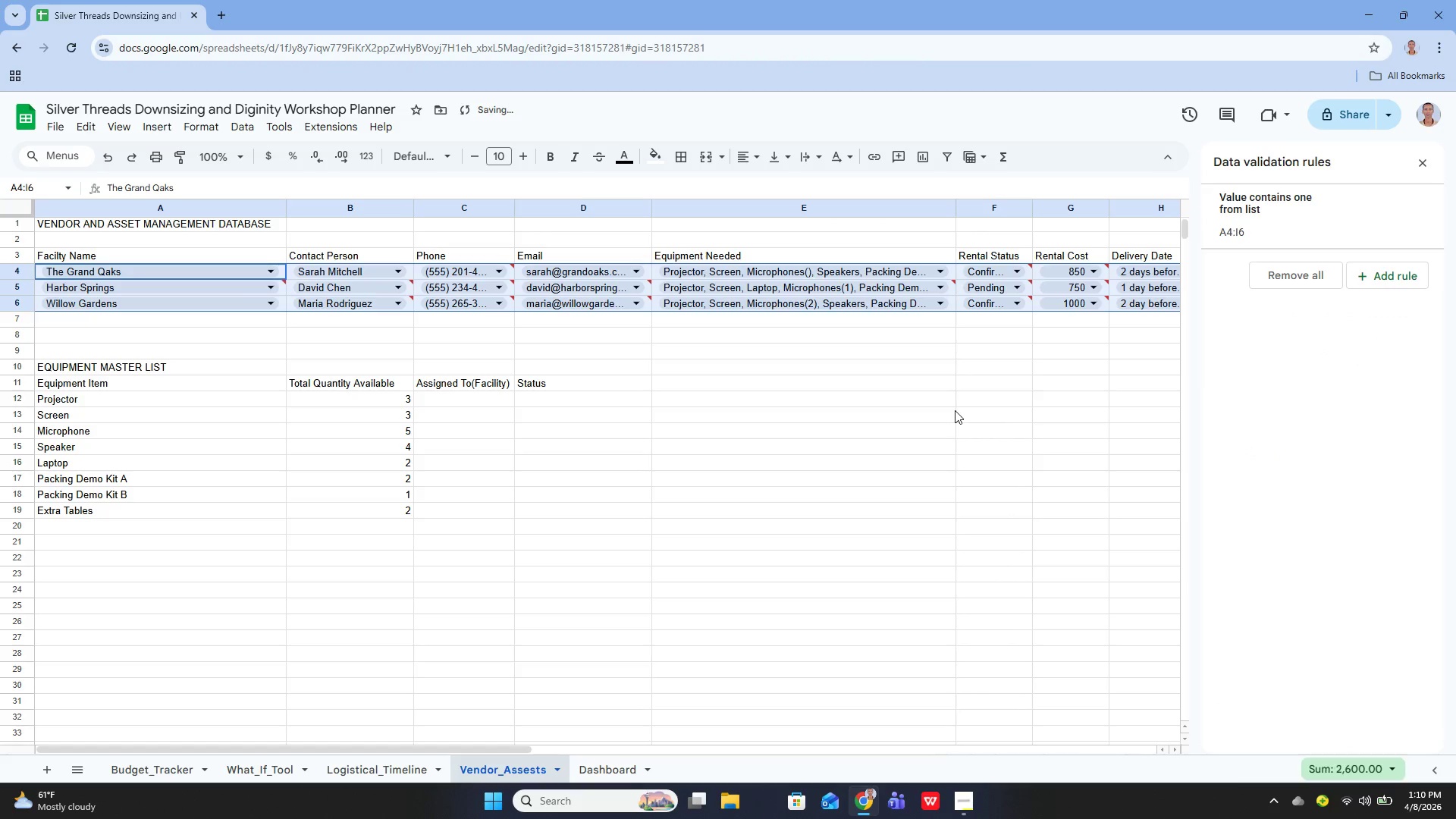 
key(Control+Z)
 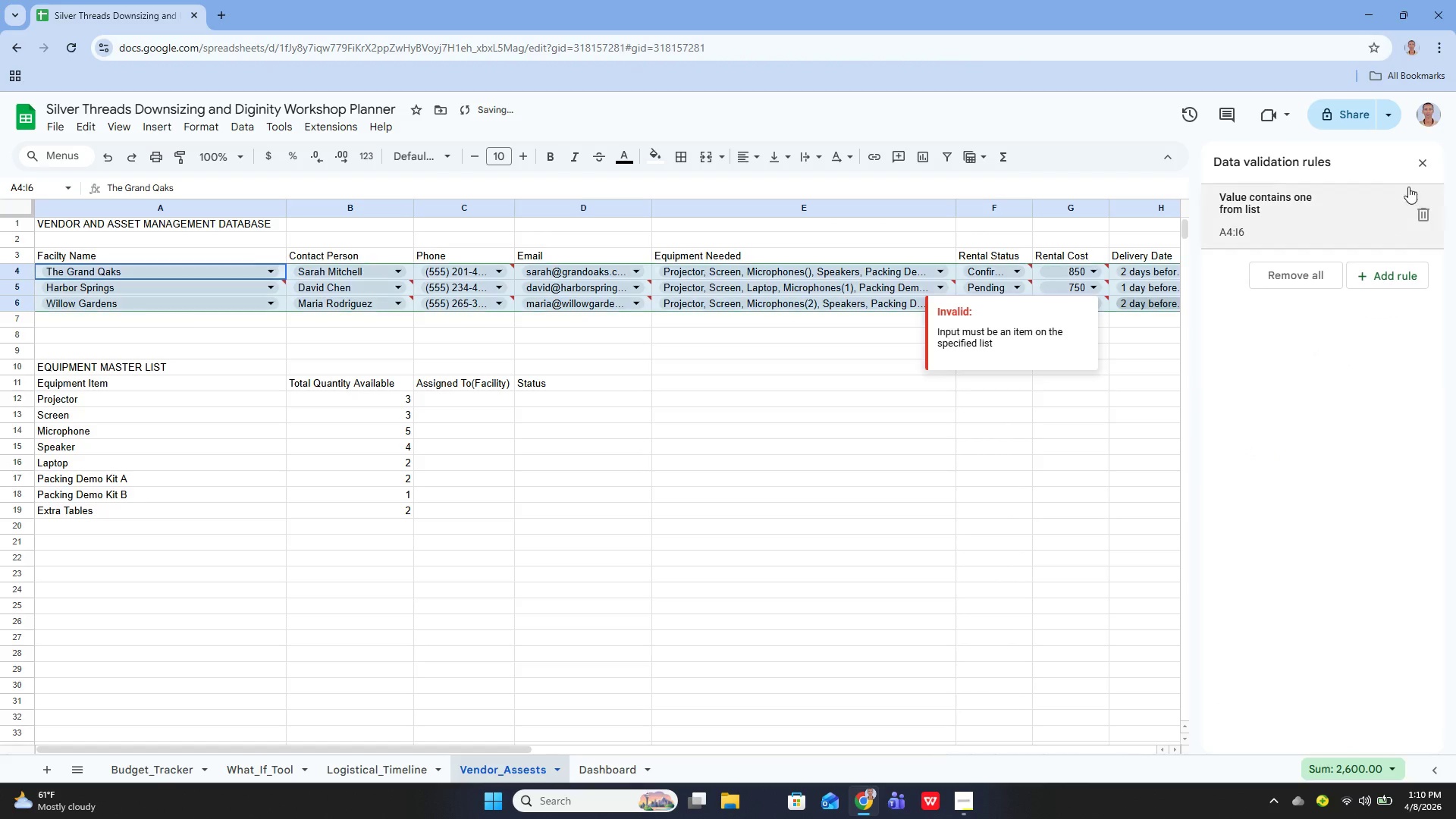 
left_click([1421, 169])
 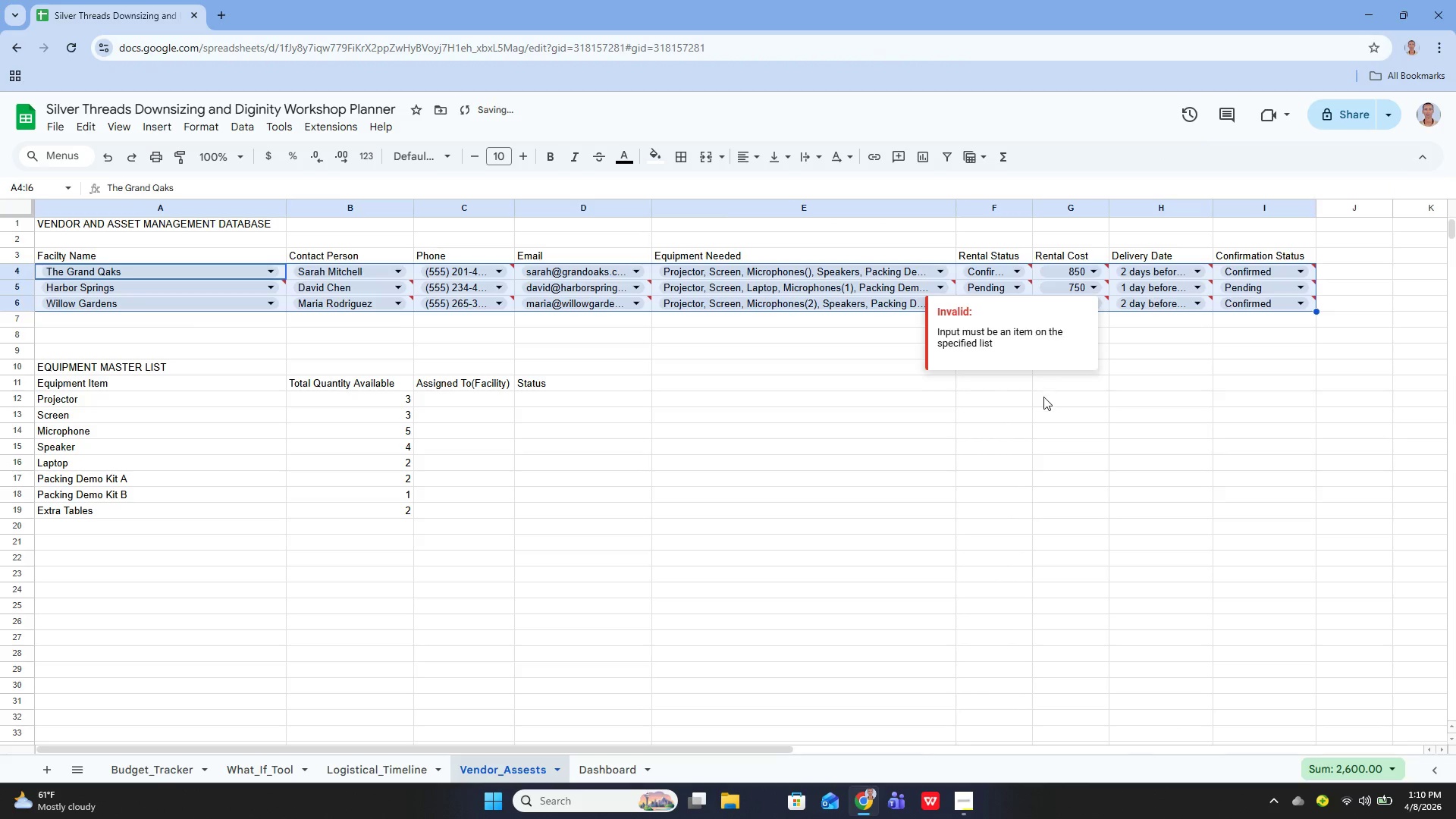 
left_click([1043, 397])
 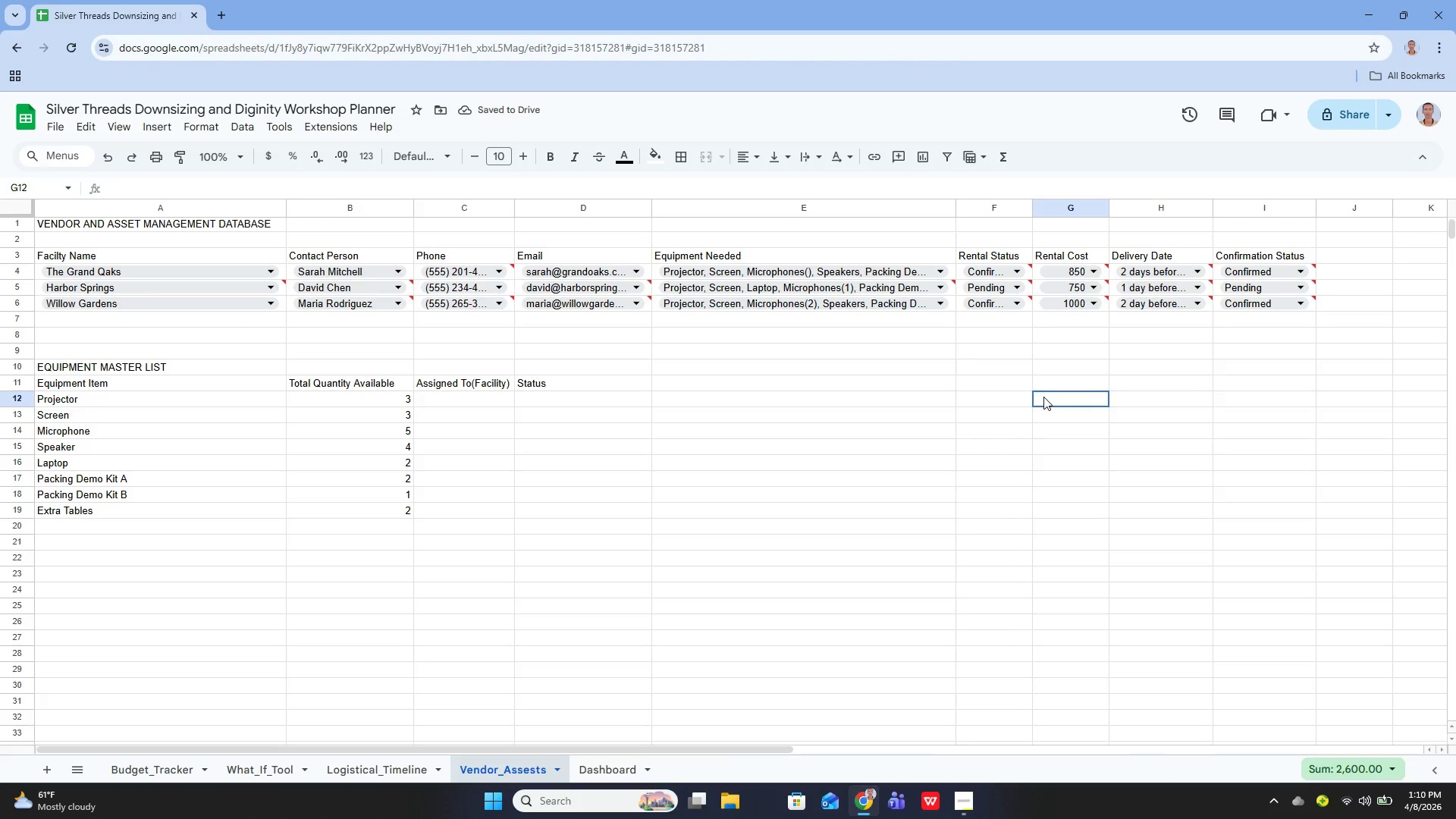 
key(Control+Z)
 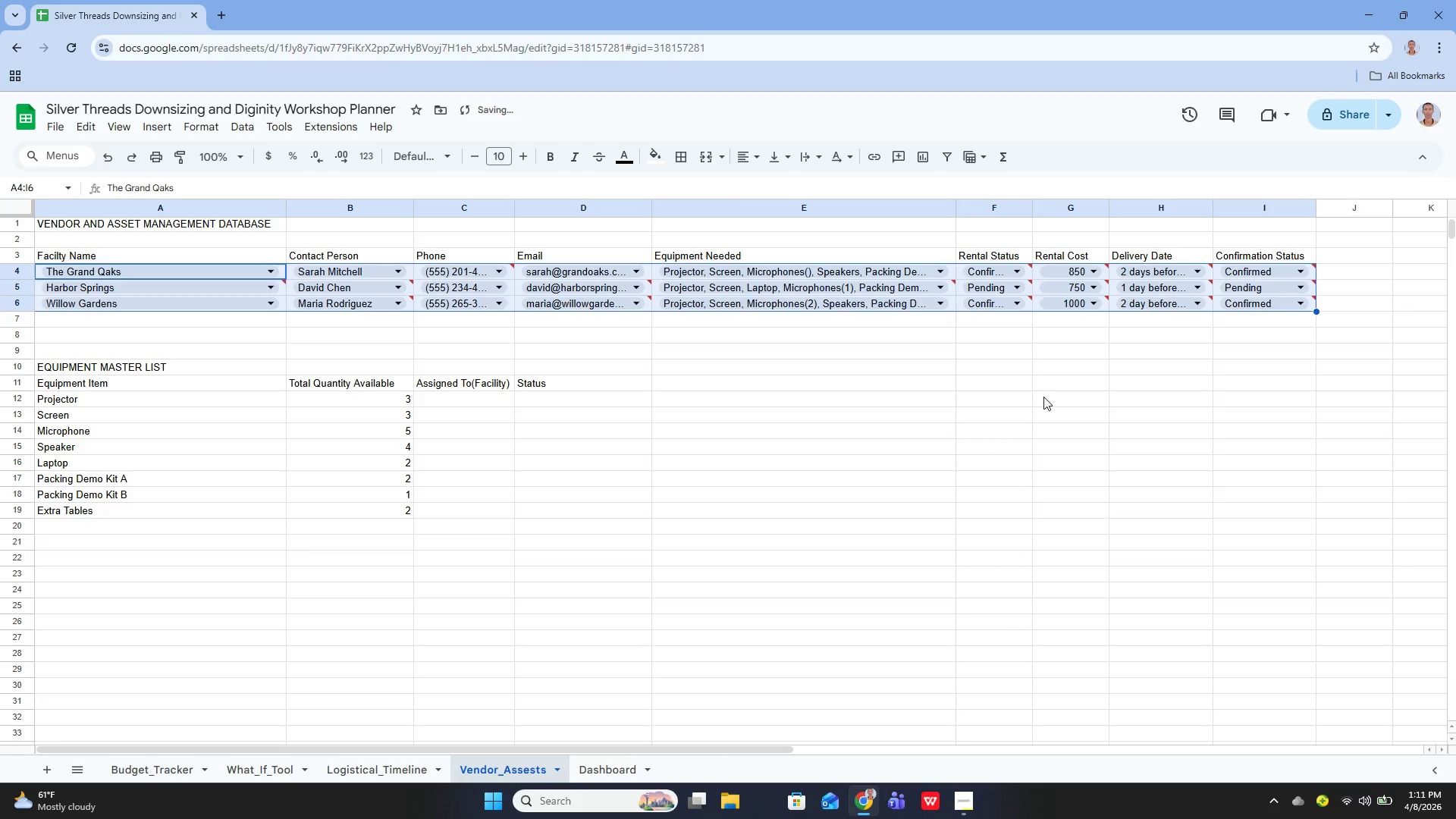 
key(Control+Z)
 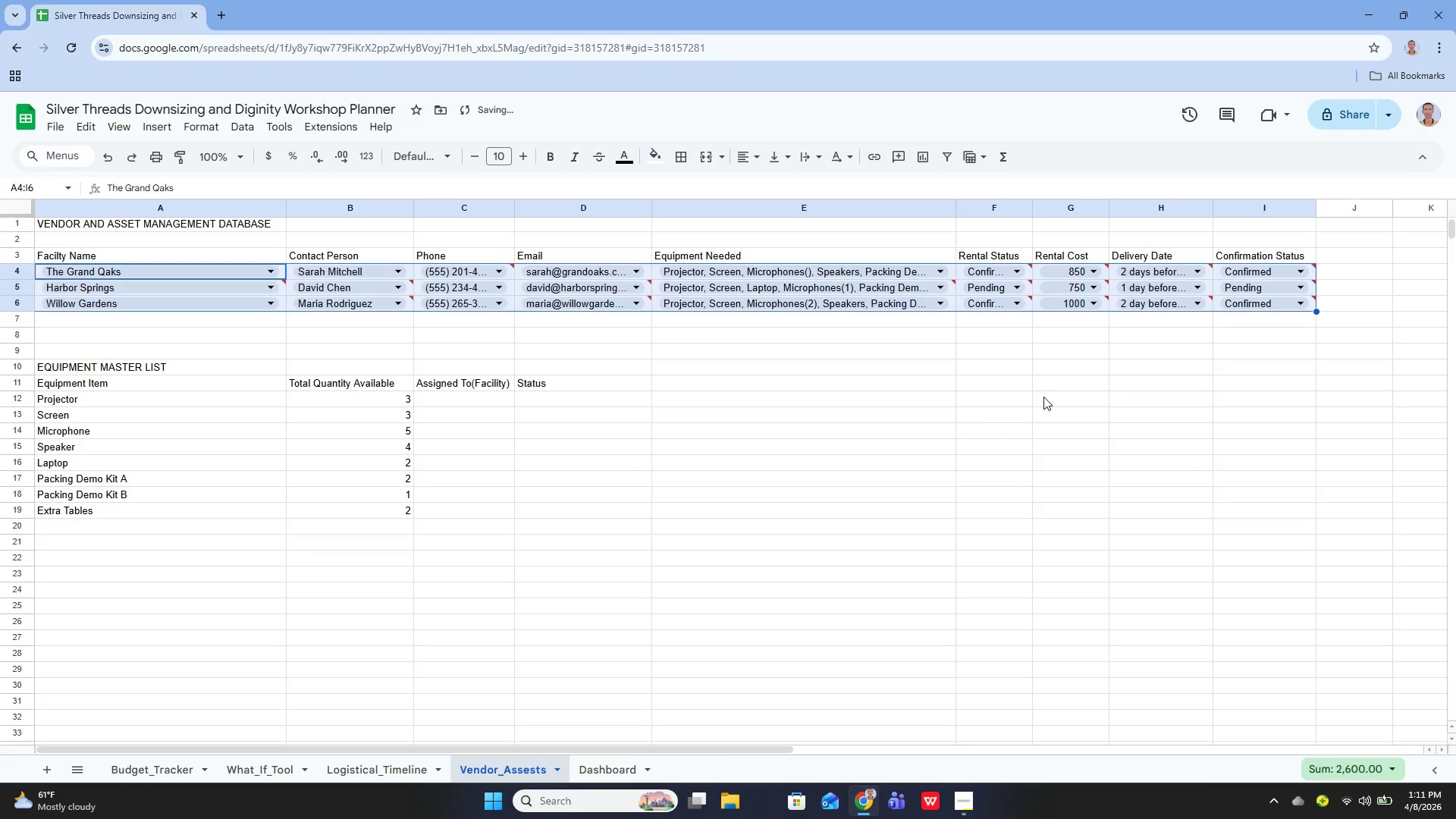 
key(Control+Z)
 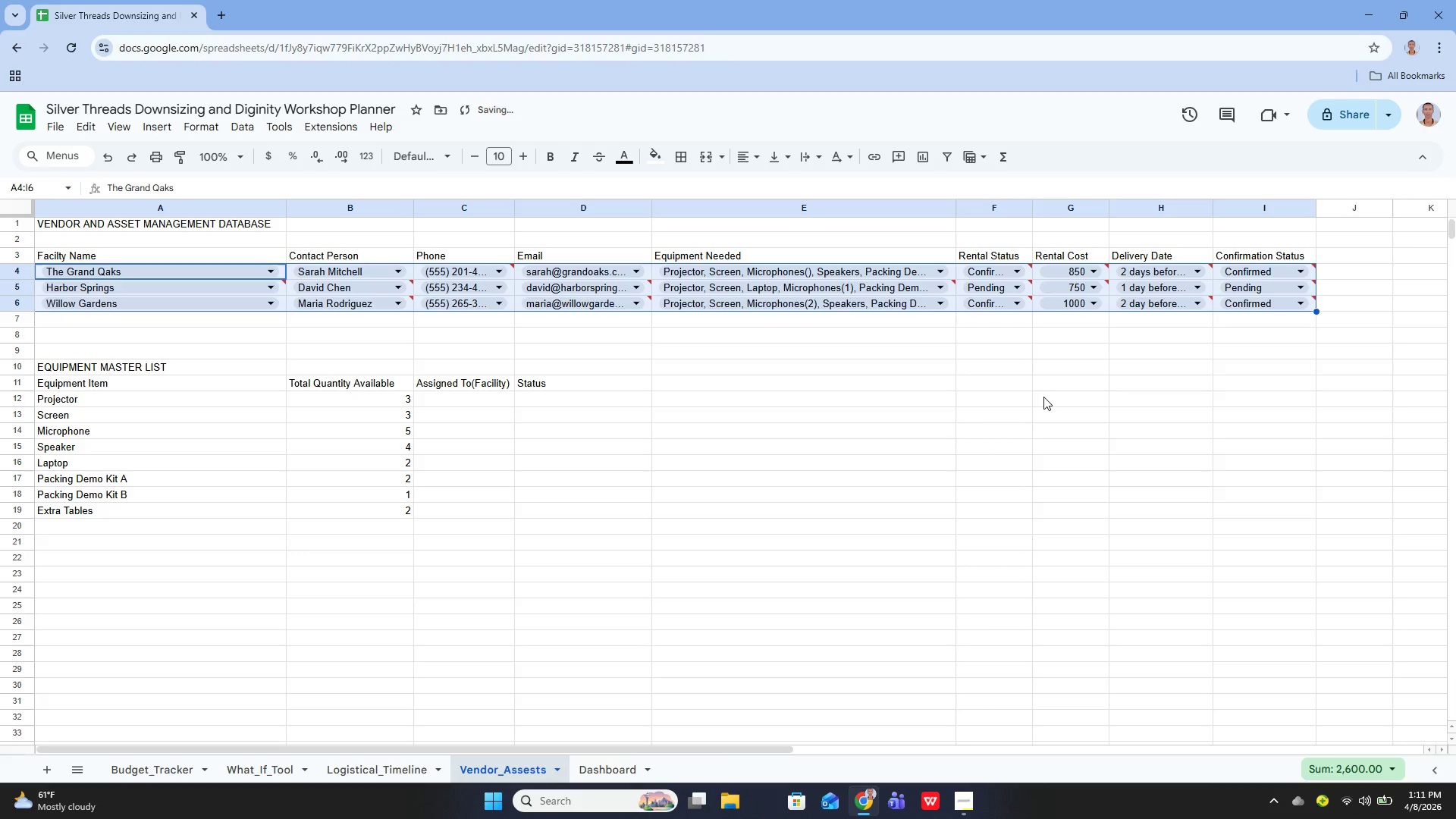 
key(Control+Z)
 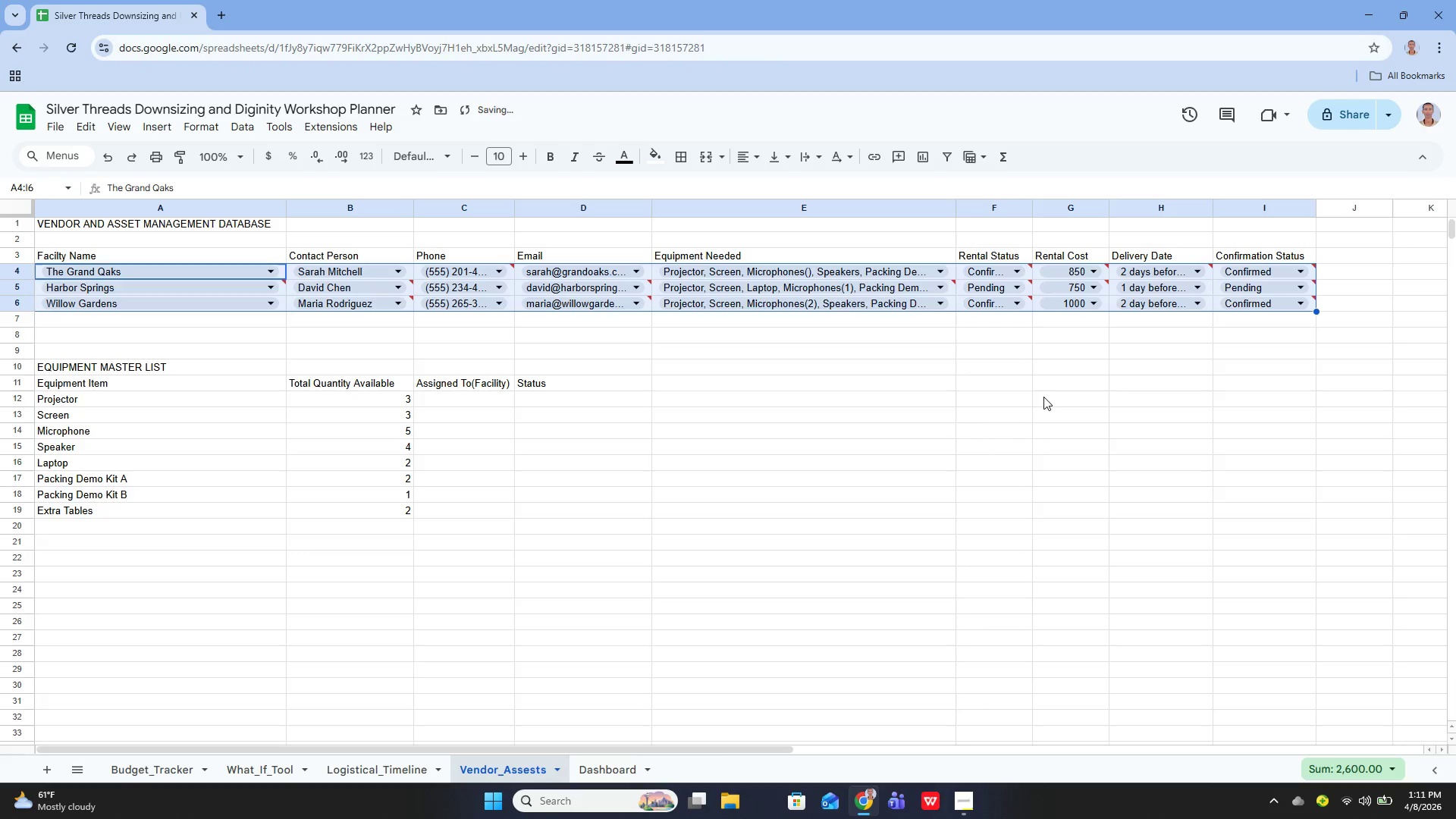 
key(Control+Z)
 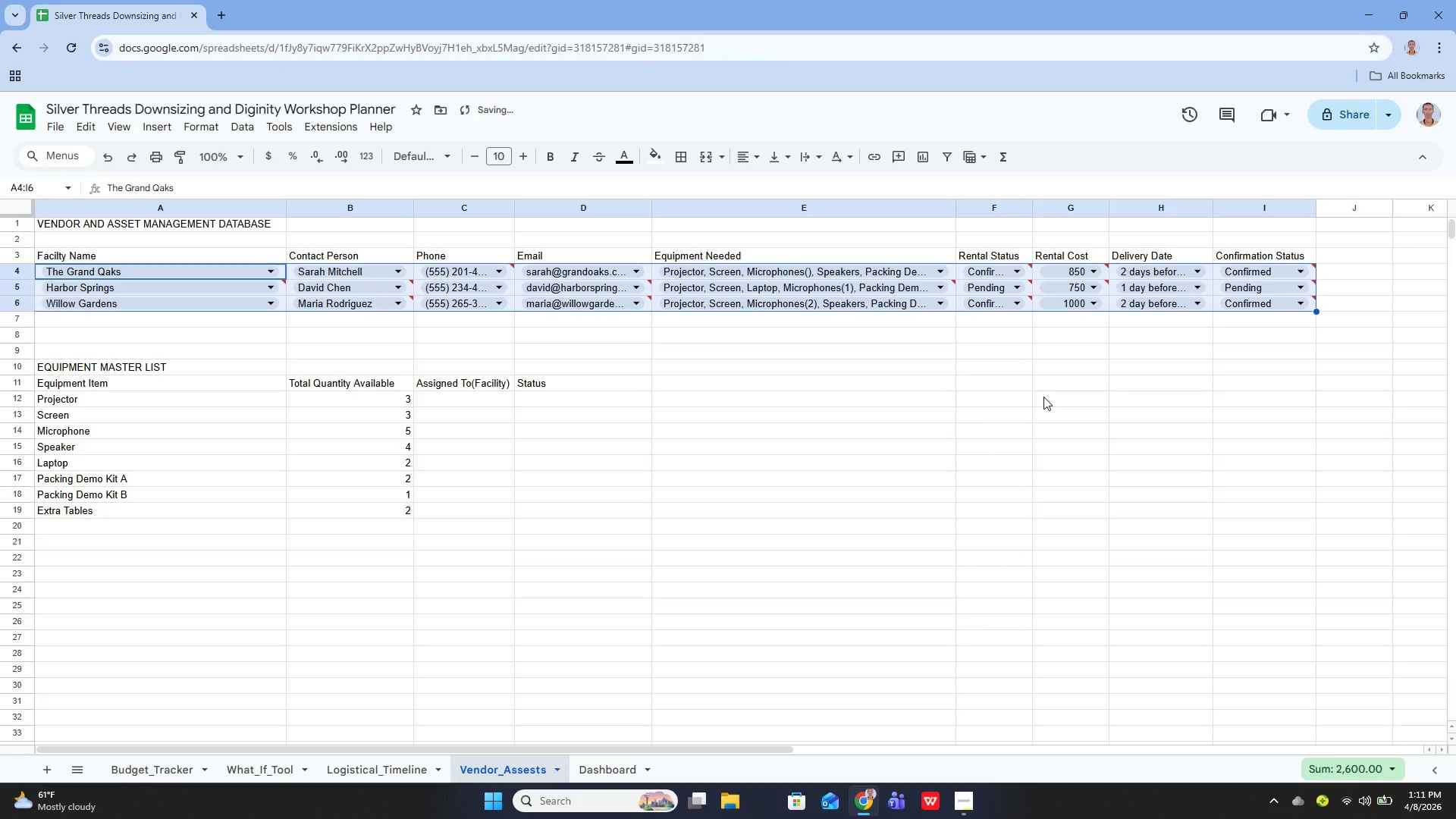 
key(Control+Z)
 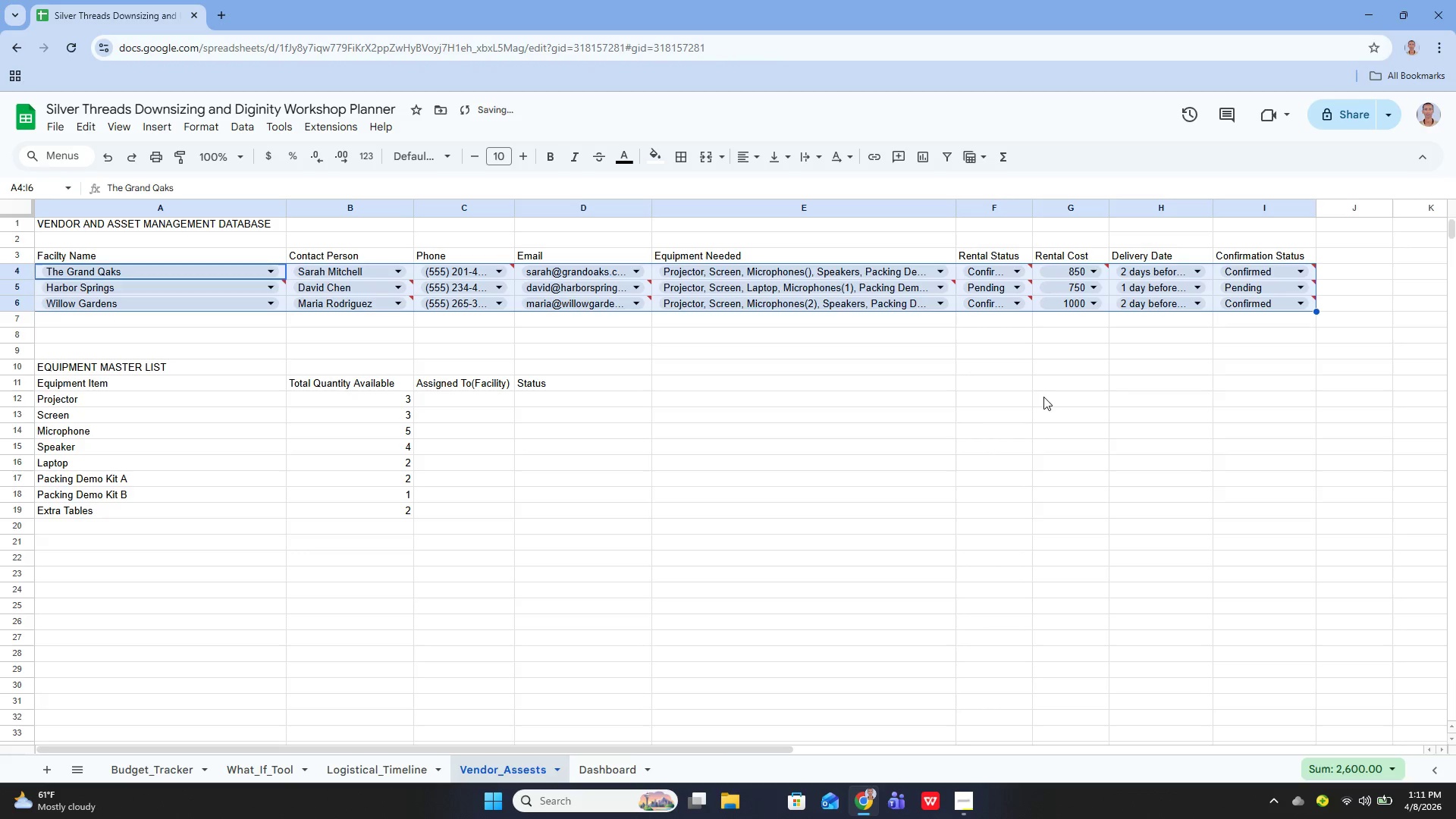 
key(Control+Z)
 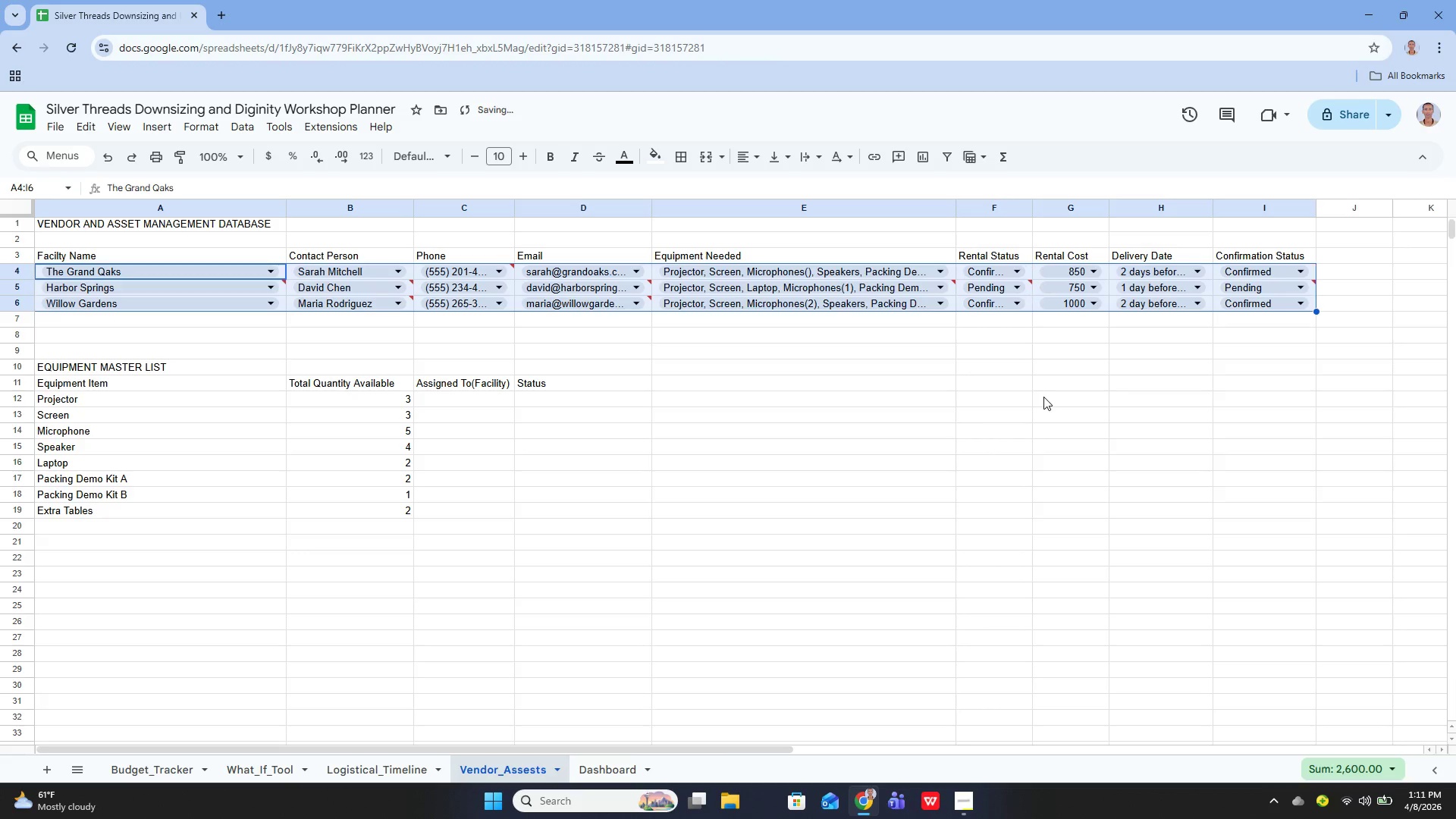 
key(Control+Z)
 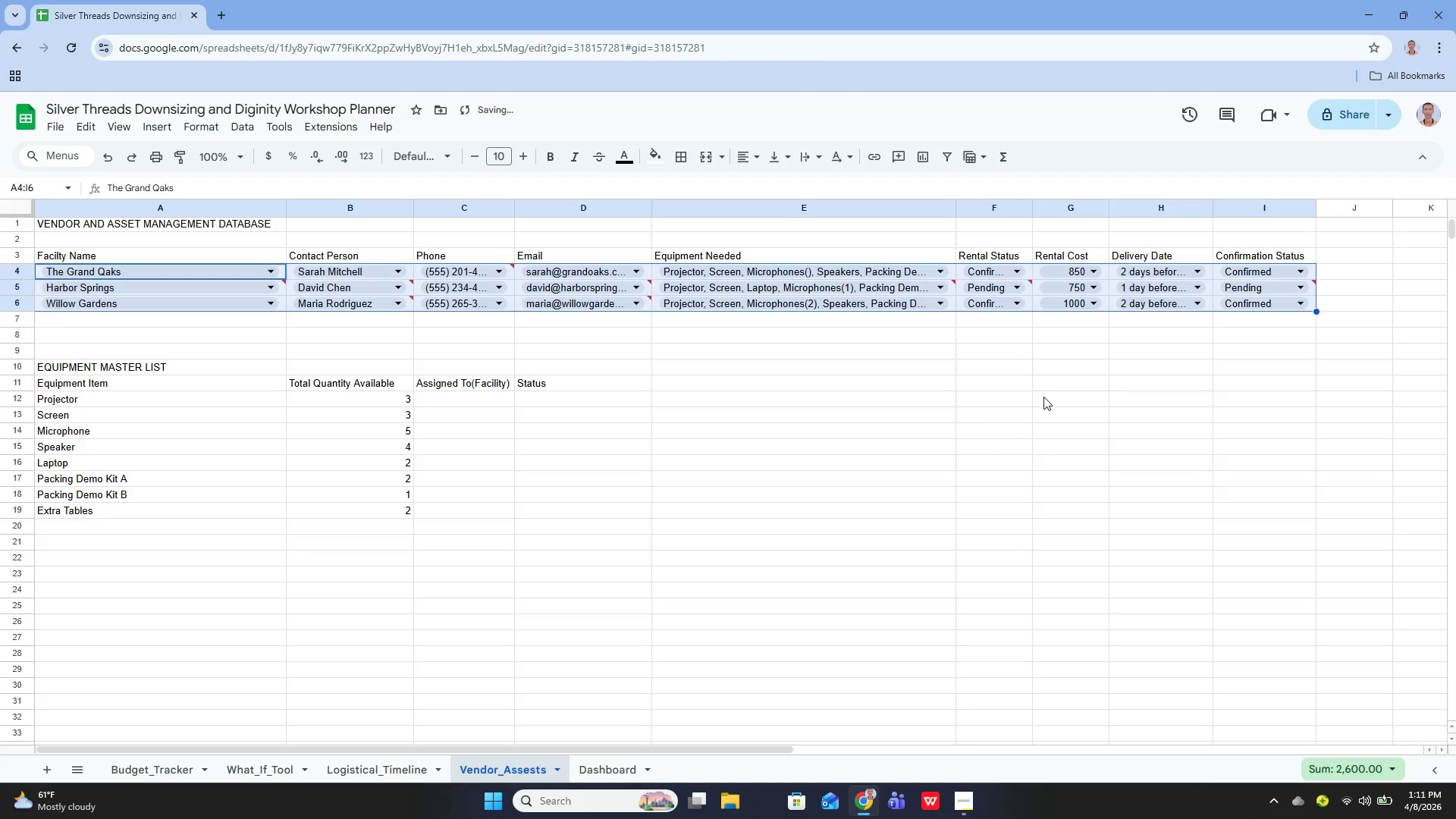 
key(Control+Z)
 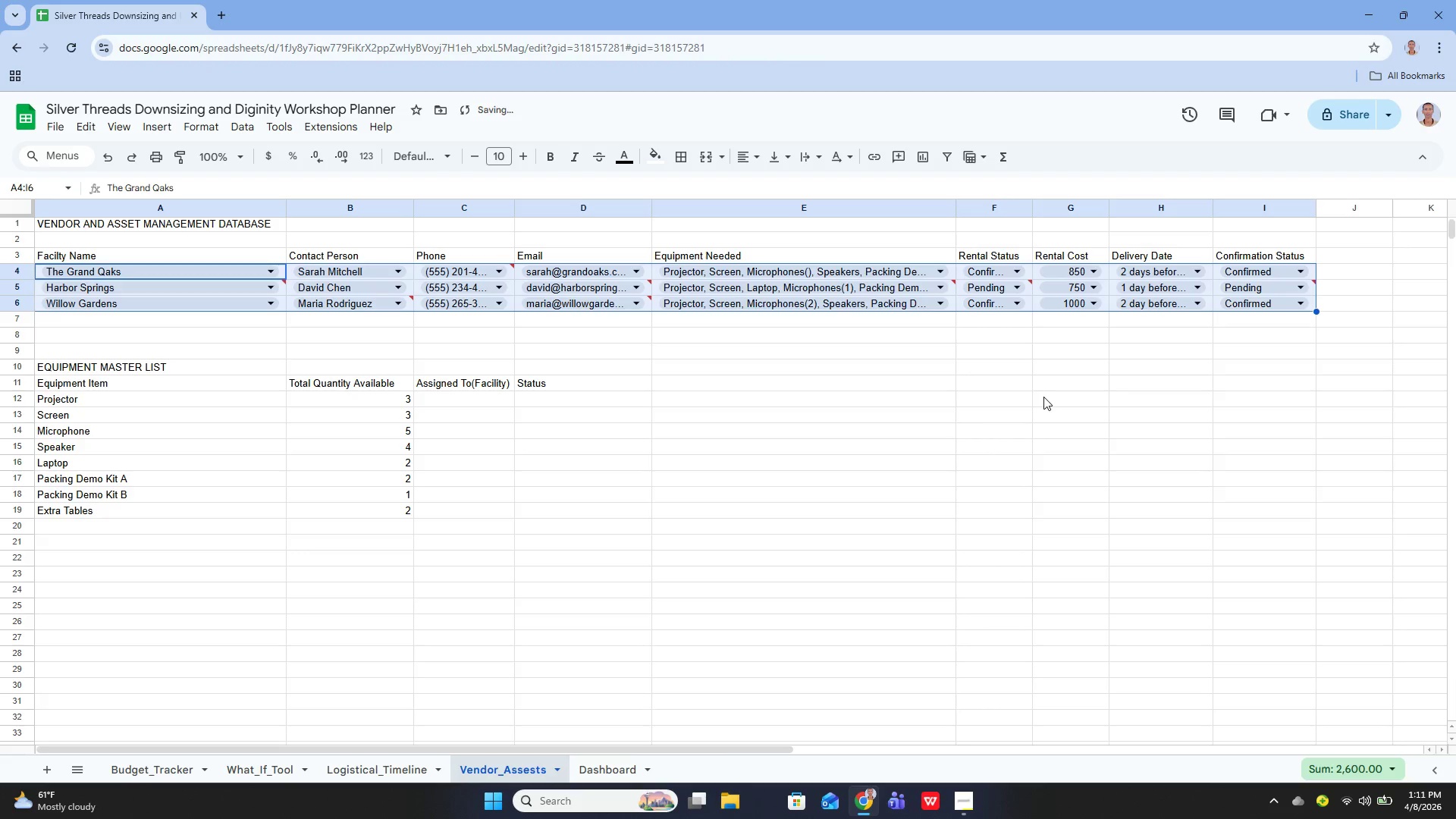 
key(Control+Z)
 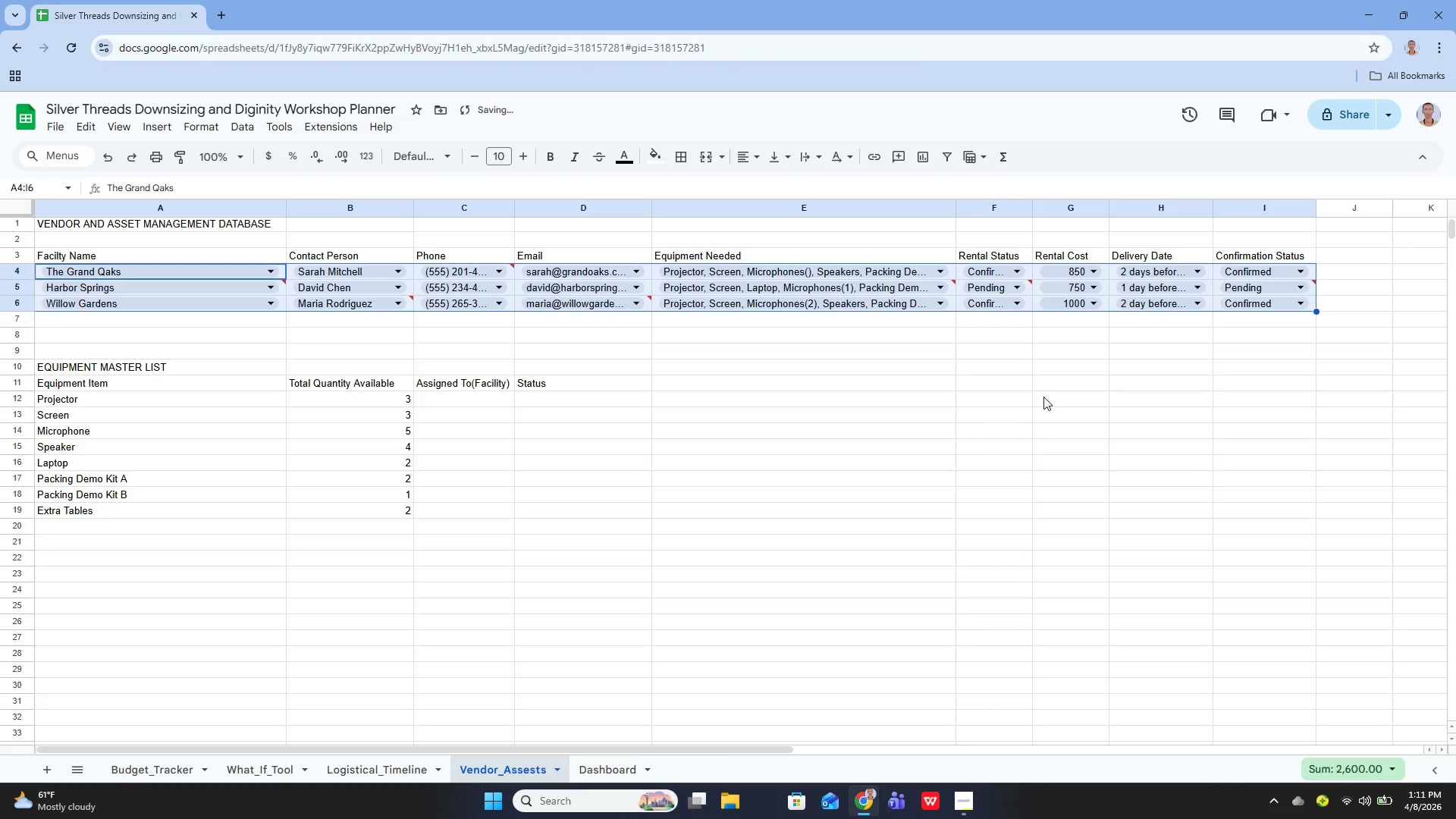 
key(Control+Z)
 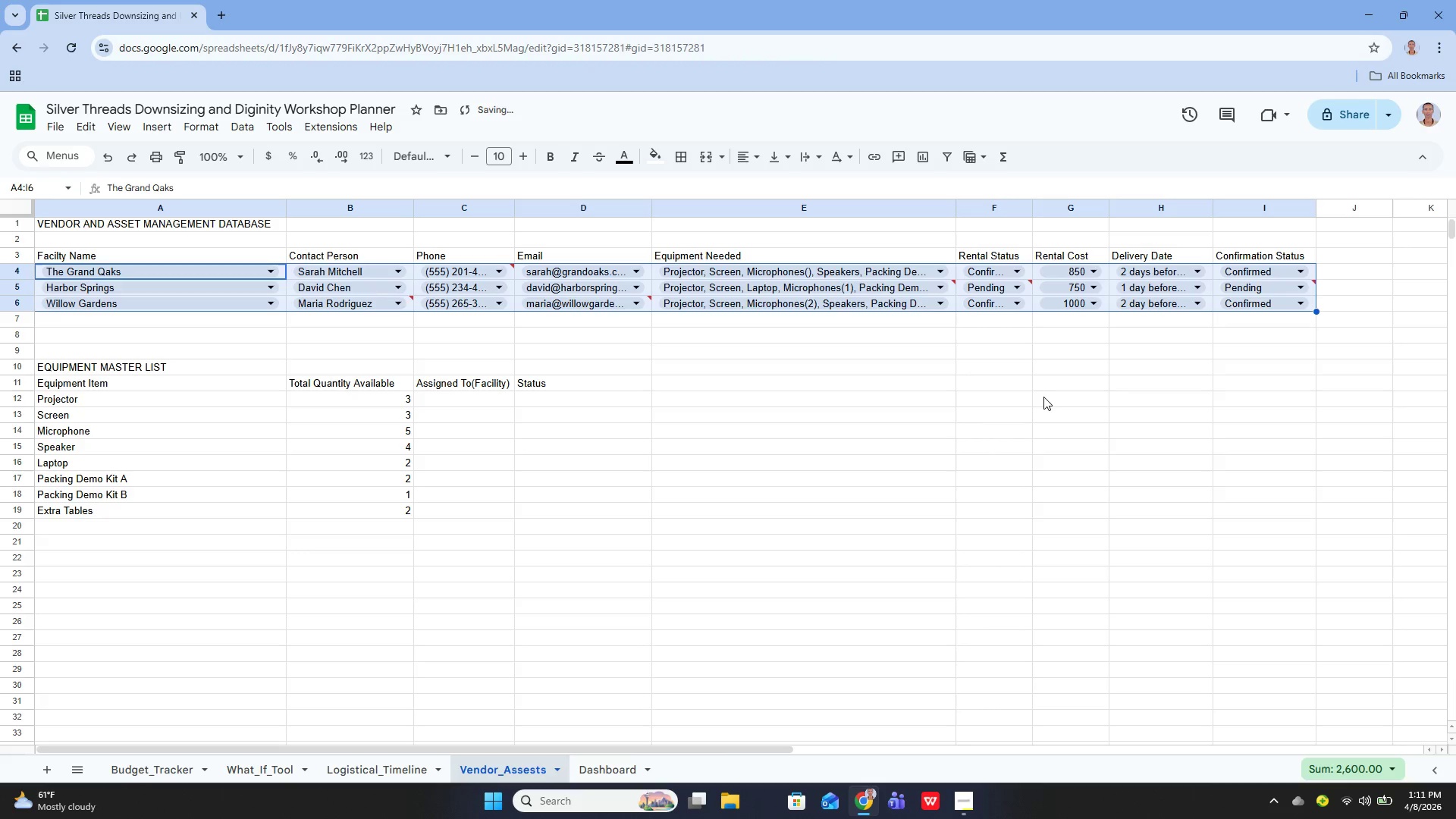 
key(Control+Z)
 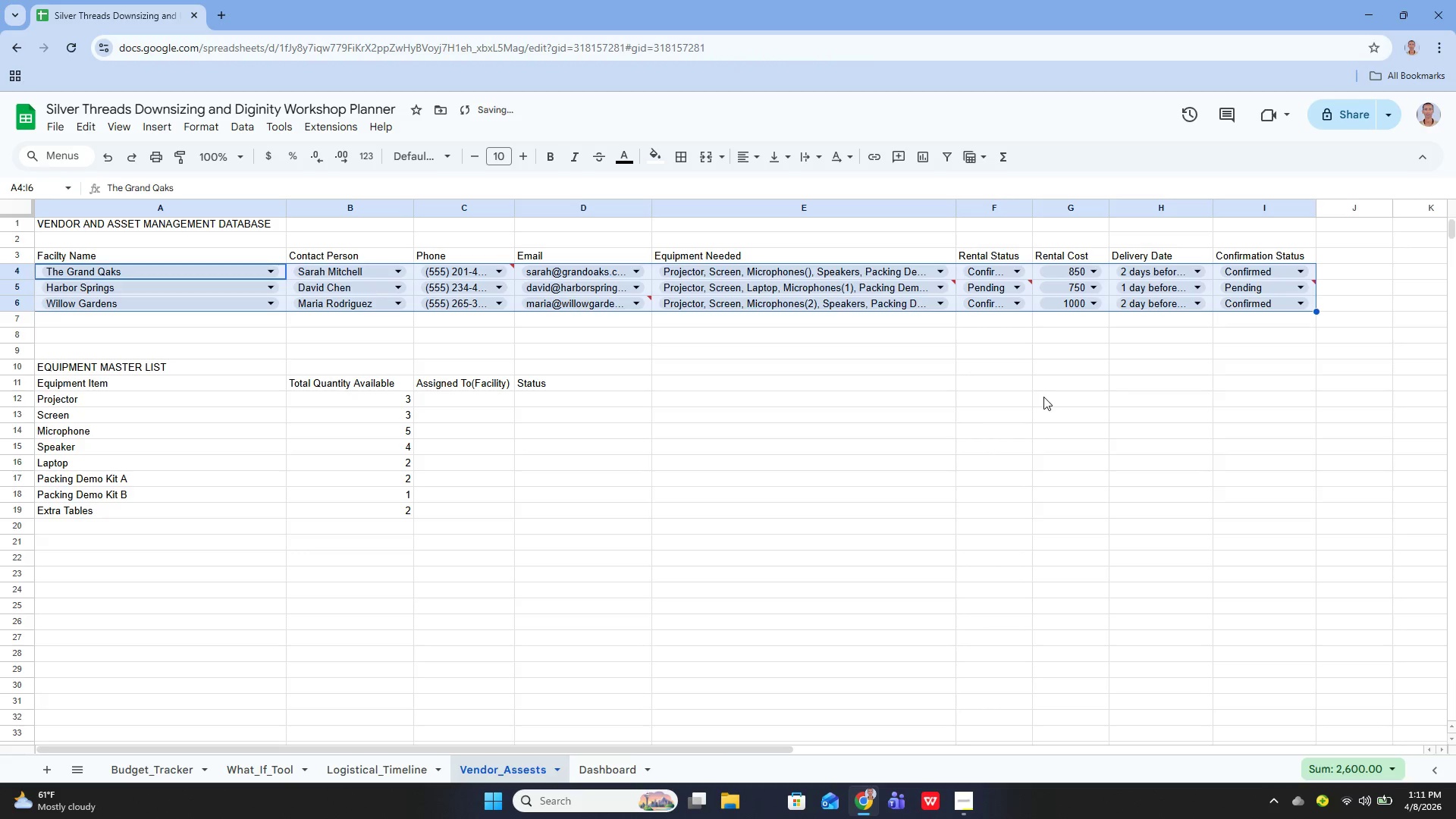 
key(Control+Z)
 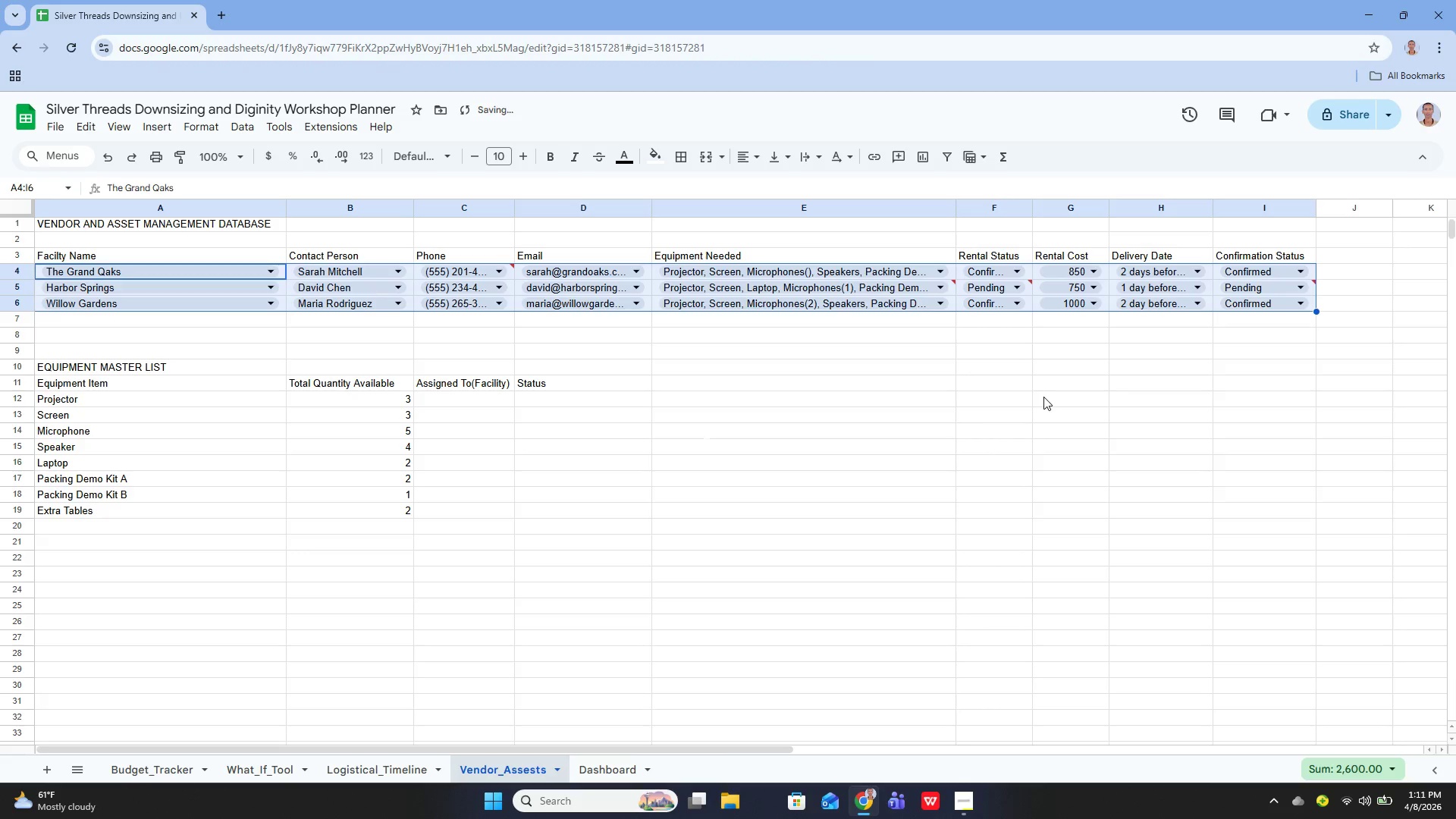 
key(Control+Z)
 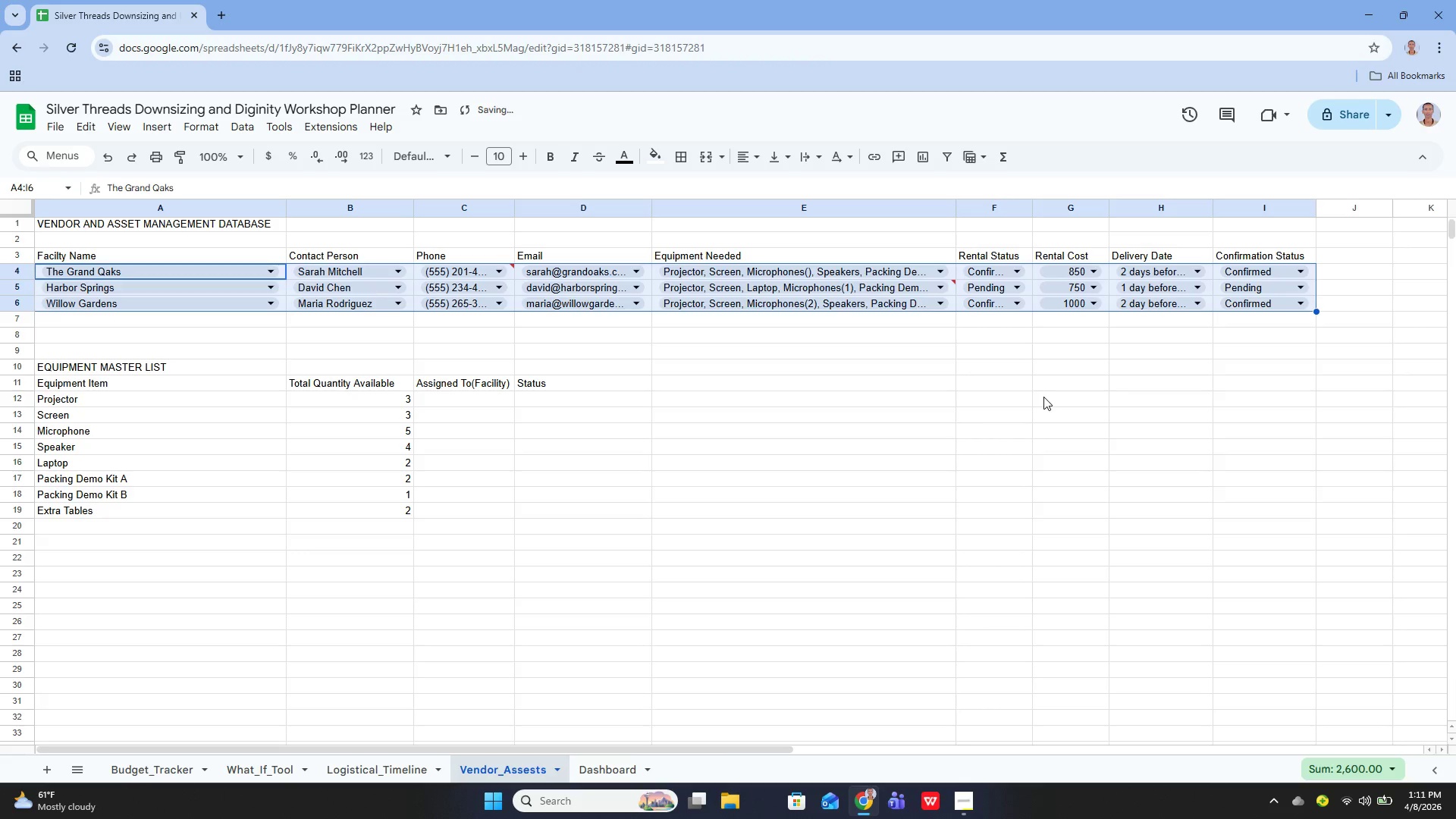 
key(Control+Z)
 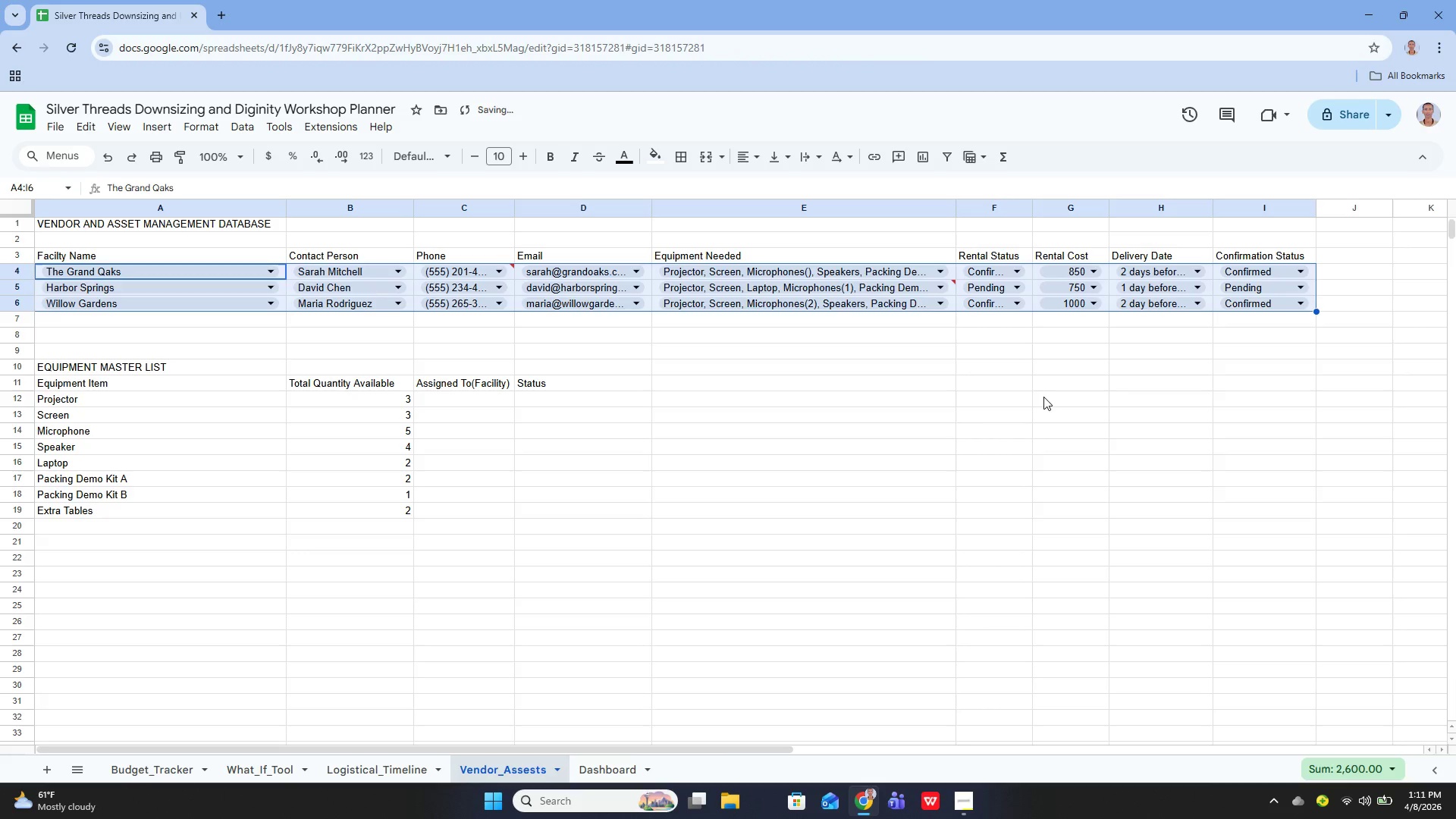 
key(Control+Z)
 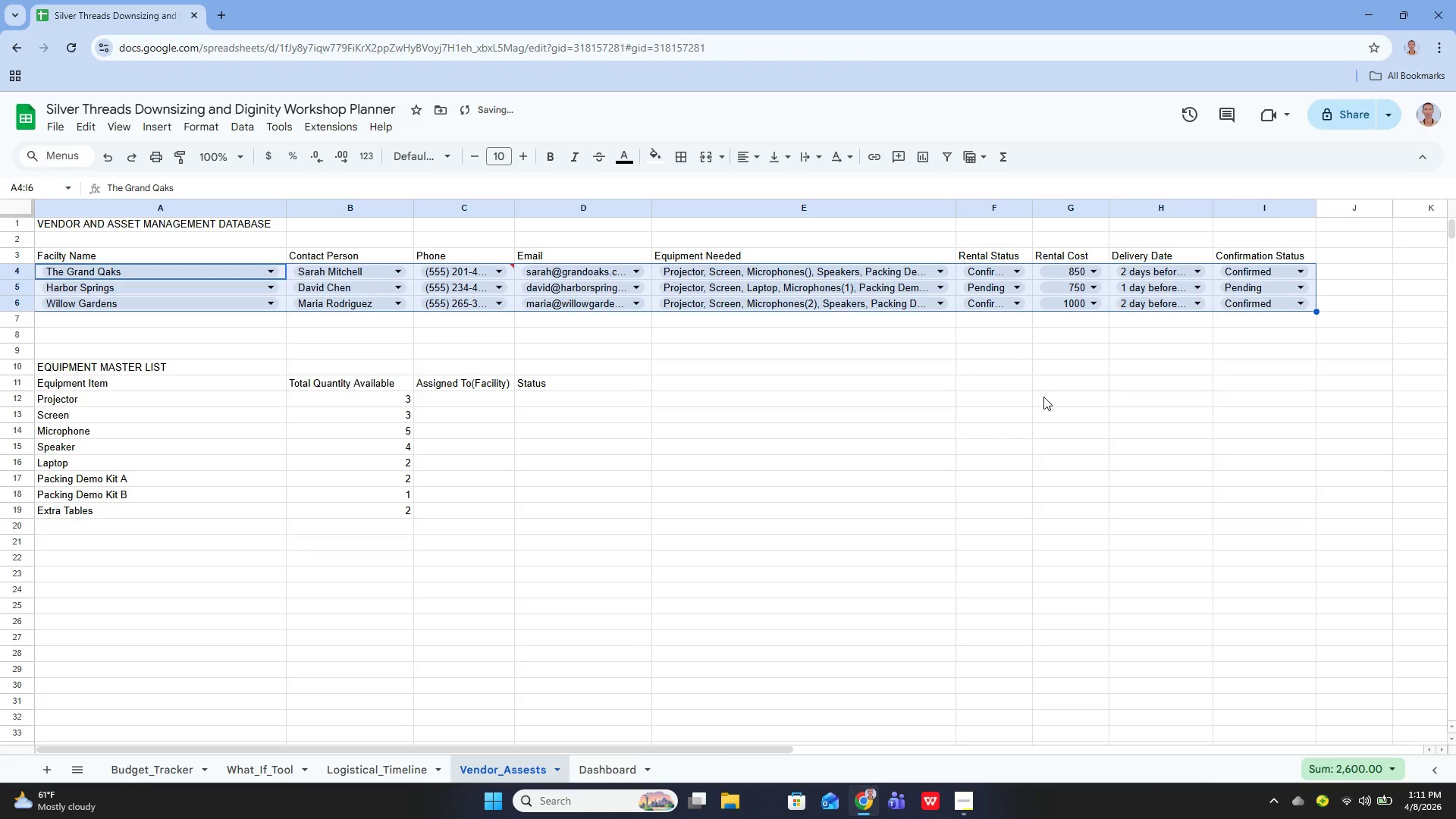 
key(Control+Z)
 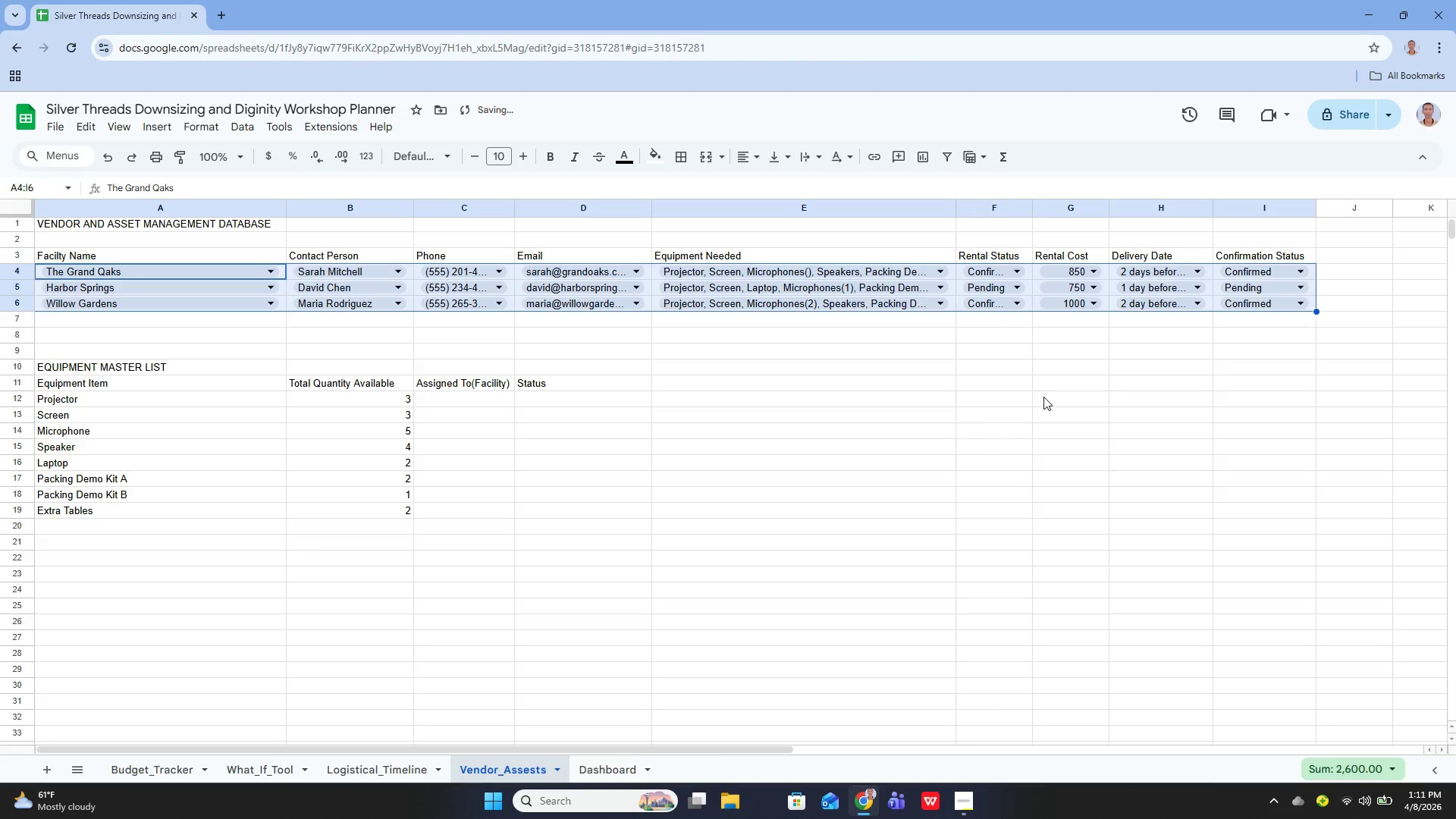 
key(Control+Z)
 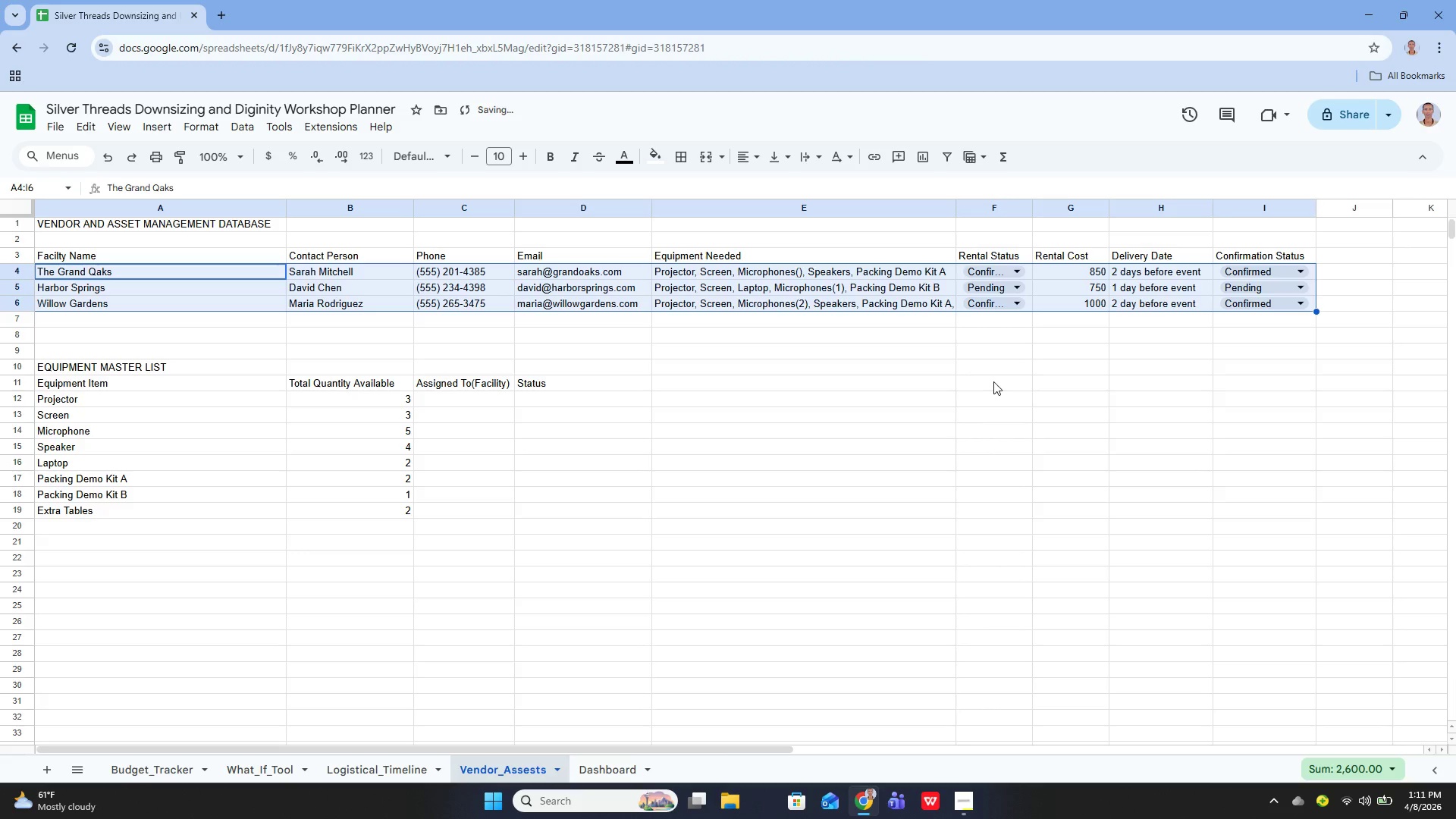 
left_click([993, 381])
 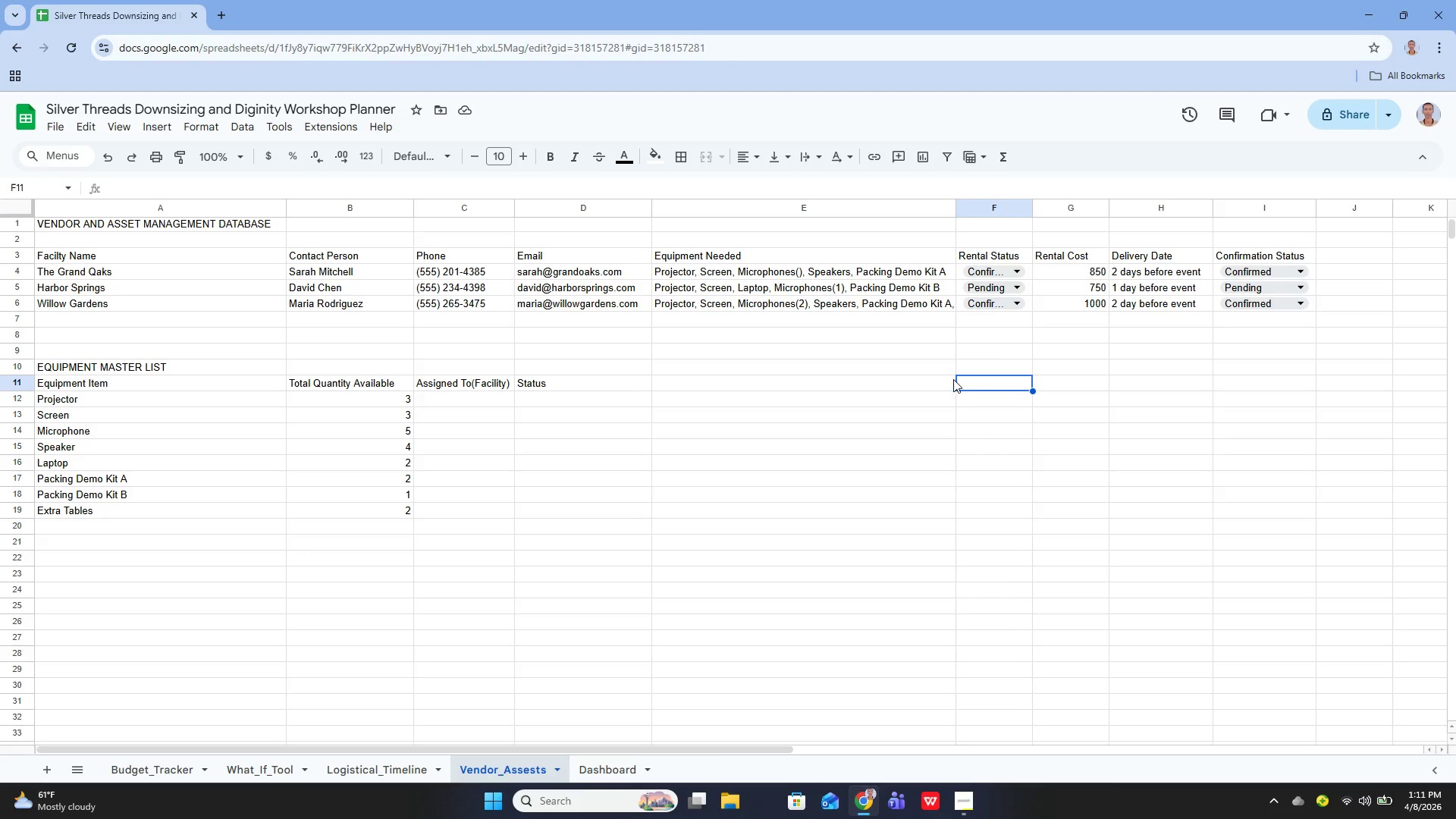 
wait(6.76)
 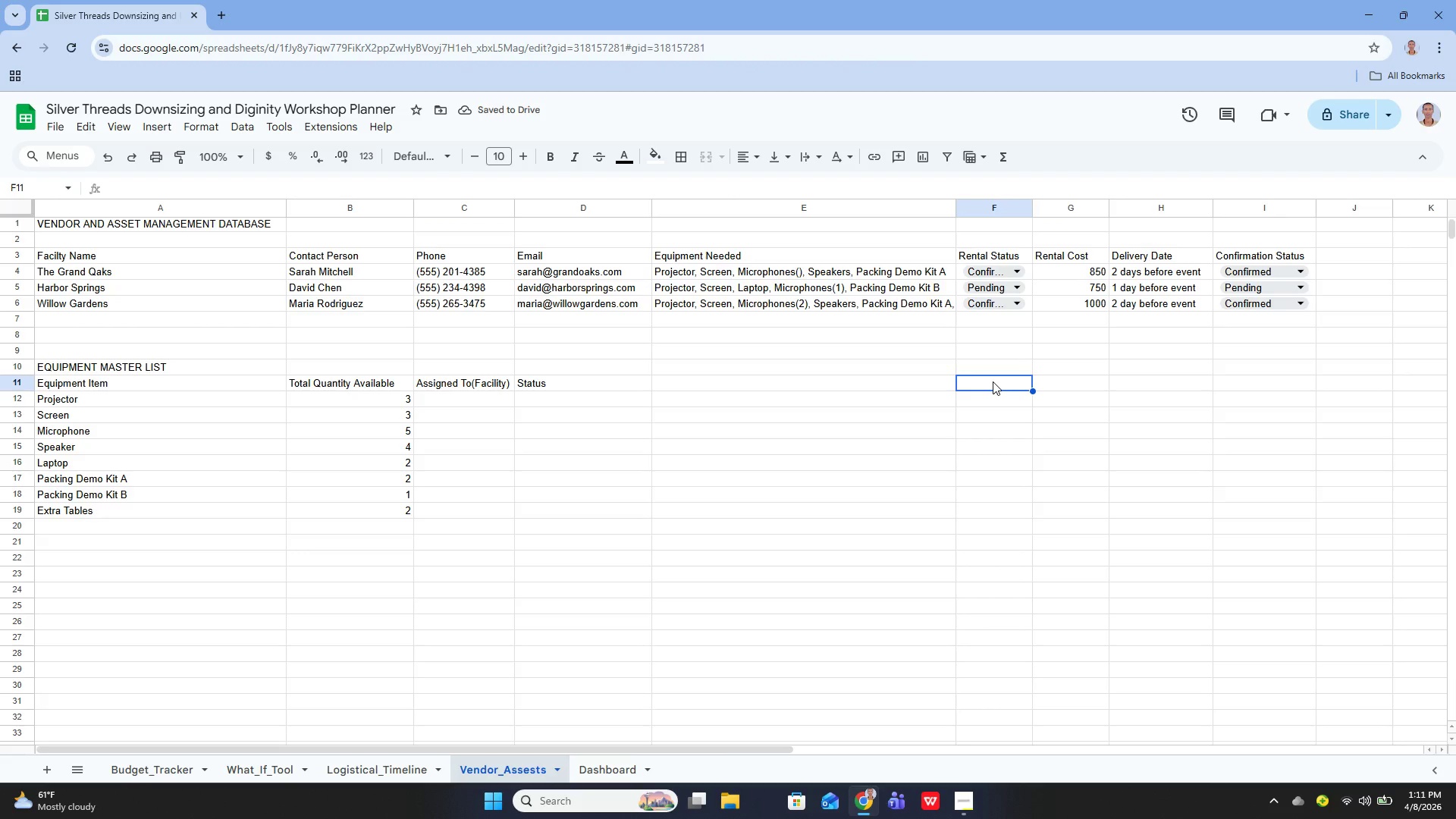 
left_click_drag(start_coordinate=[187, 270], to_coordinate=[711, 331])
 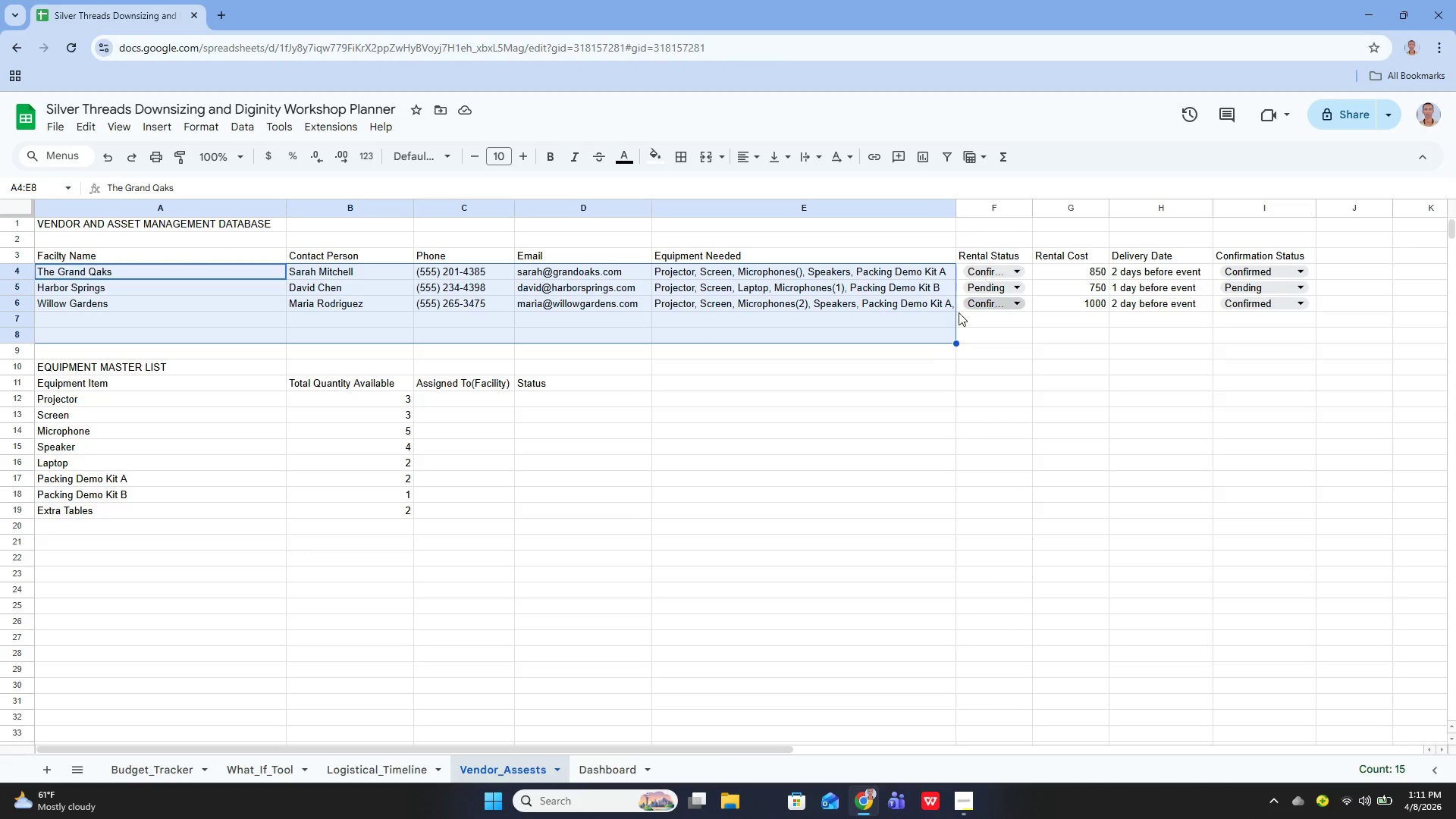 
left_click([932, 405])
 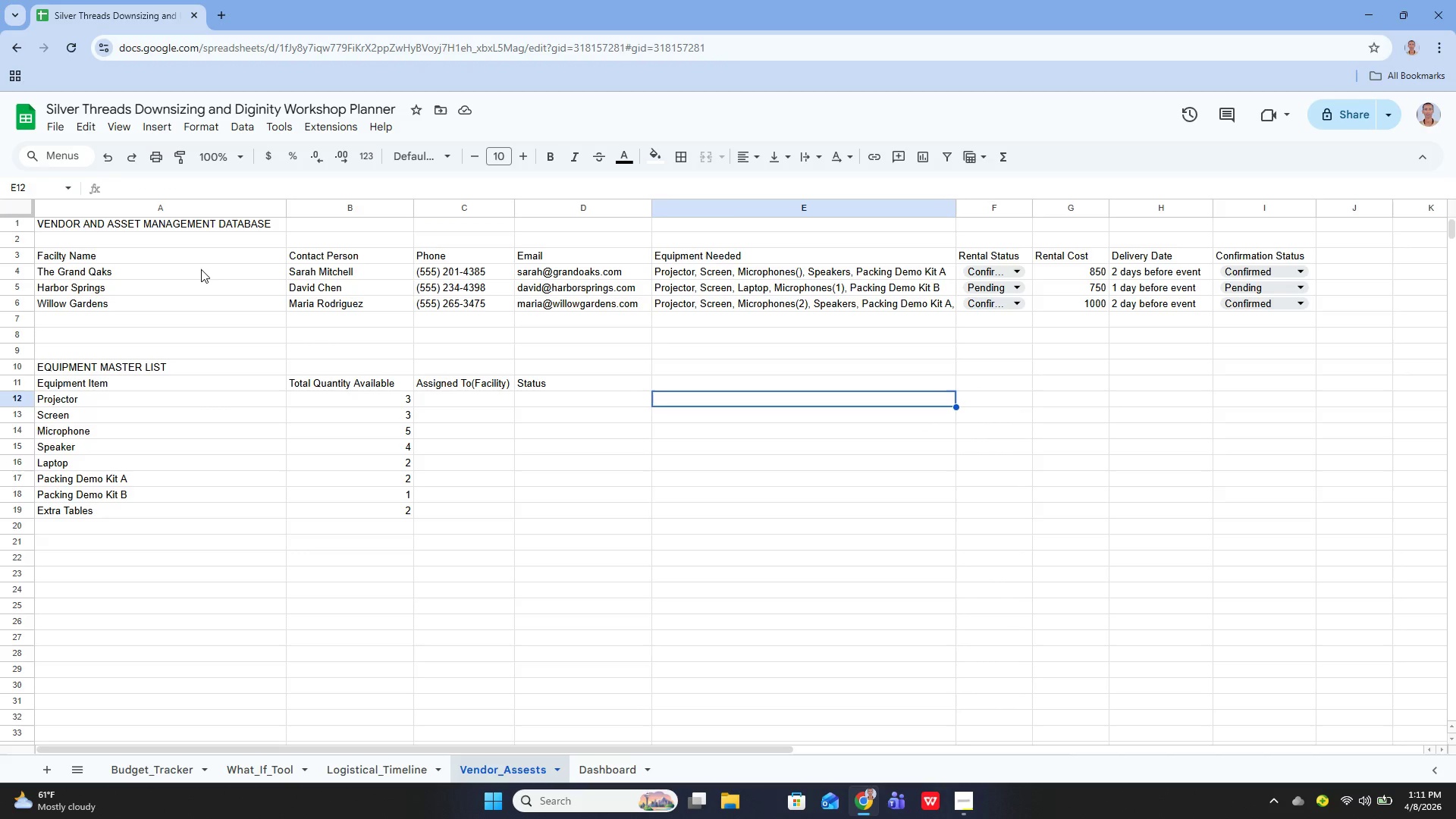 
left_click_drag(start_coordinate=[198, 269], to_coordinate=[1334, 303])
 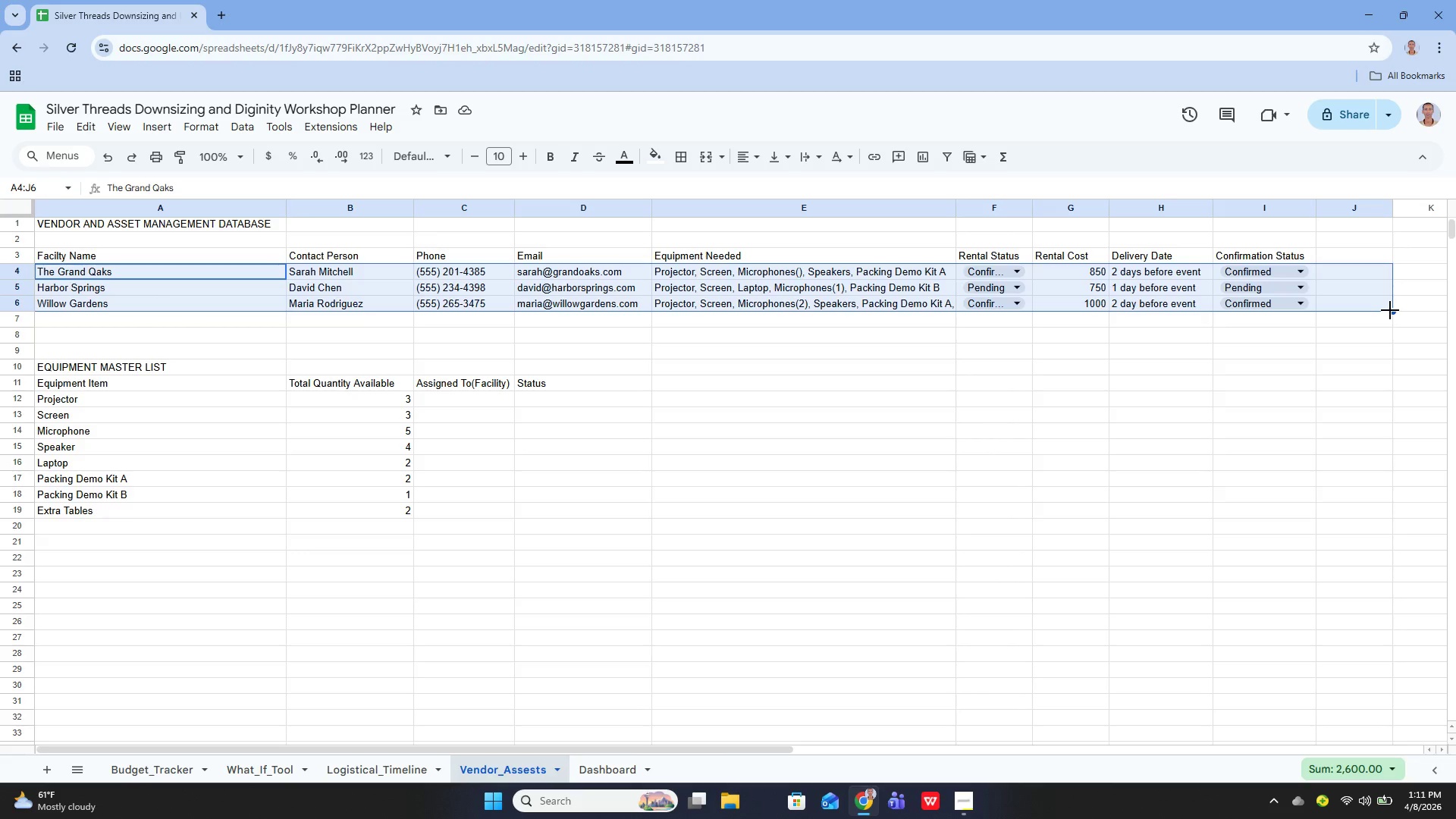 
hold_key(key=ControlLeft, duration=1.51)
left_click_drag(start_coordinate=[1392, 310], to_coordinate=[1332, 308])
 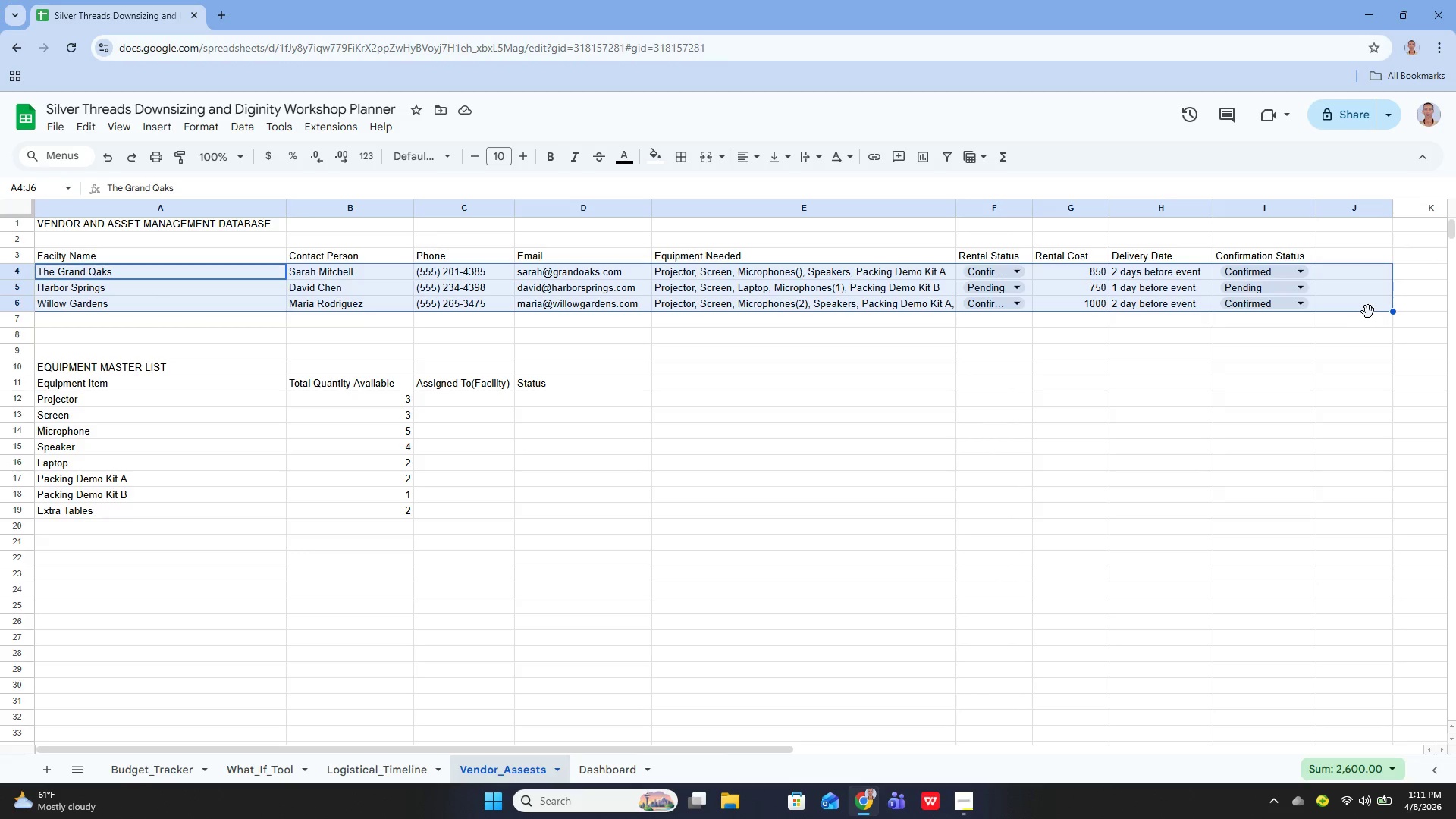 
hold_key(key=ControlLeft, duration=1.52)
 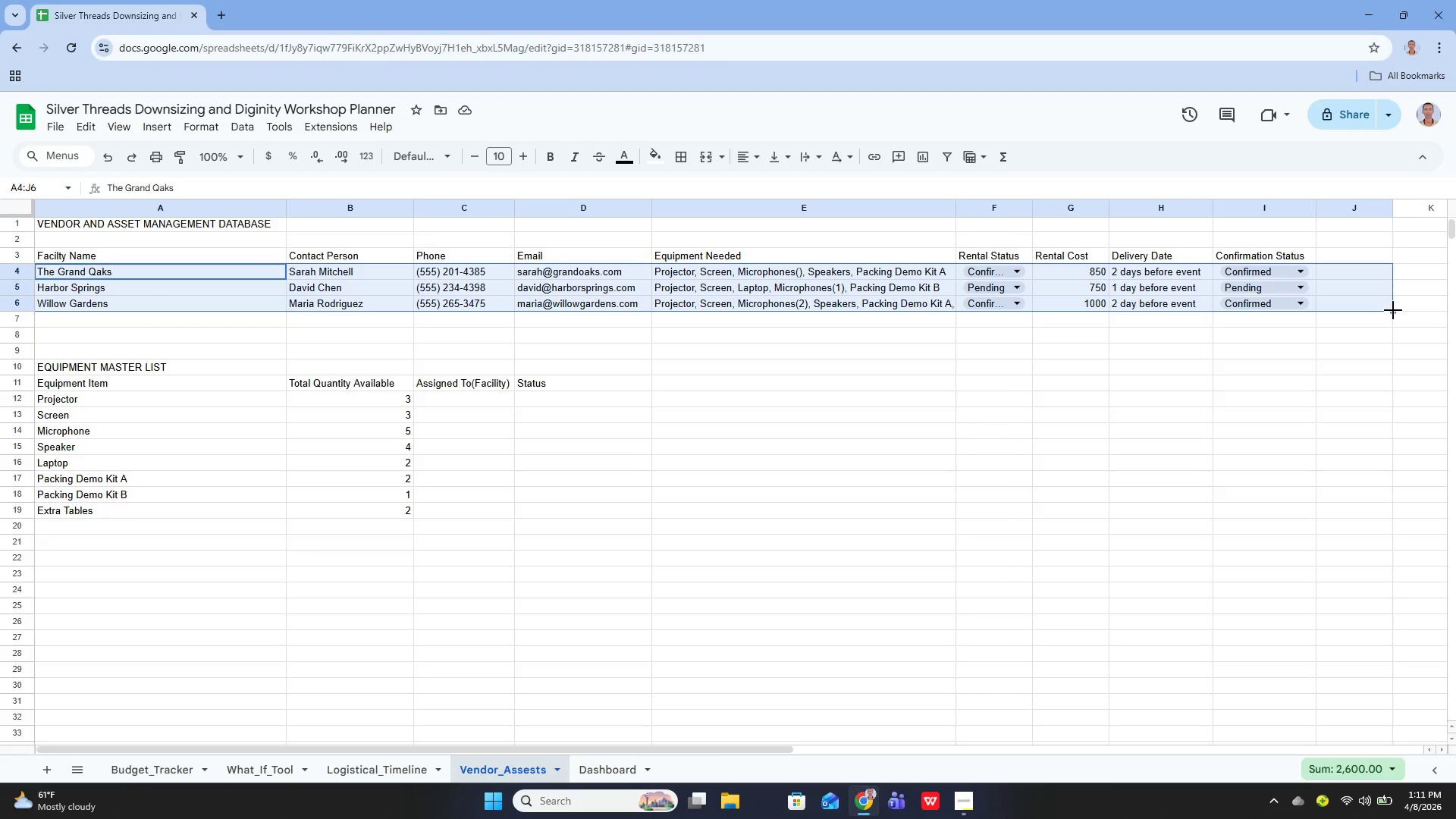 
key(Control+ControlLeft)
 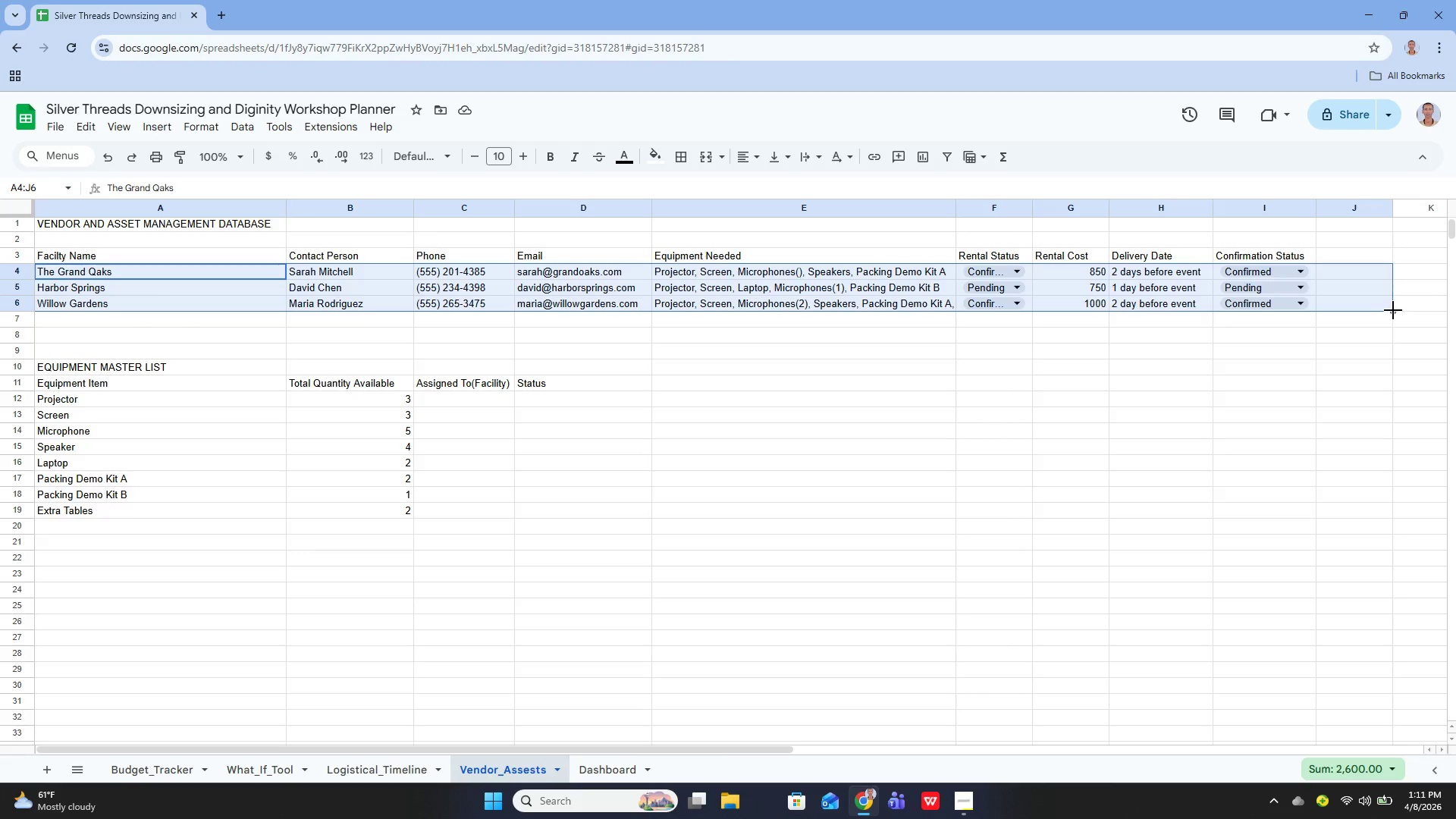 
key(Control+ControlLeft)
 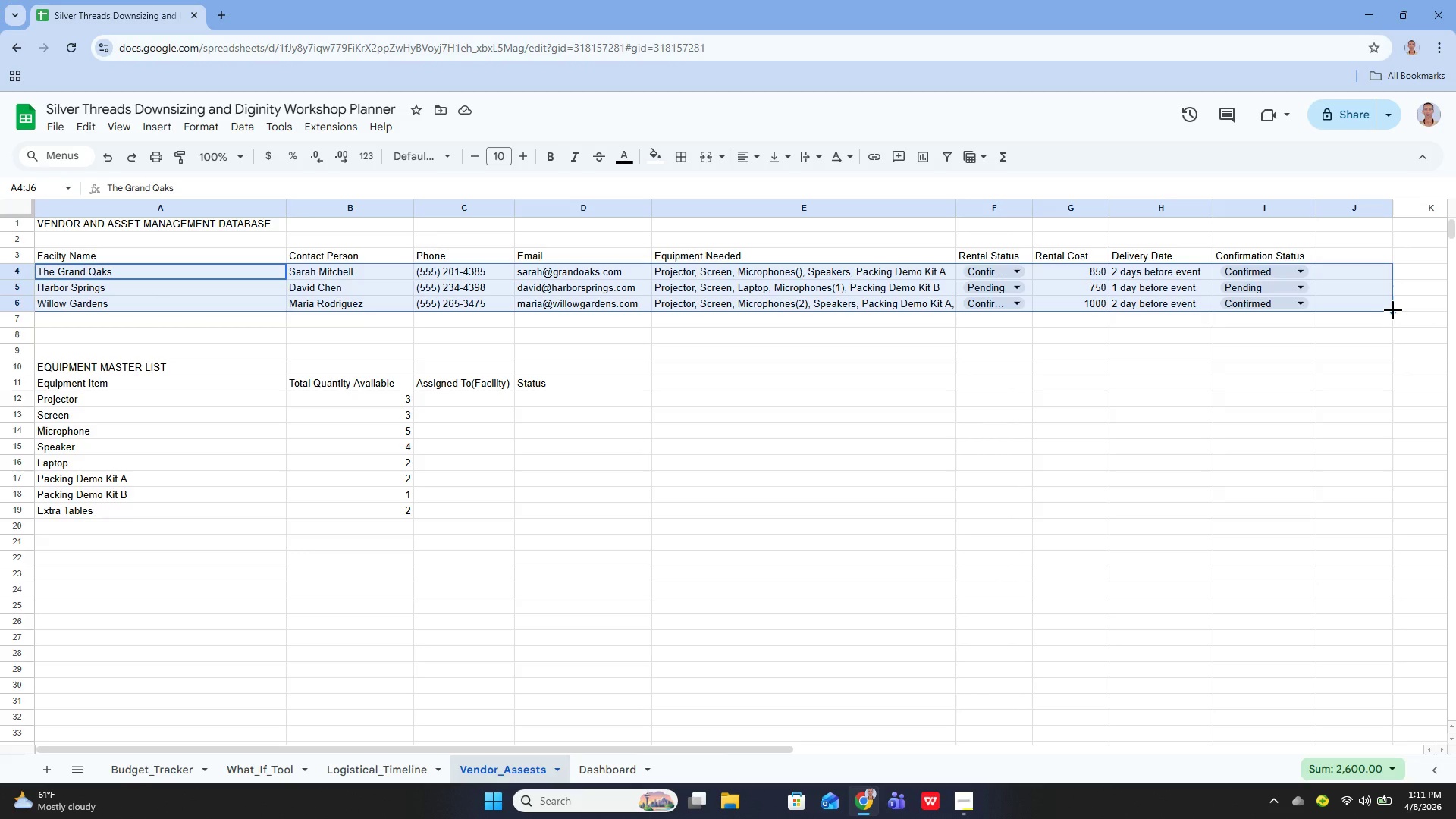 
key(Control+ControlLeft)
 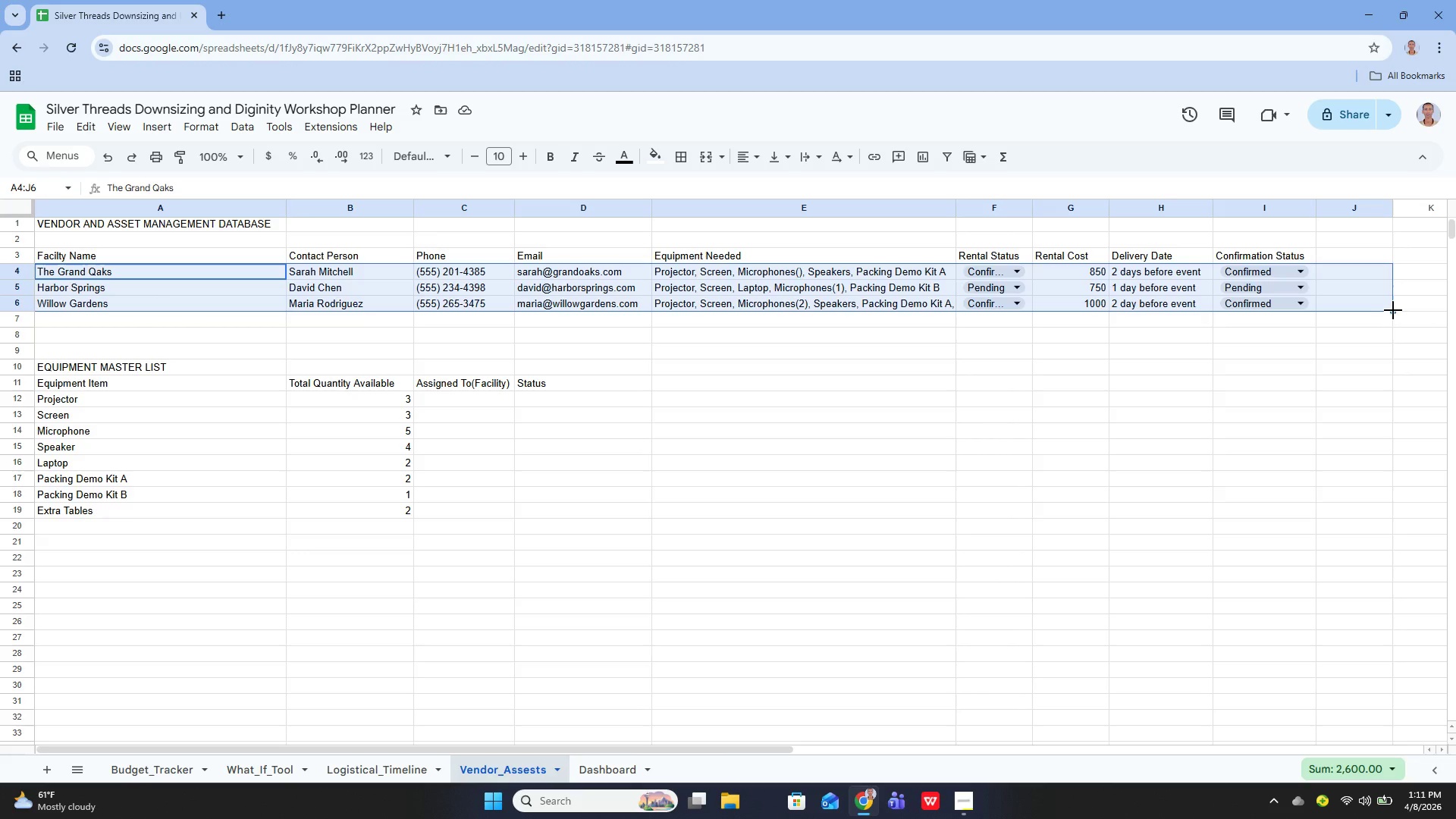 
key(Control+ControlLeft)
 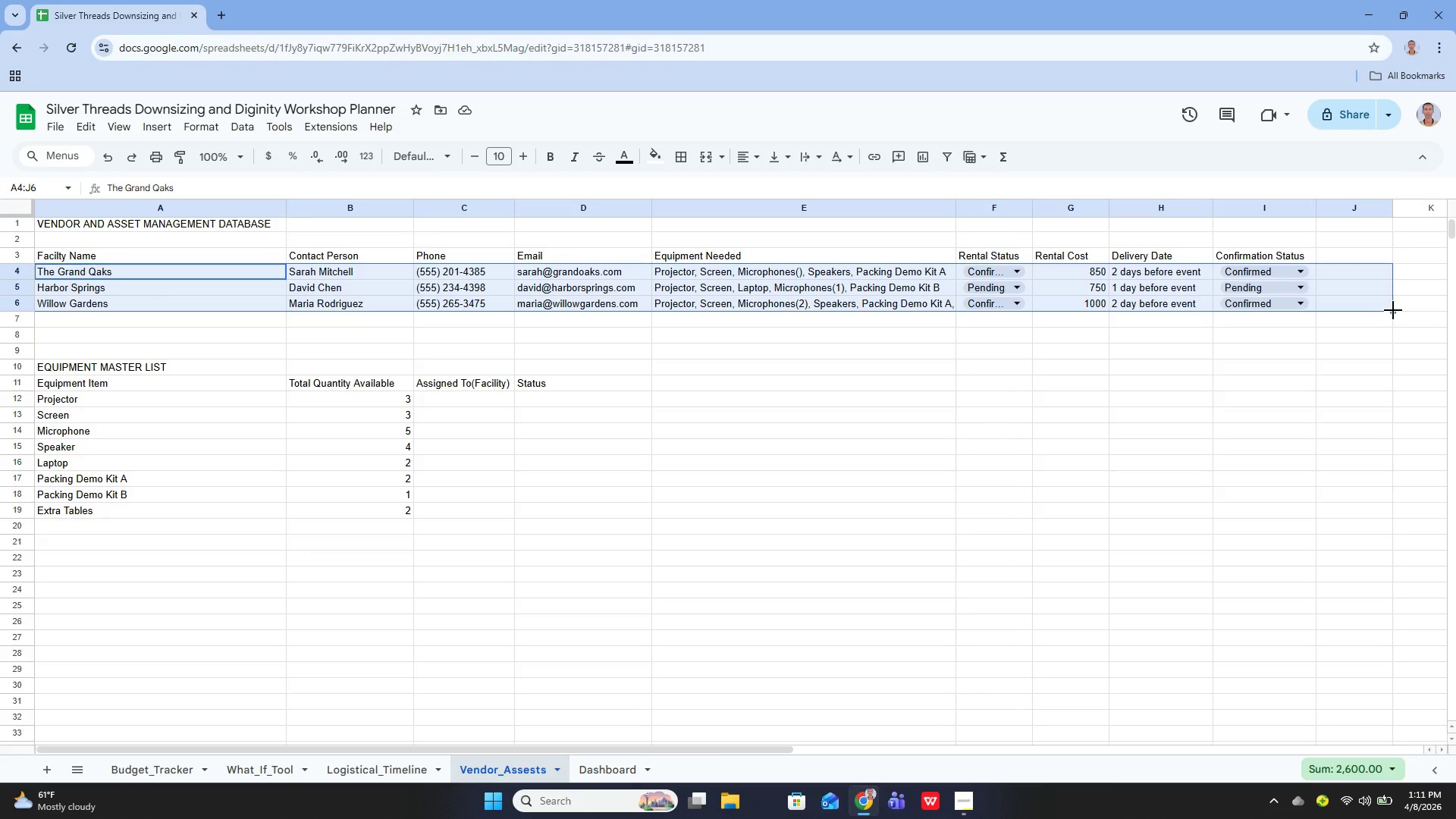 
key(Control+ControlLeft)
 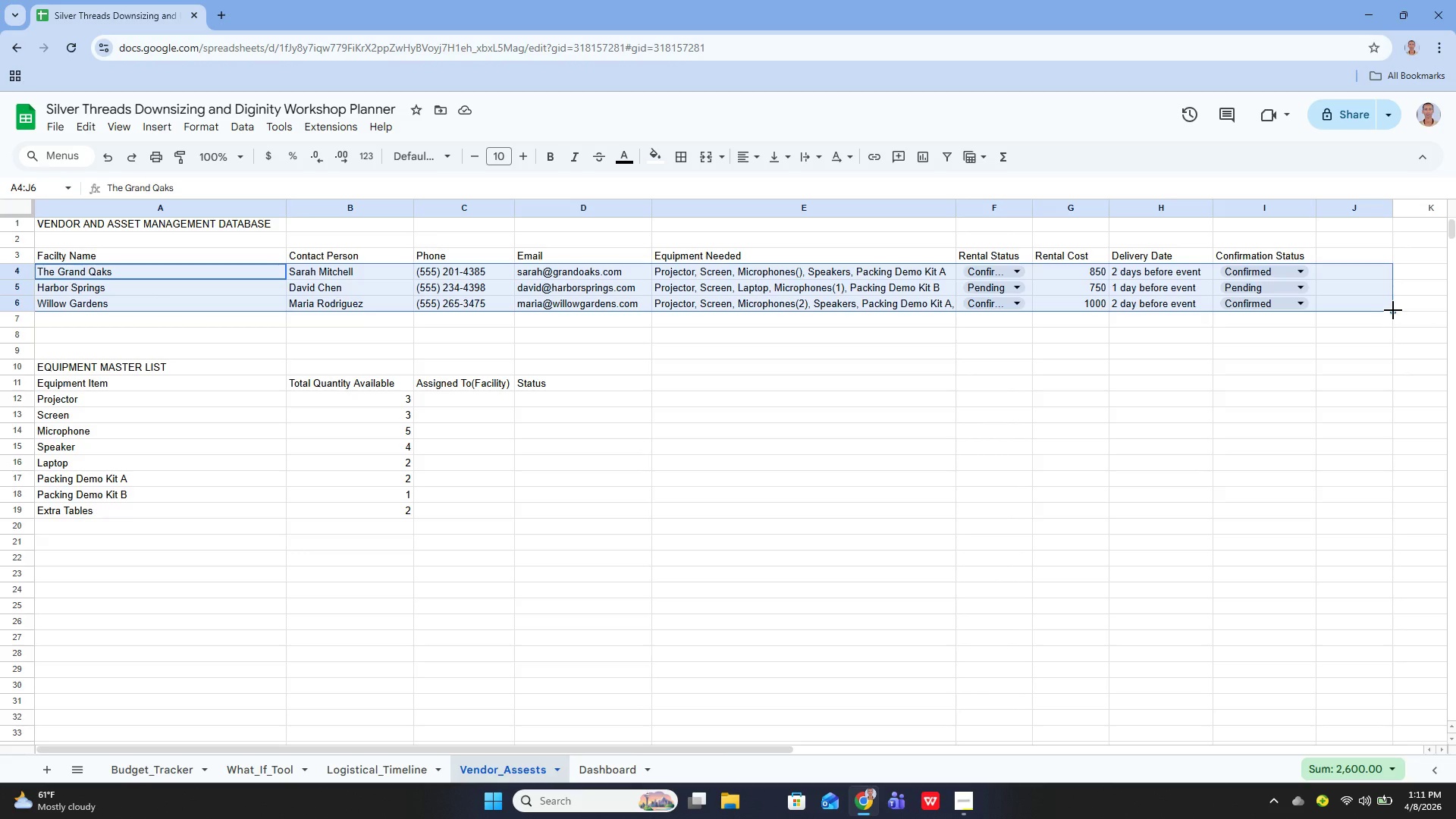 
key(Control+ControlLeft)
 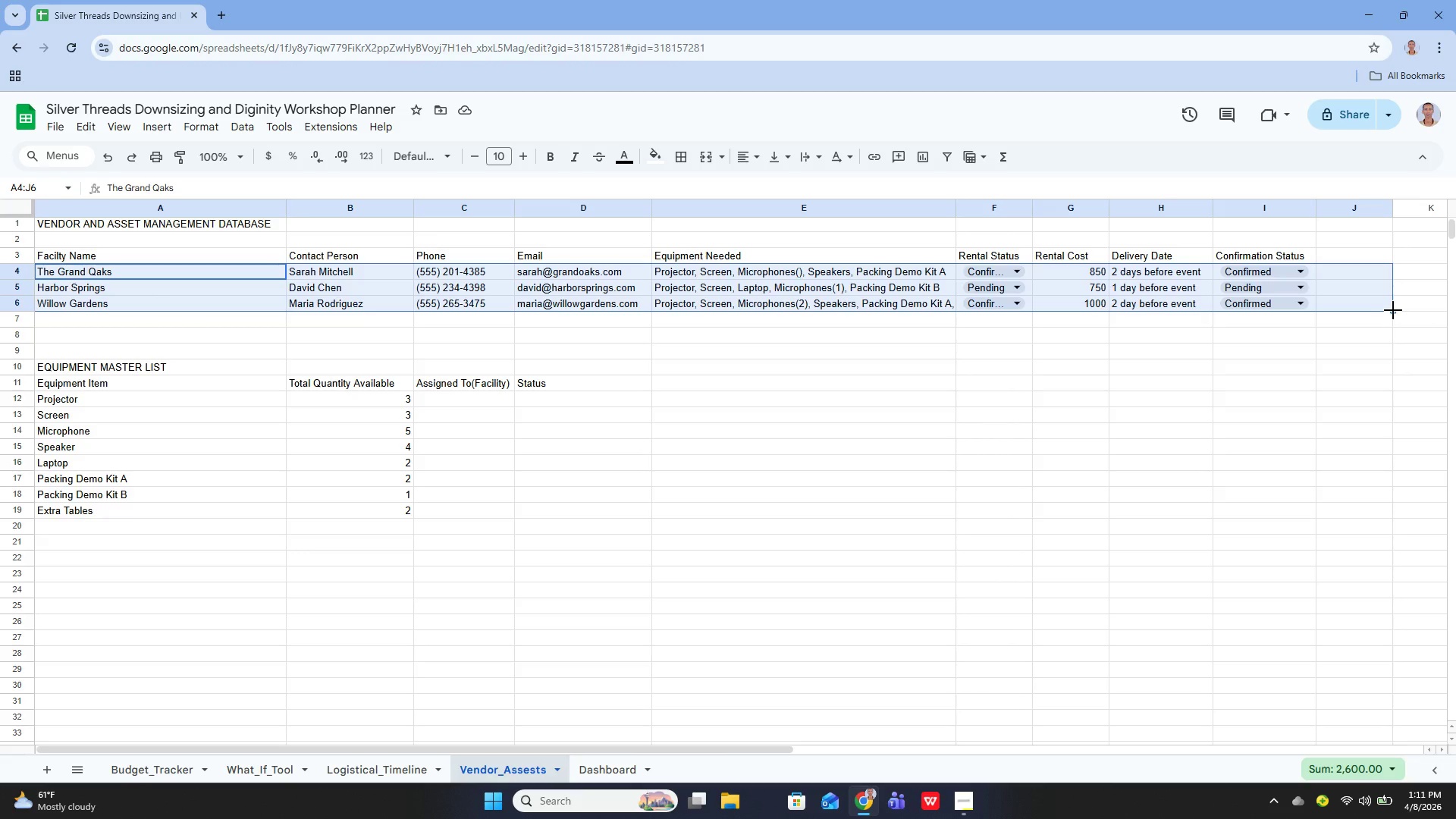 
key(Control+ControlLeft)
 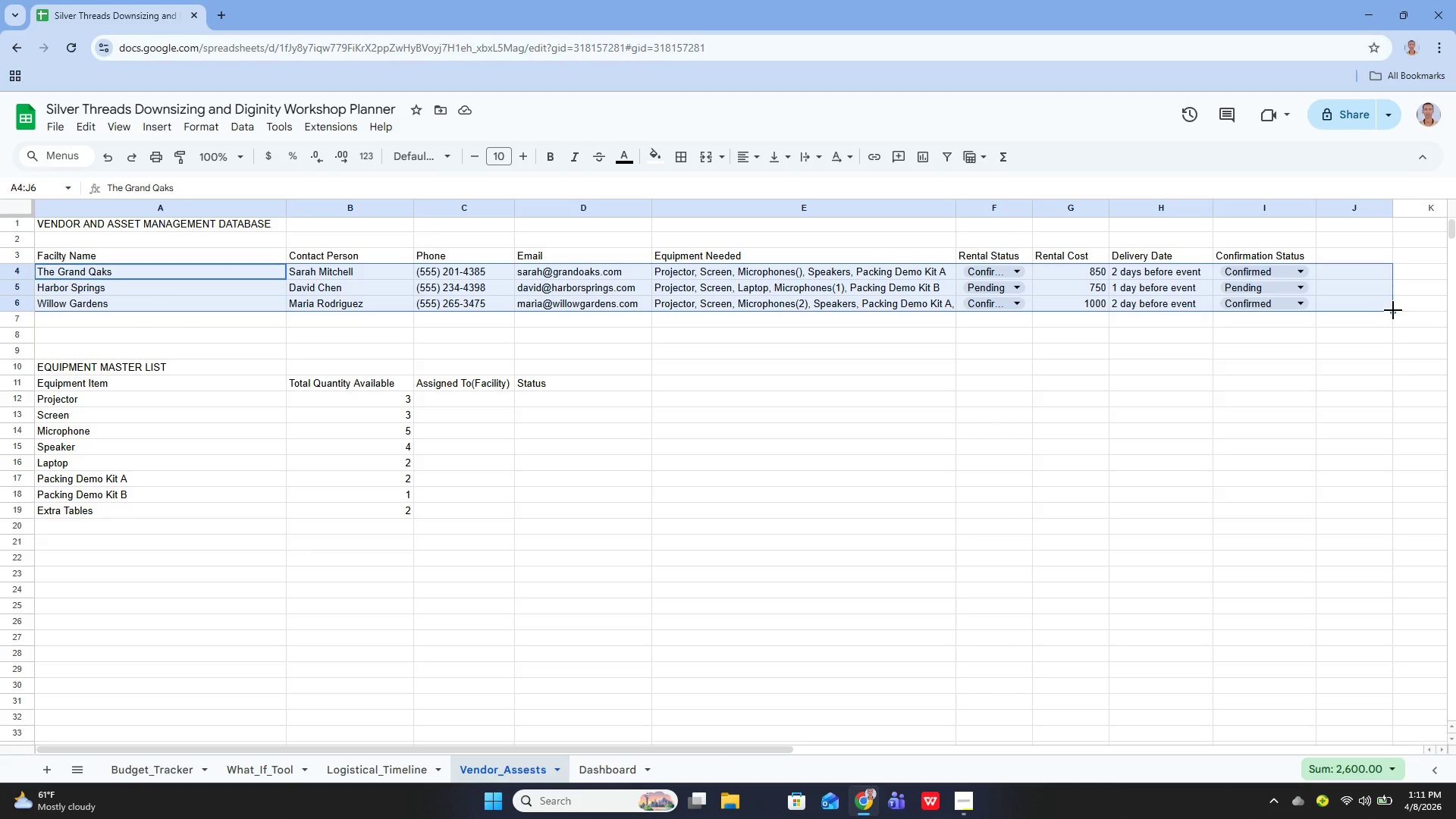 
key(Control+ControlLeft)
 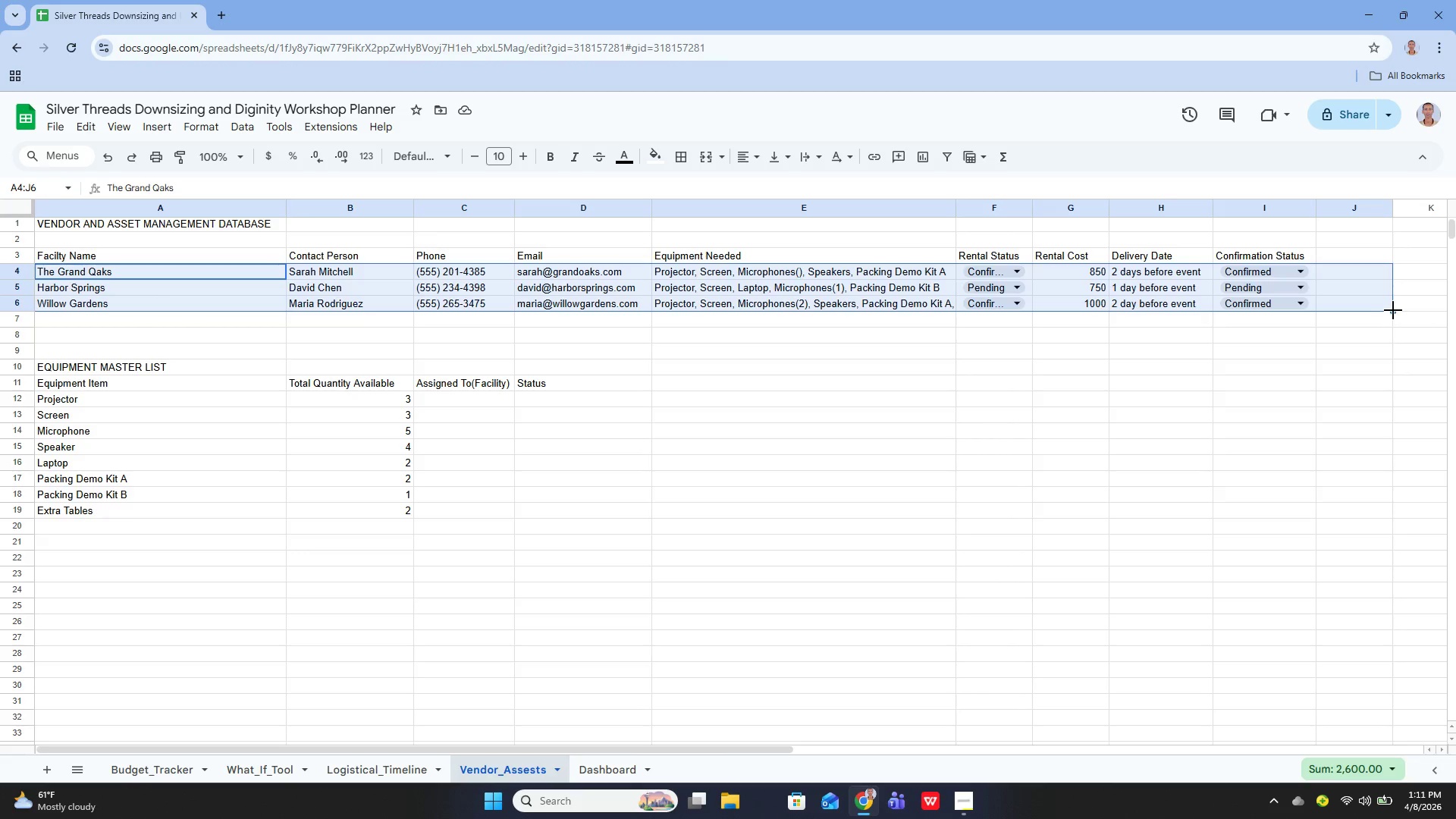 
left_click_drag(start_coordinate=[1393, 310], to_coordinate=[1318, 307])
 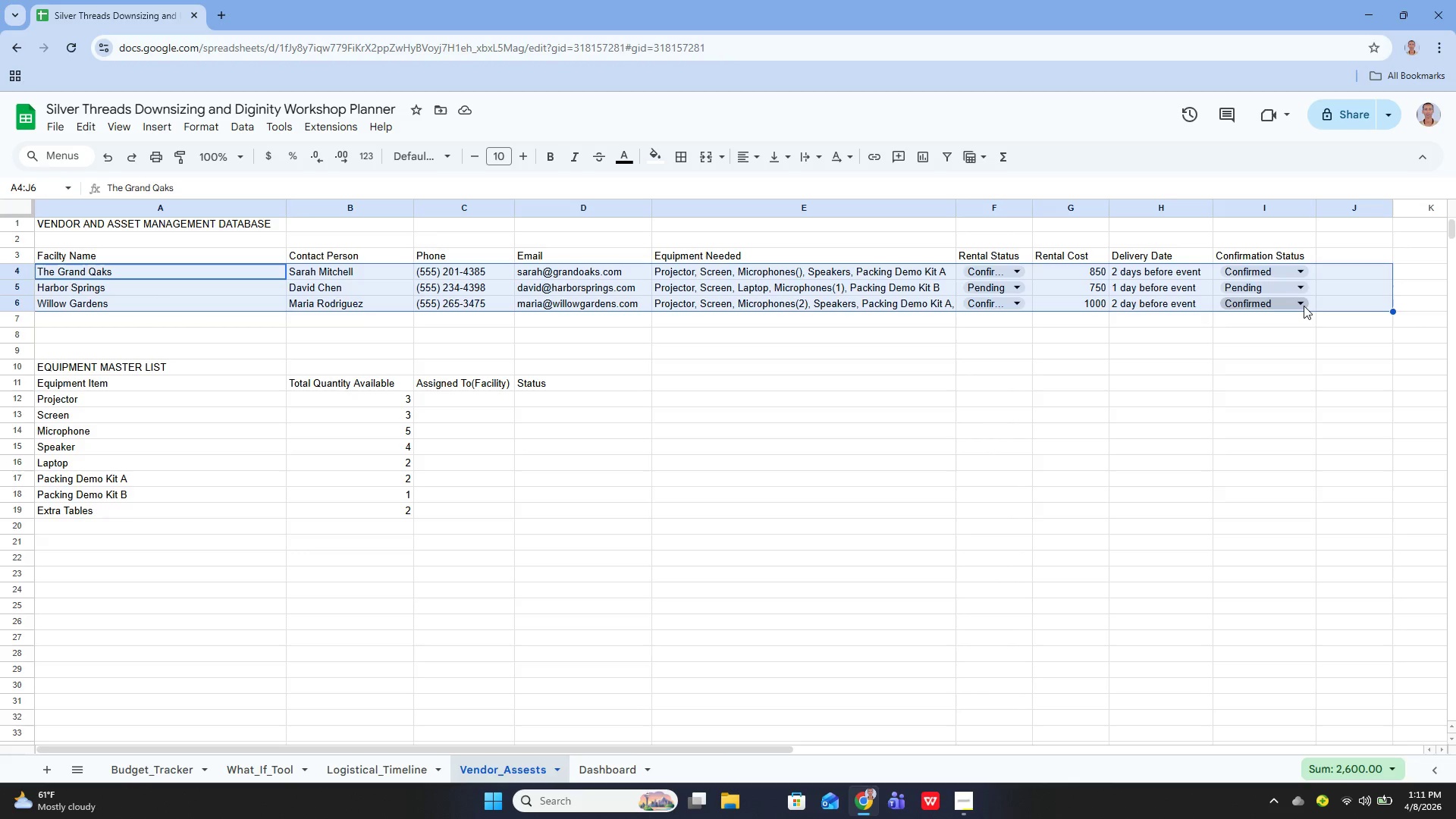 
hold_key(key=ControlLeft, duration=0.7)
 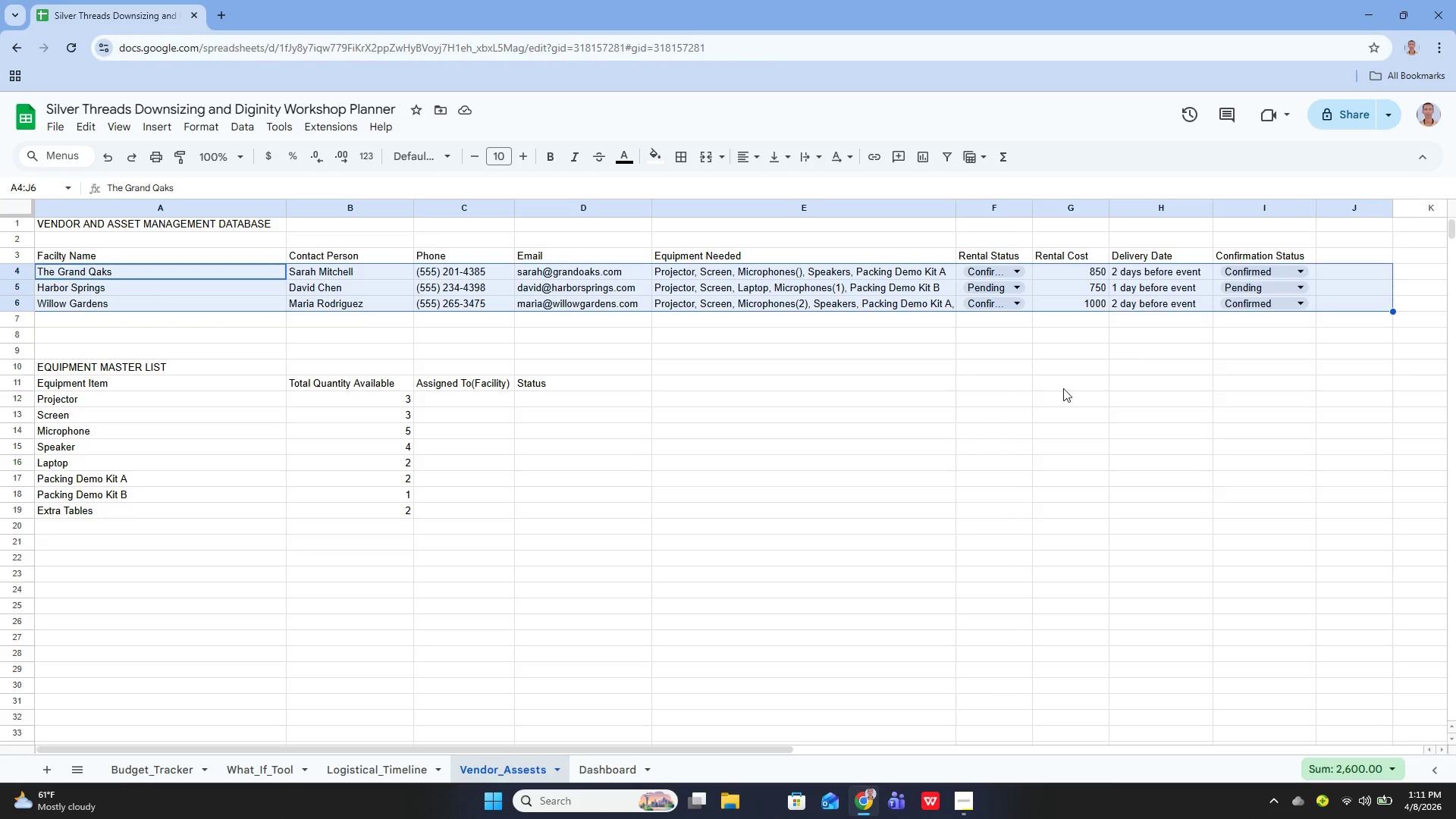 
left_click([1063, 388])
 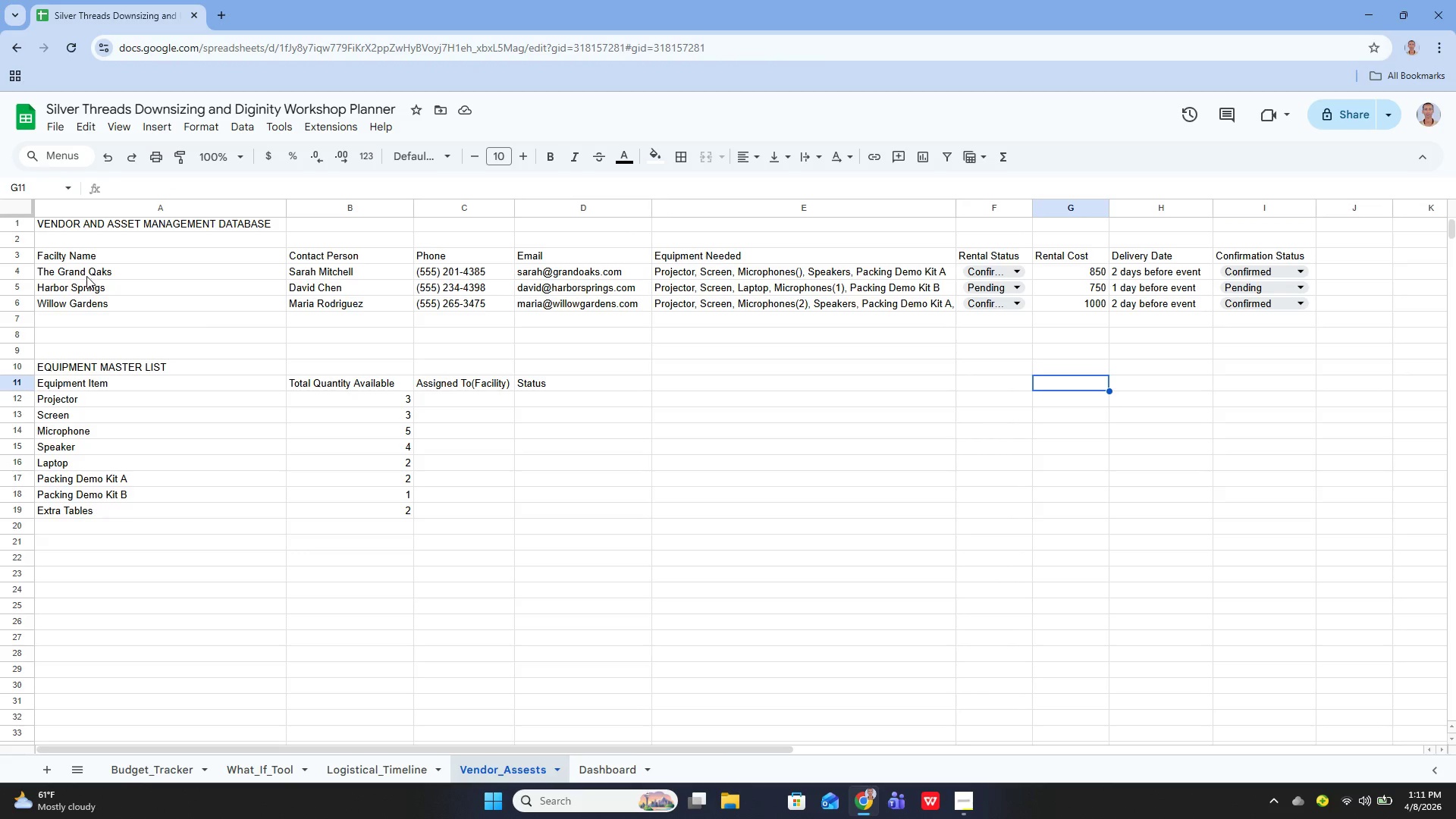 
left_click_drag(start_coordinate=[83, 273], to_coordinate=[462, 305])
 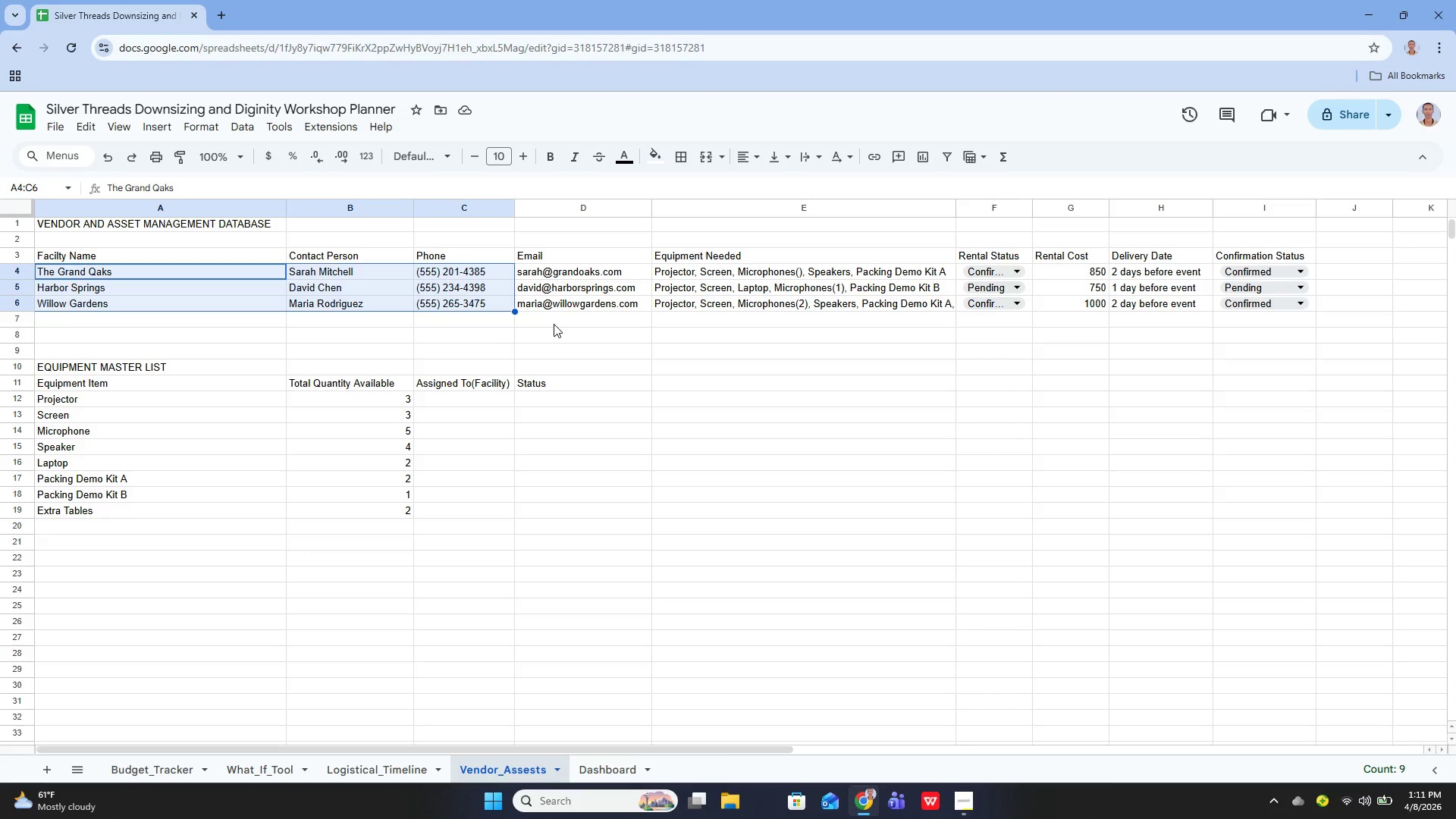 
left_click([453, 343])
 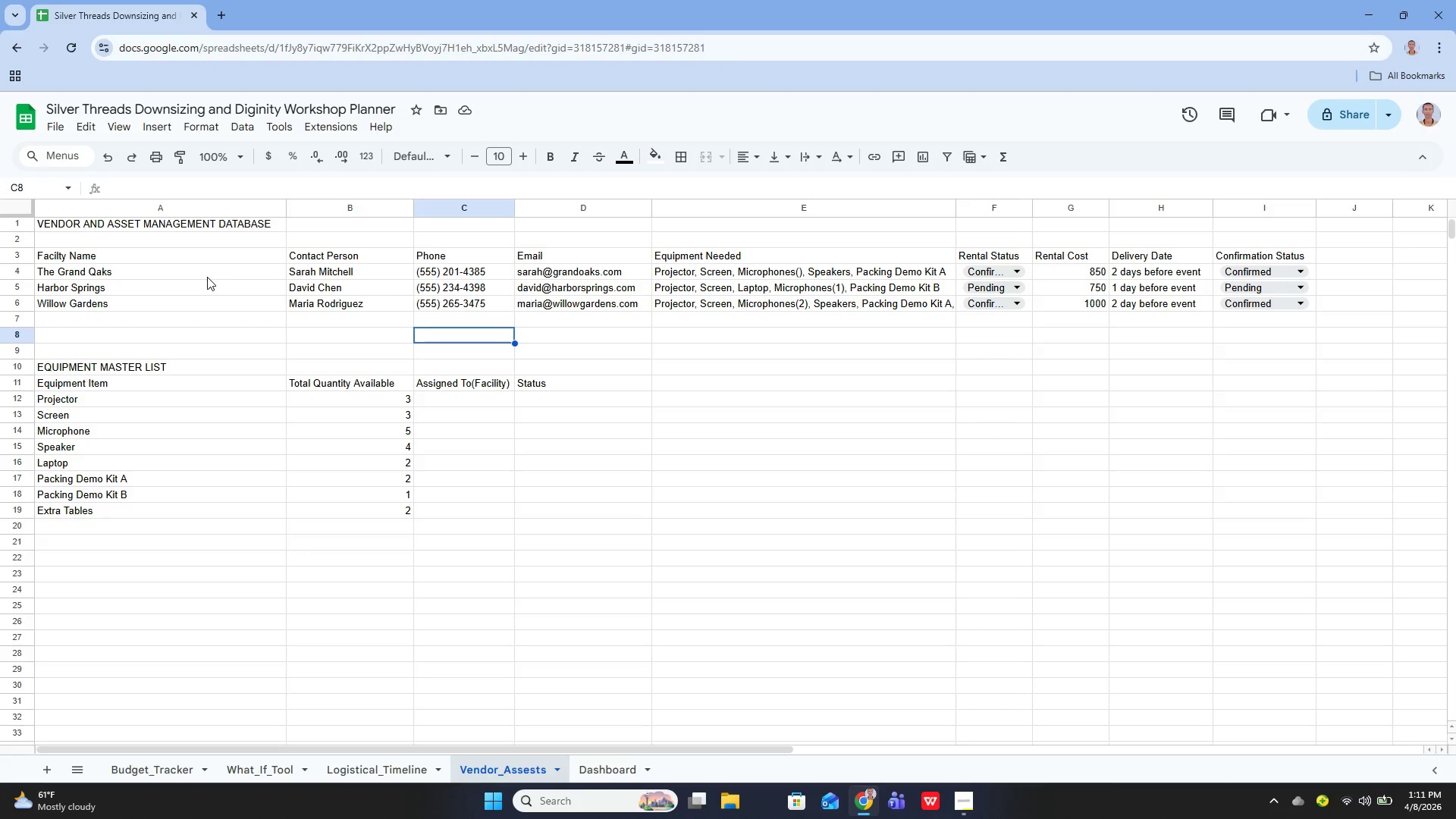 
left_click_drag(start_coordinate=[207, 277], to_coordinate=[712, 303])
 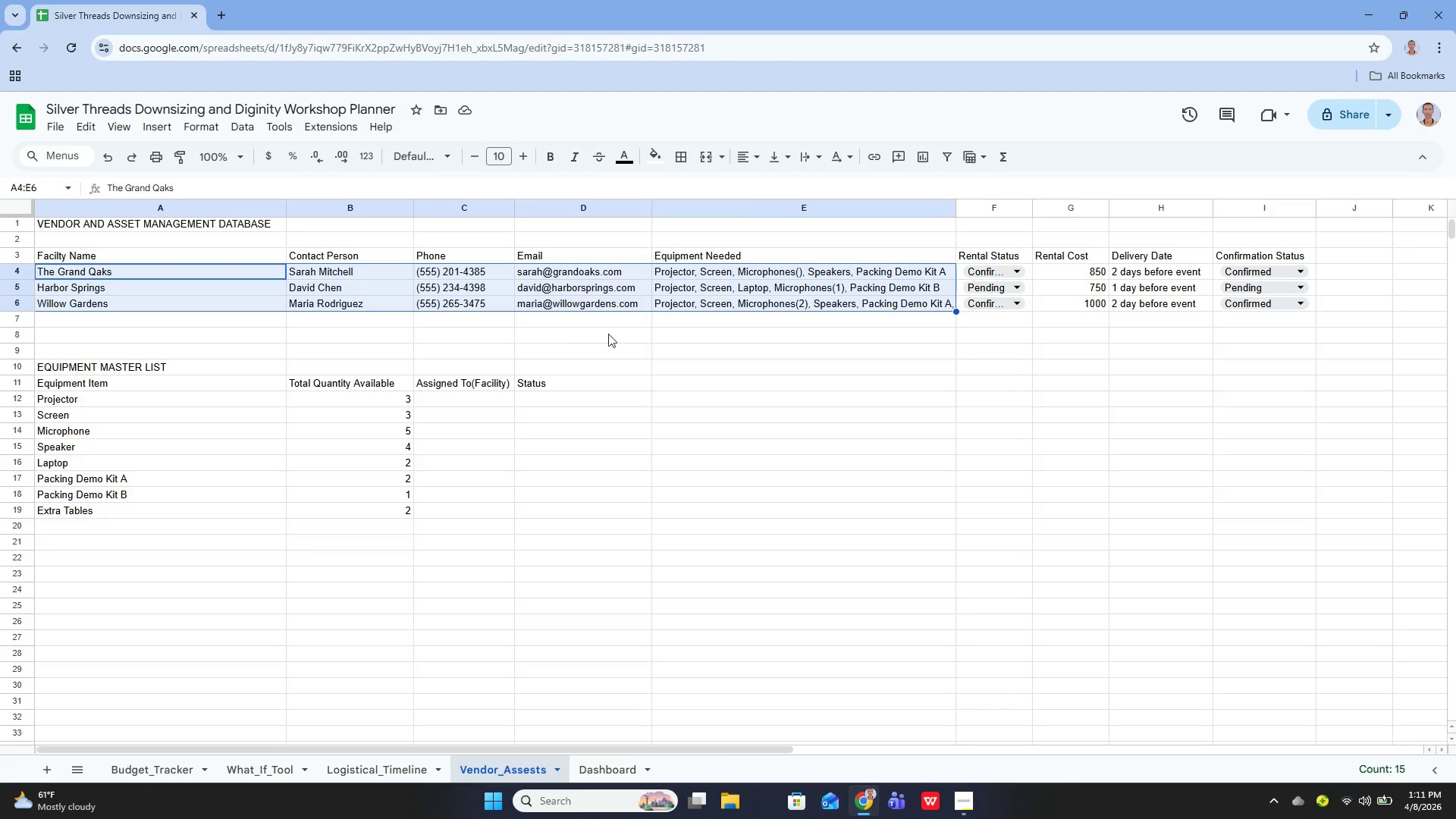 
left_click([434, 322])
 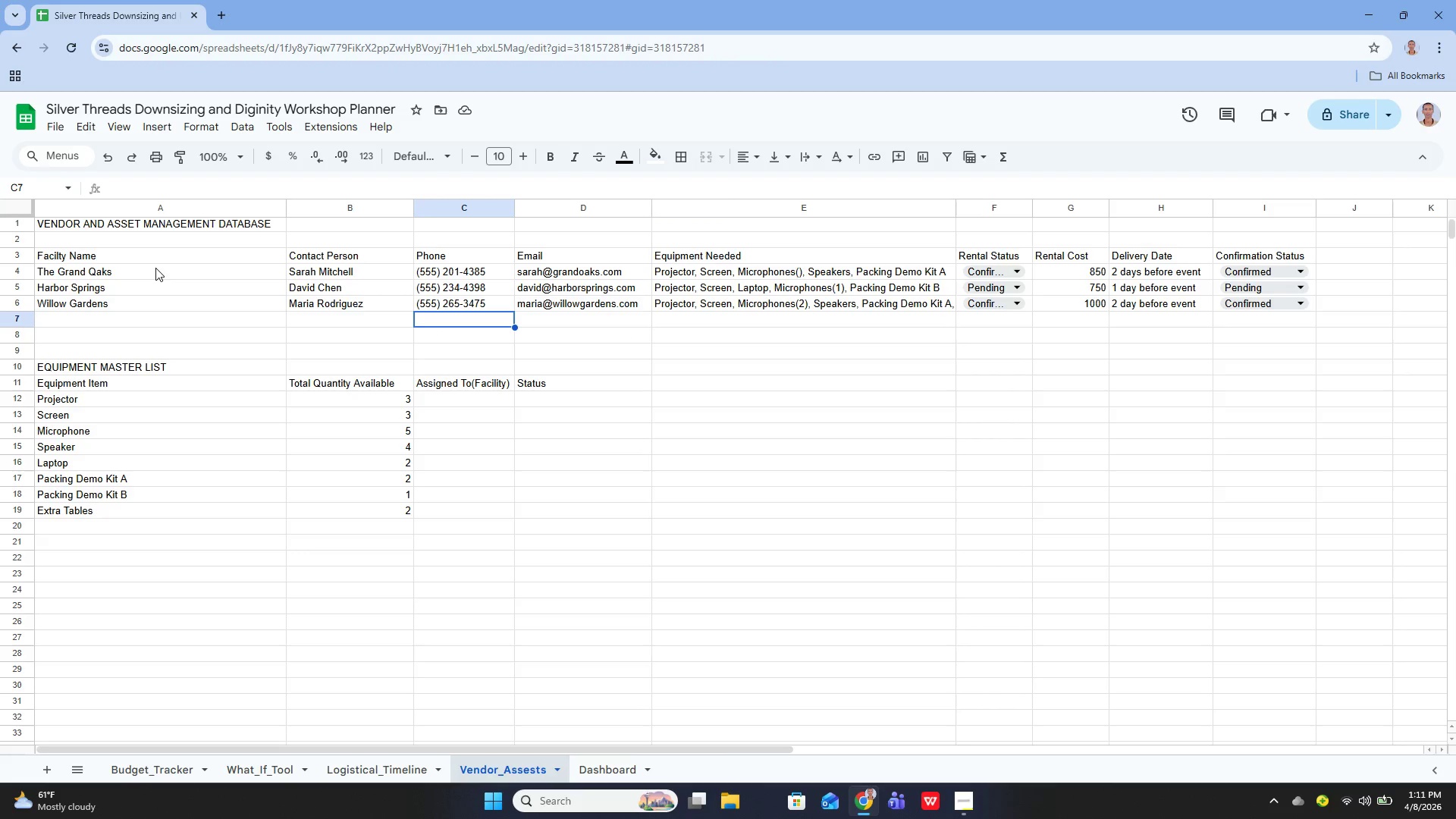 
left_click_drag(start_coordinate=[158, 270], to_coordinate=[1037, 262])
 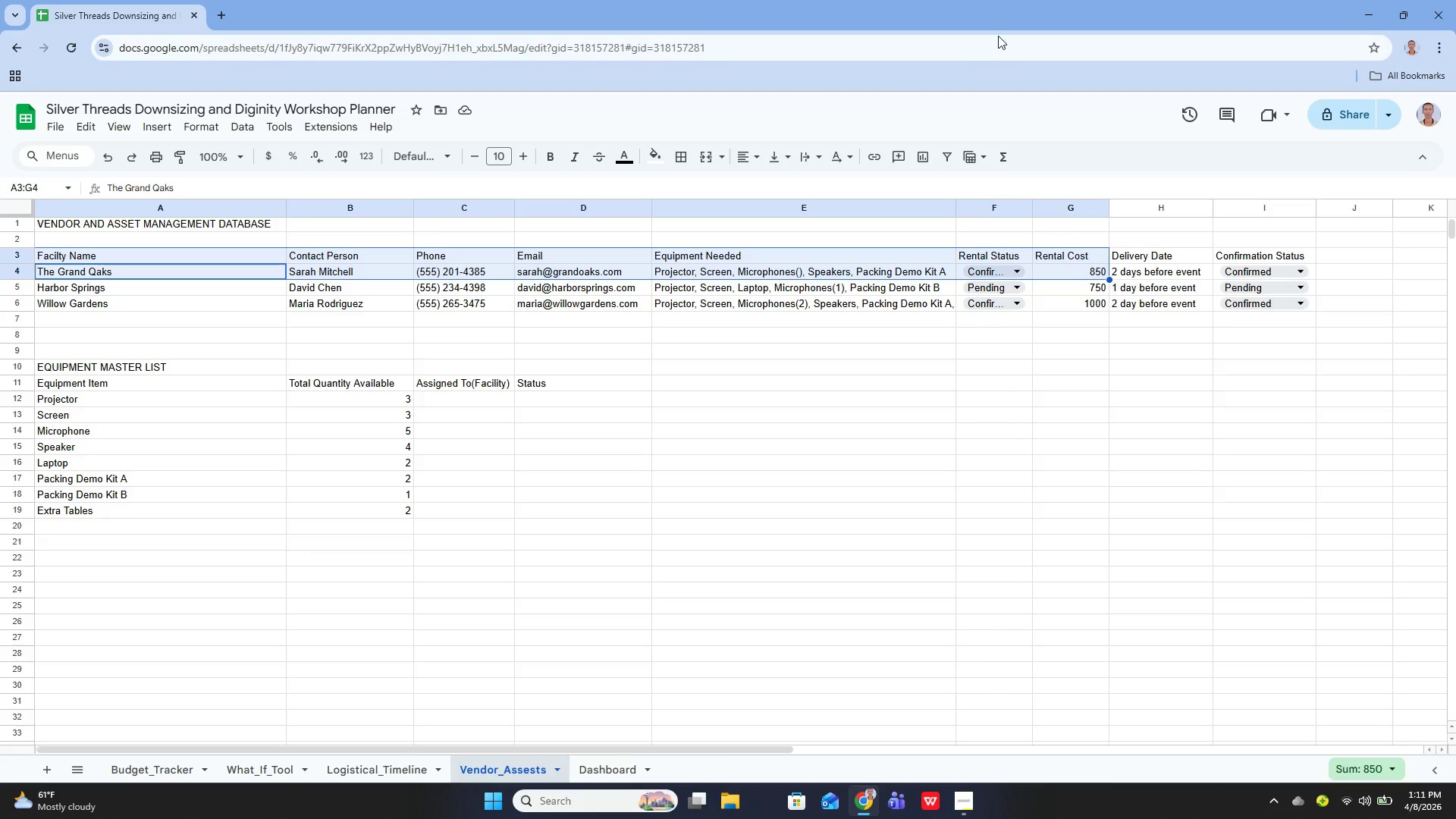 
left_click([802, 437])
 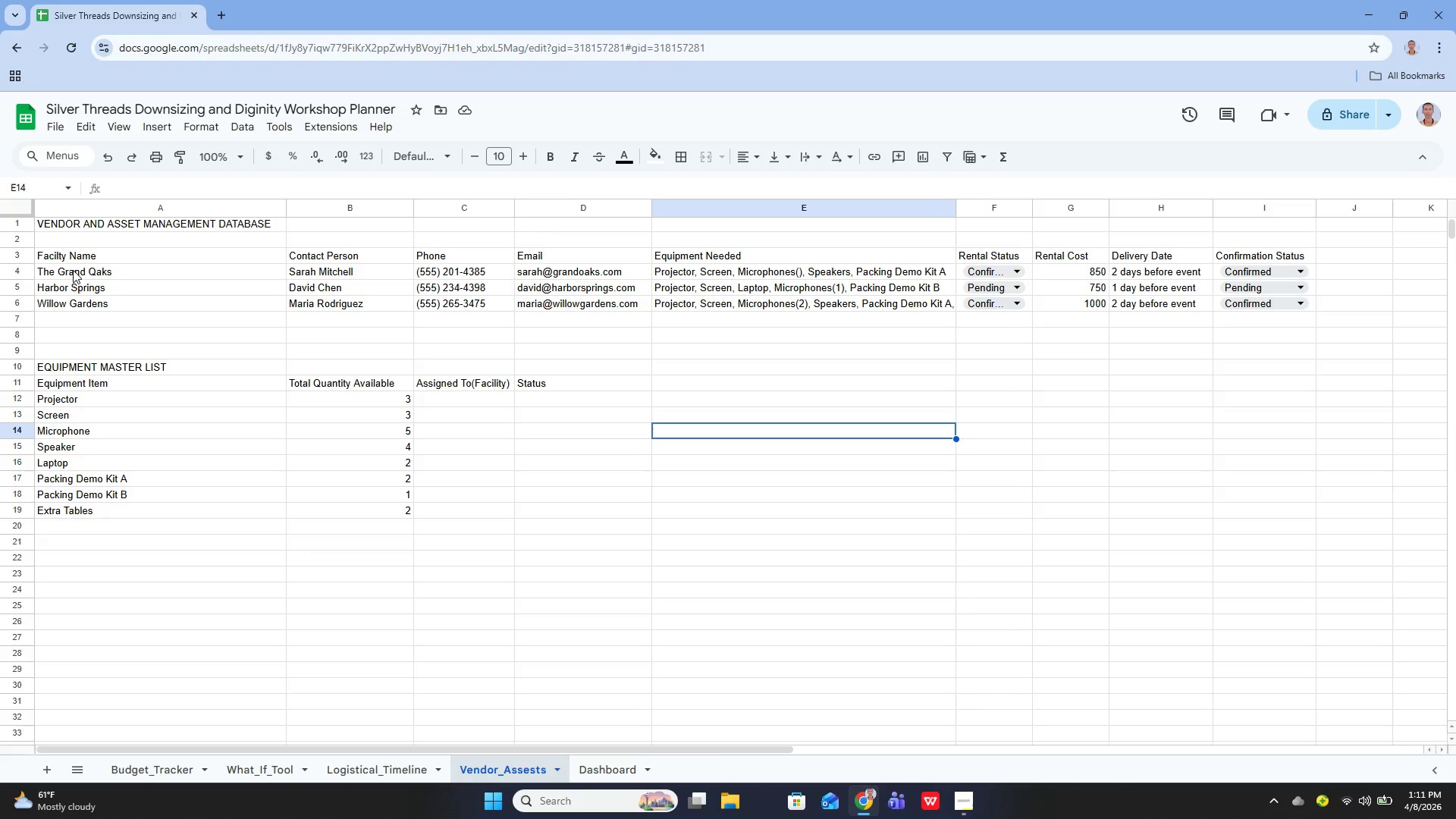 
left_click_drag(start_coordinate=[73, 270], to_coordinate=[1288, 304])
 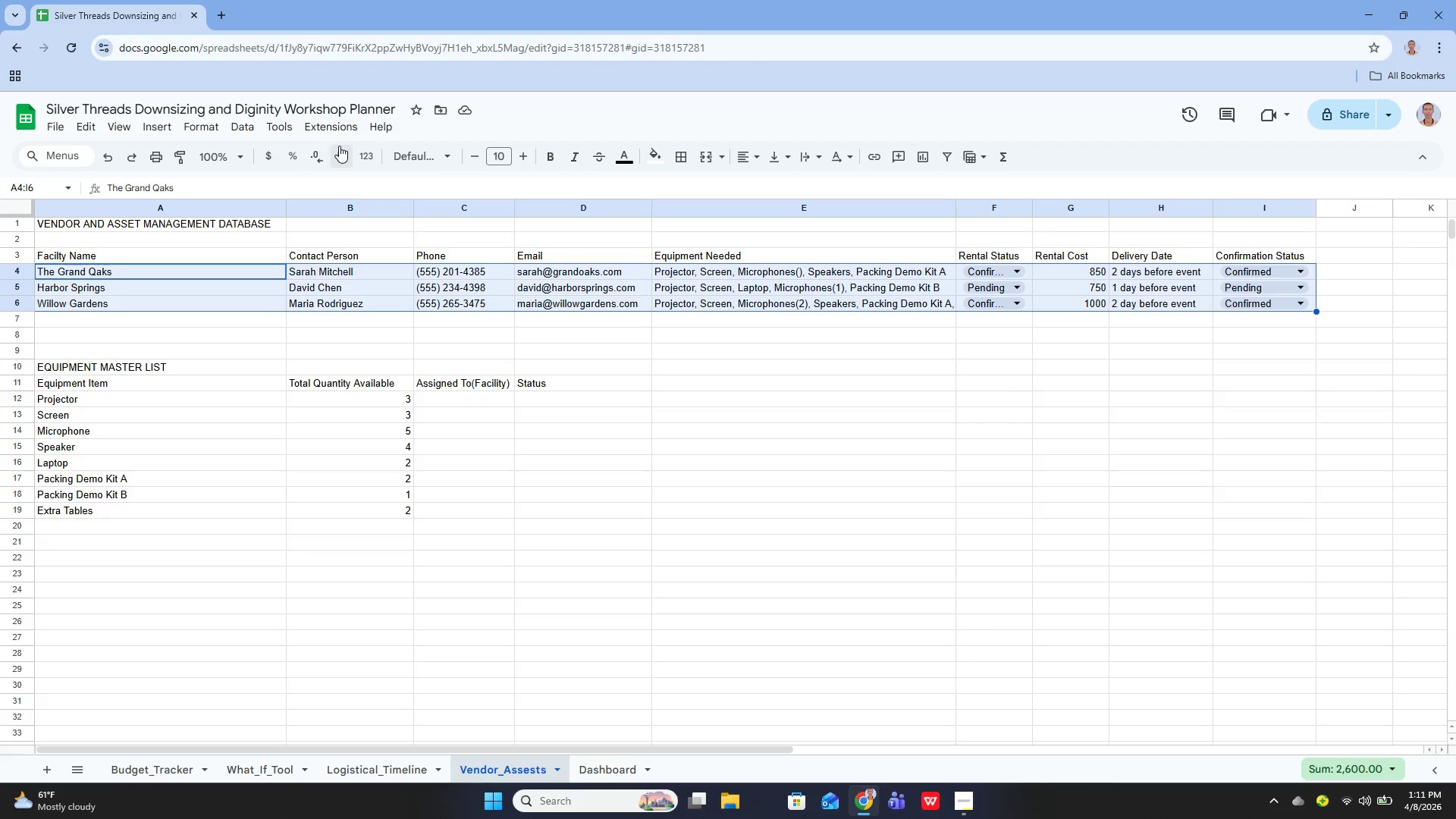 
mouse_move([249, 122])
 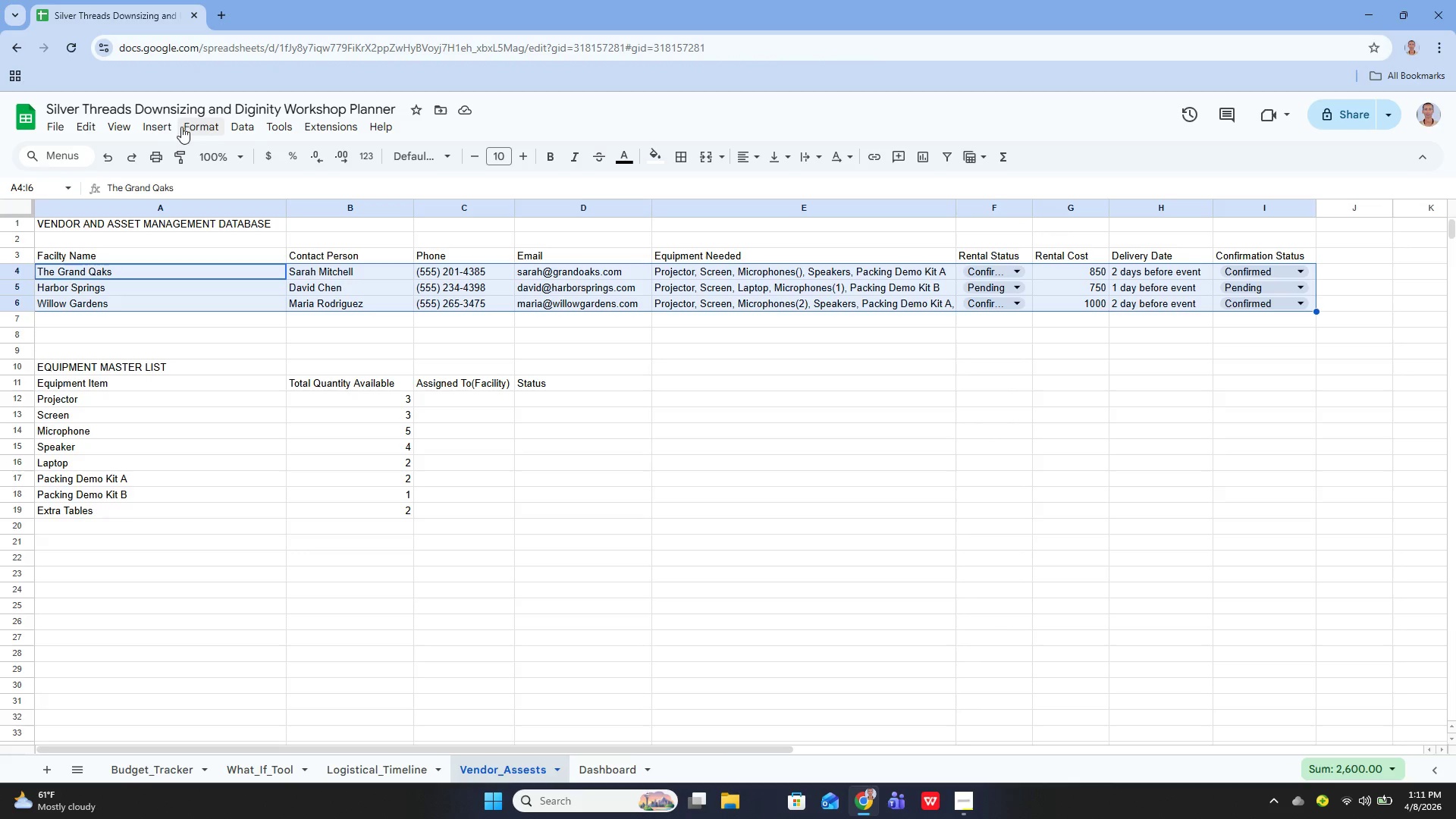 
left_click([189, 130])
 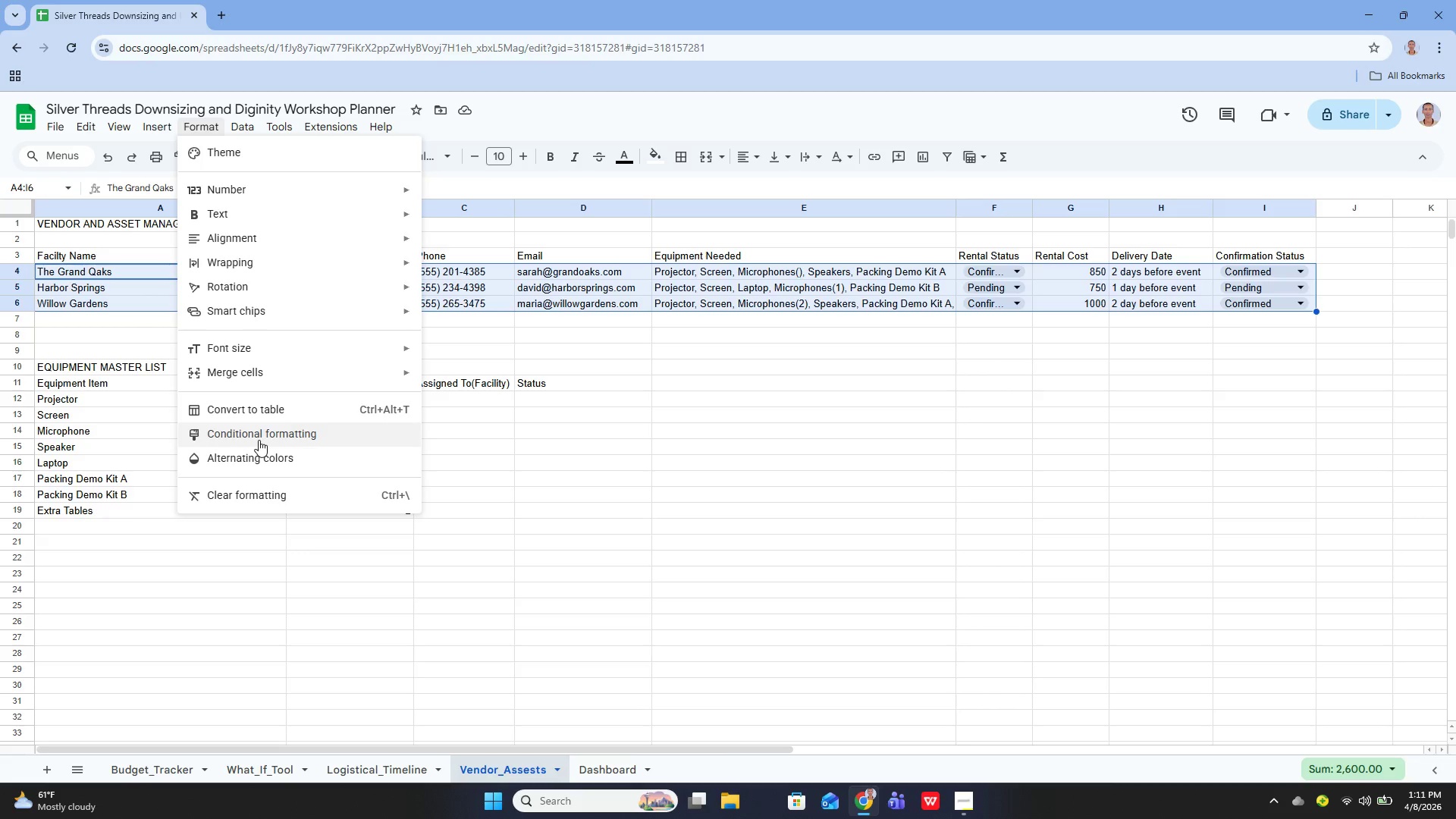 
left_click([259, 440])
 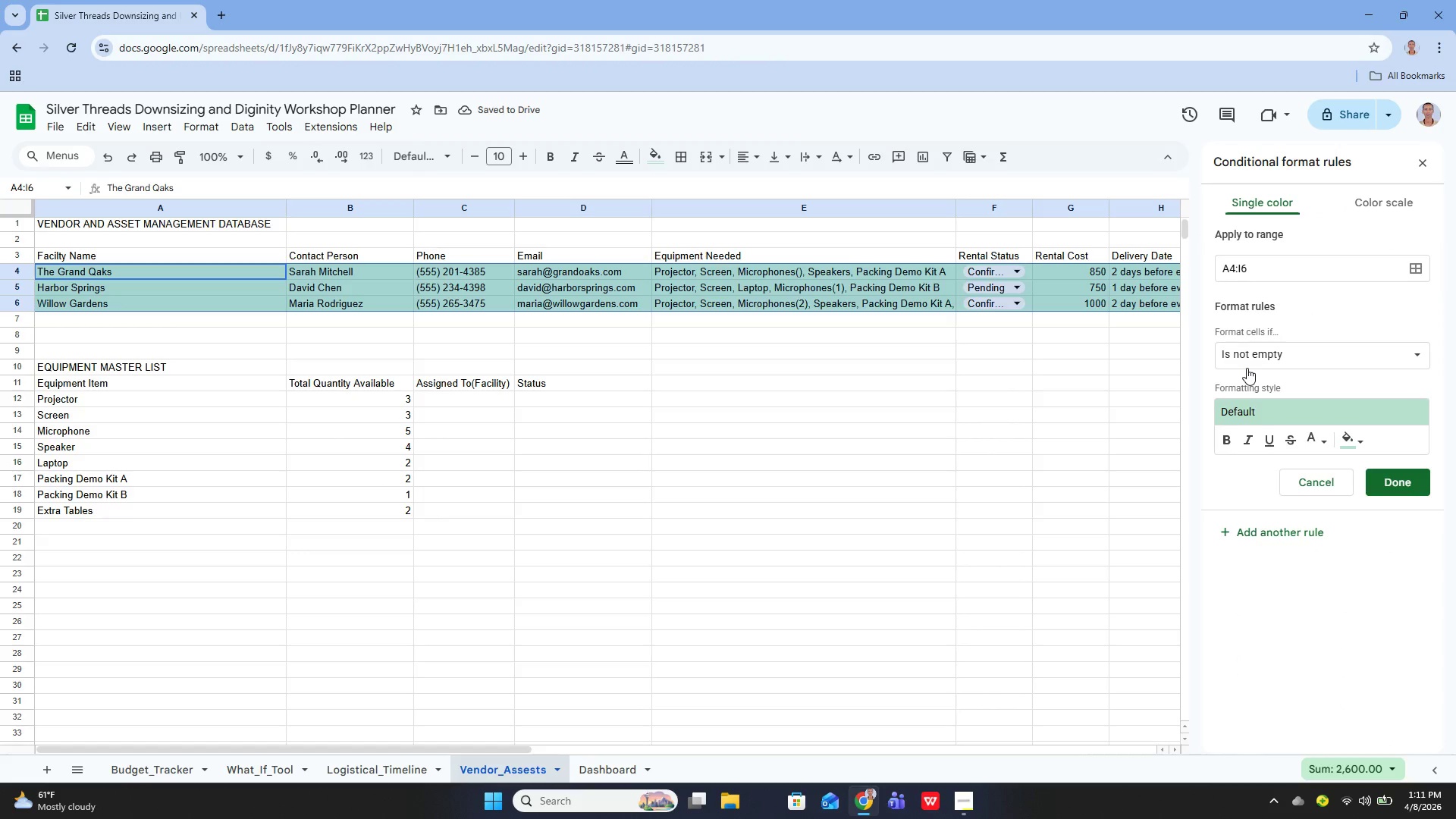 
left_click([1247, 362])
 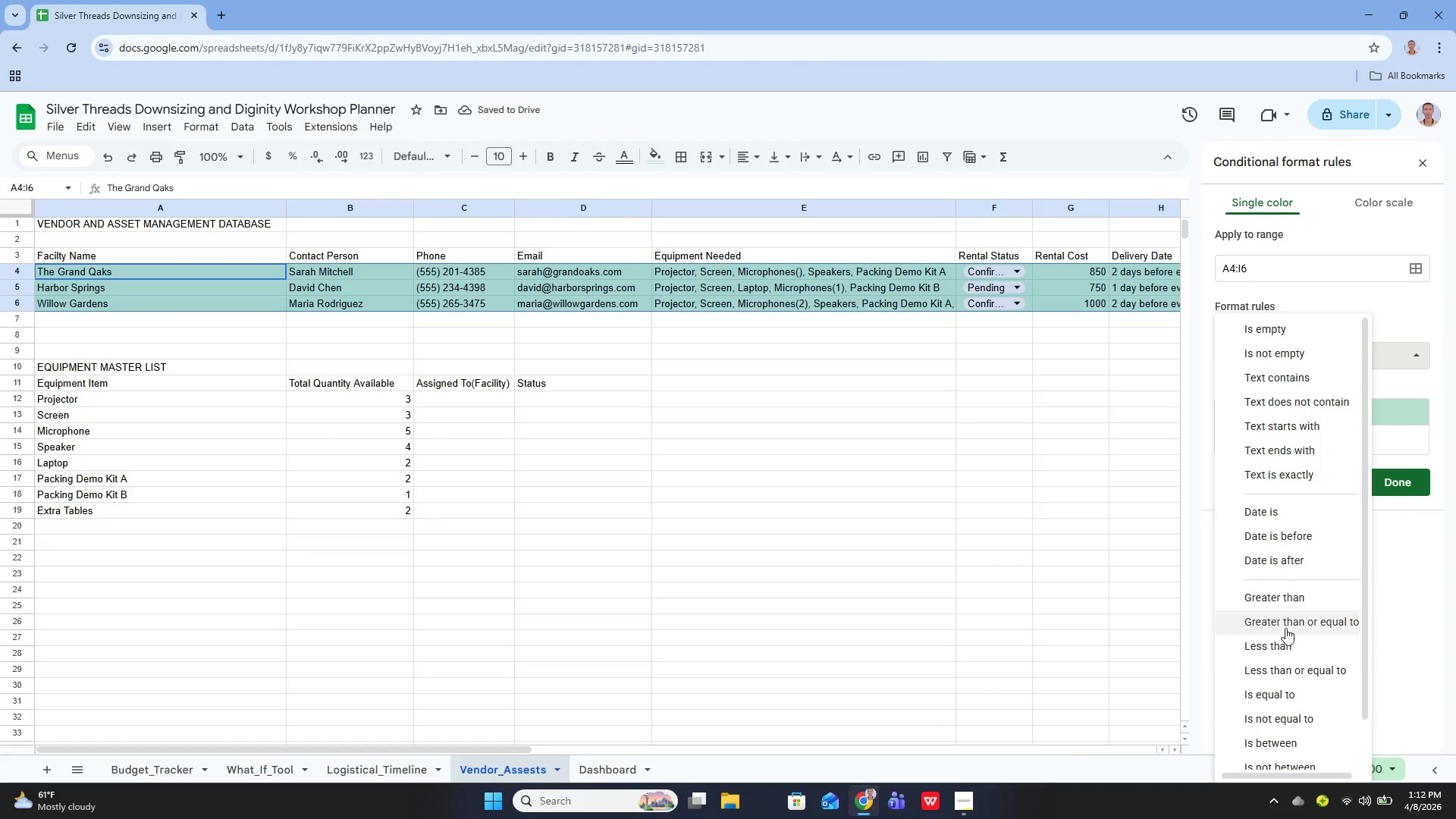 
scroll: coordinate [1281, 590], scroll_direction: down, amount: 3.0
 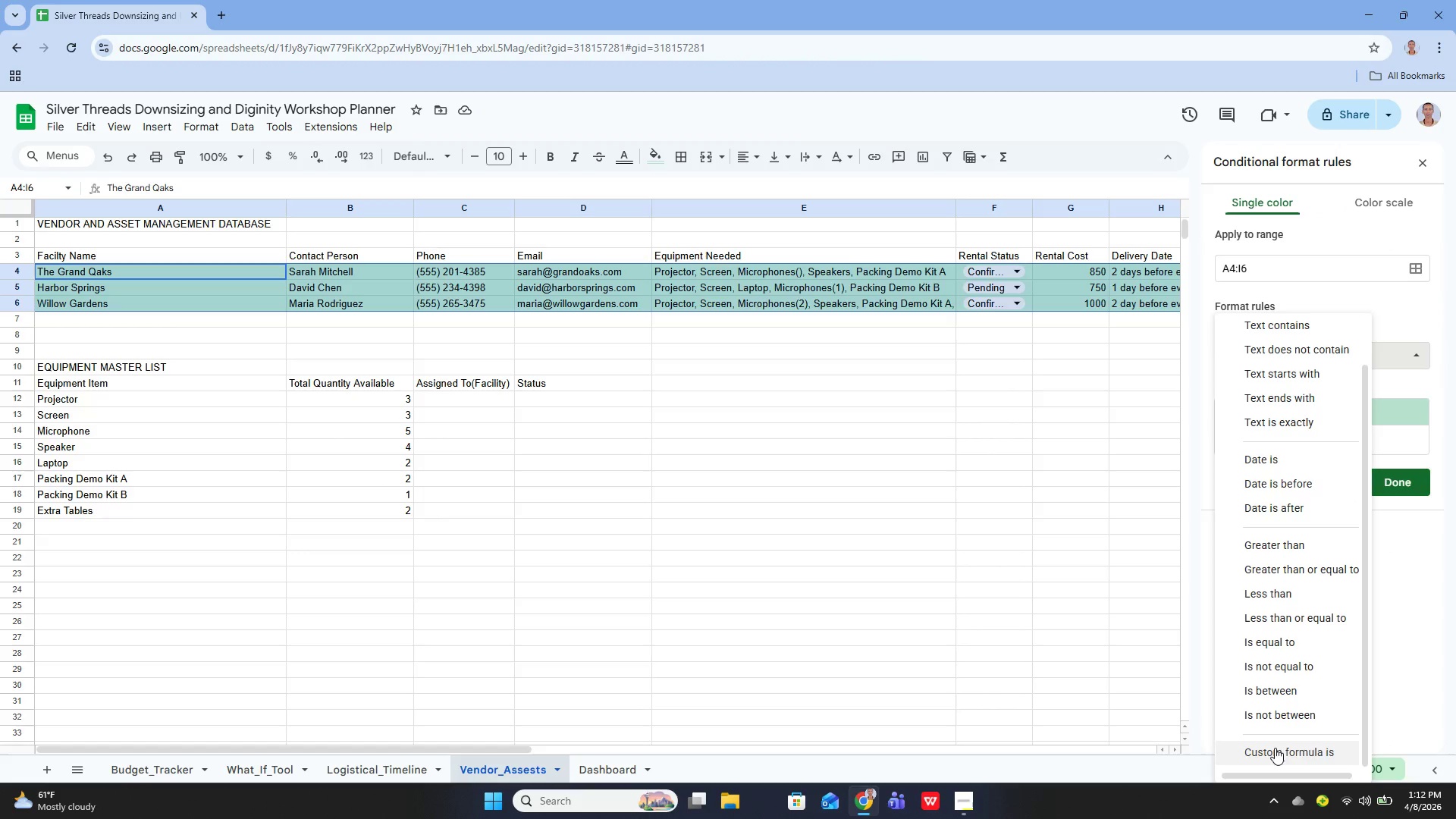 
left_click([1275, 748])
 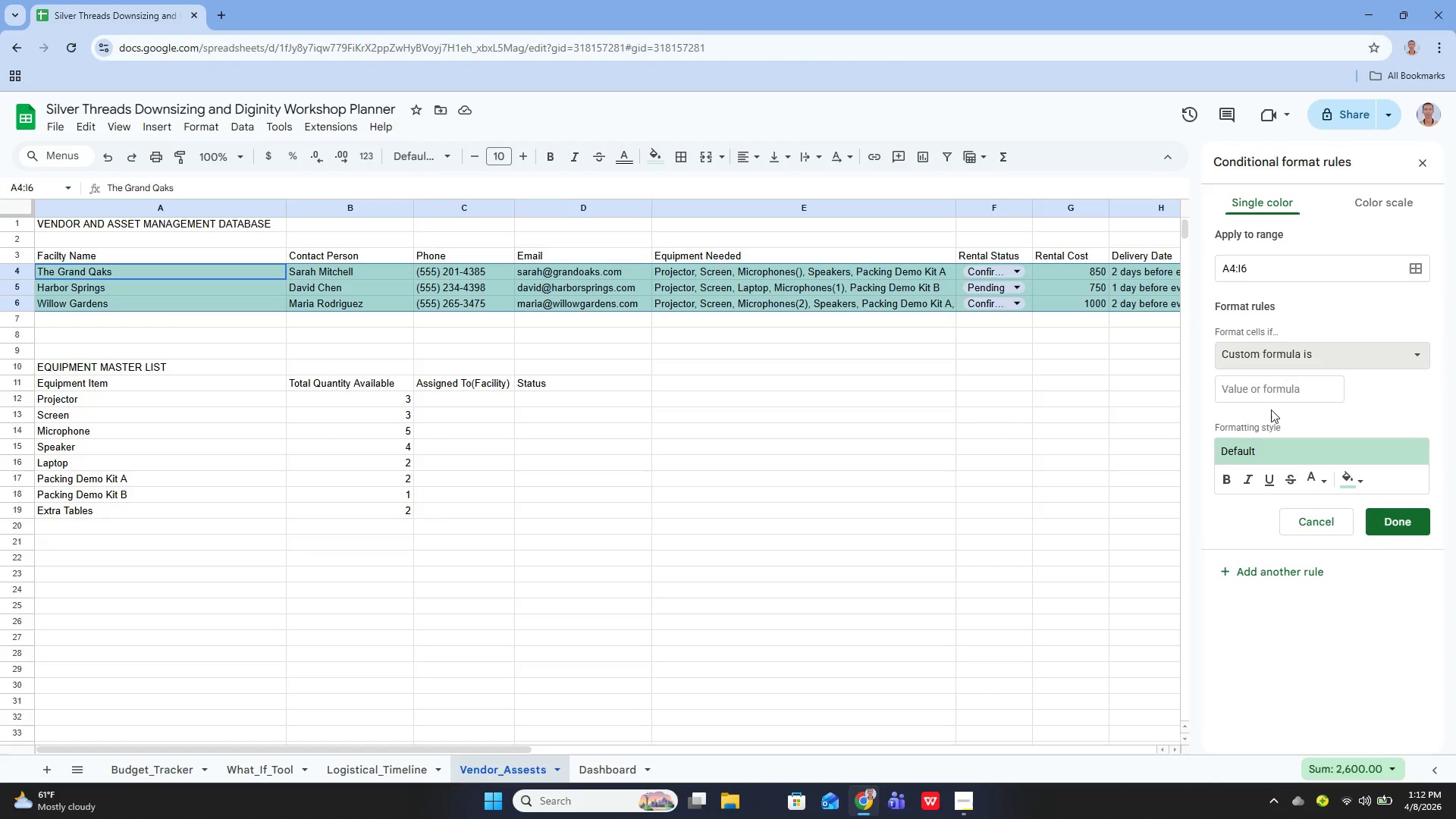 
left_click([1265, 392])
 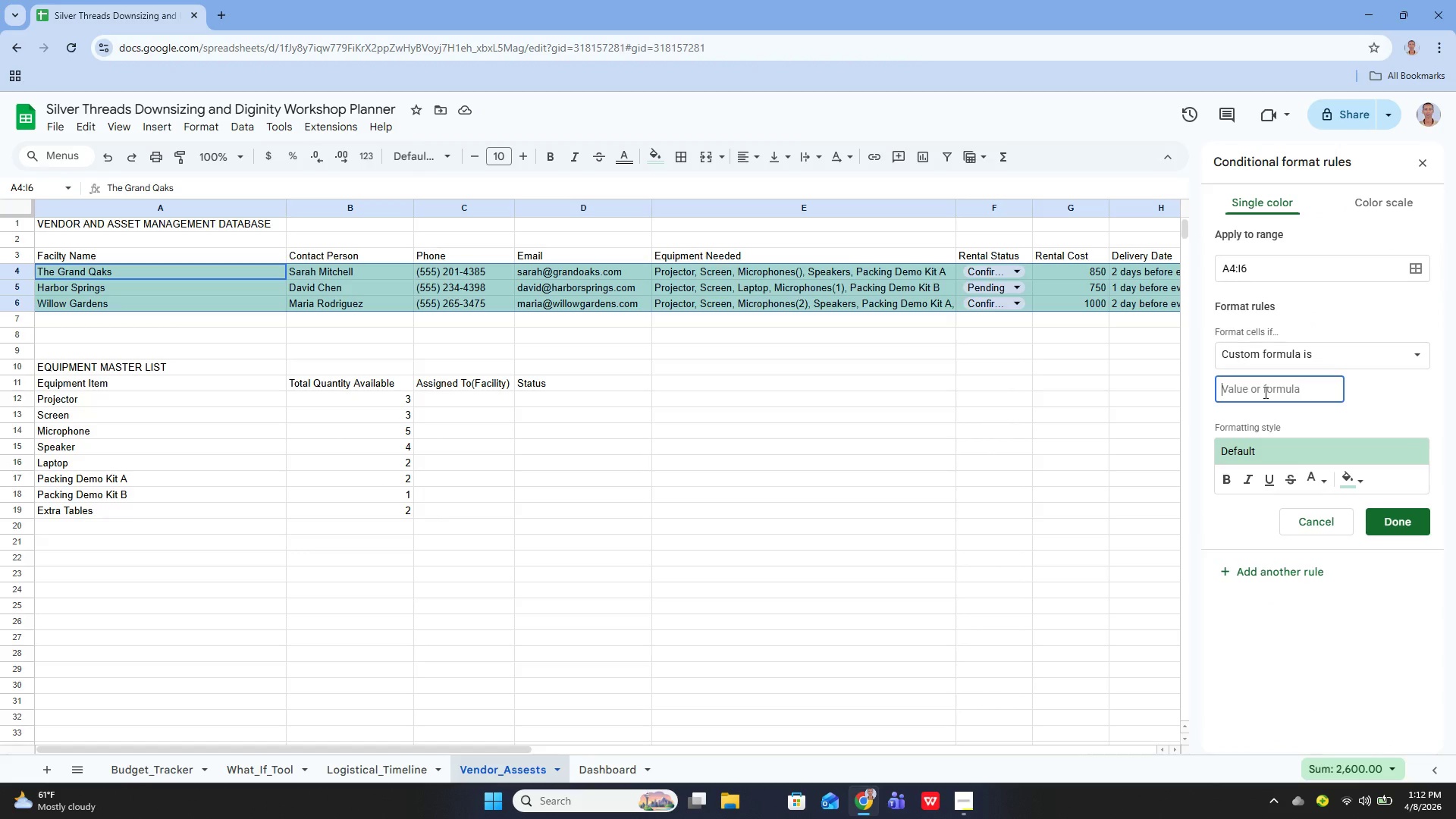 
type(=$F4="")
 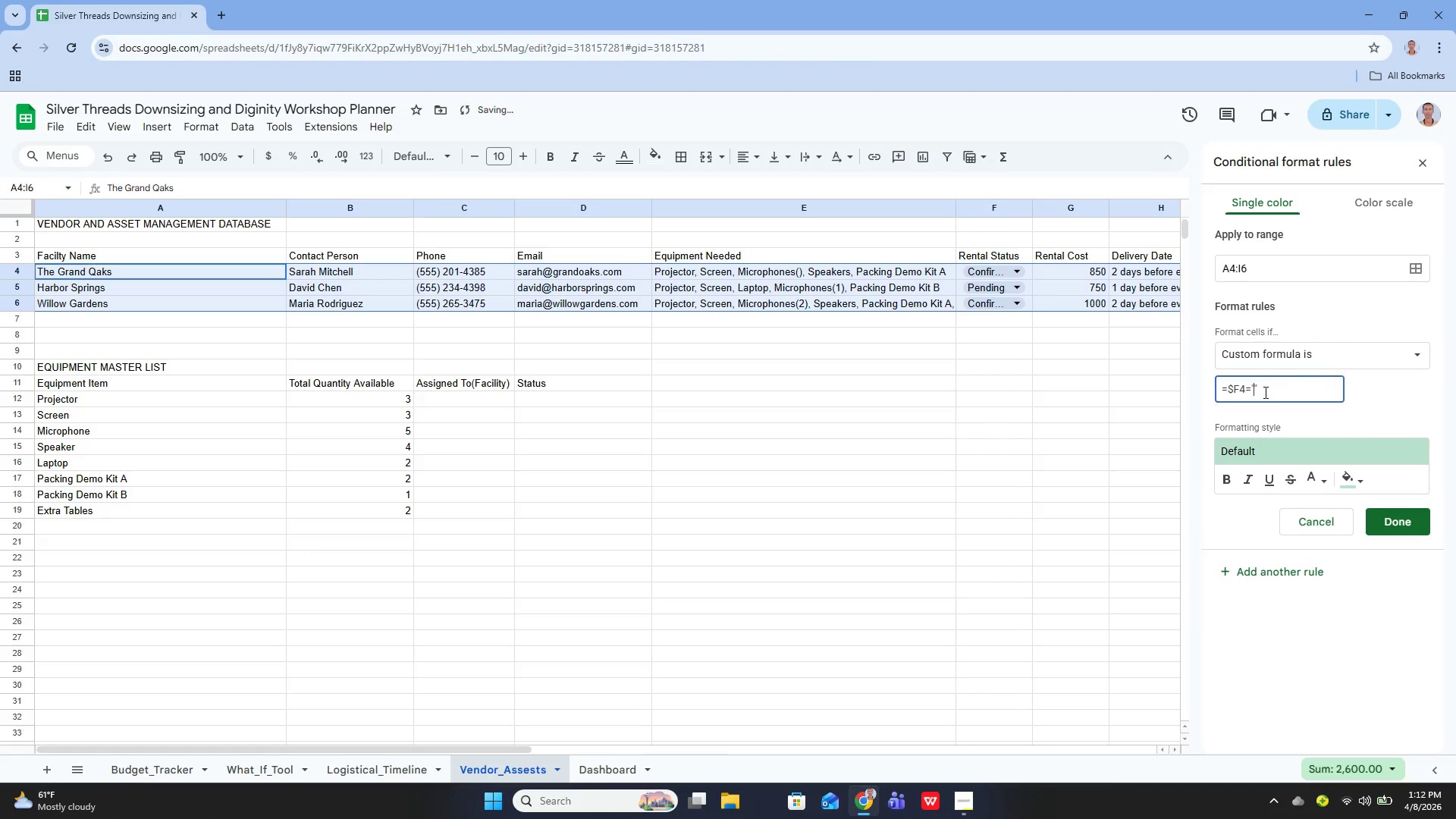 
 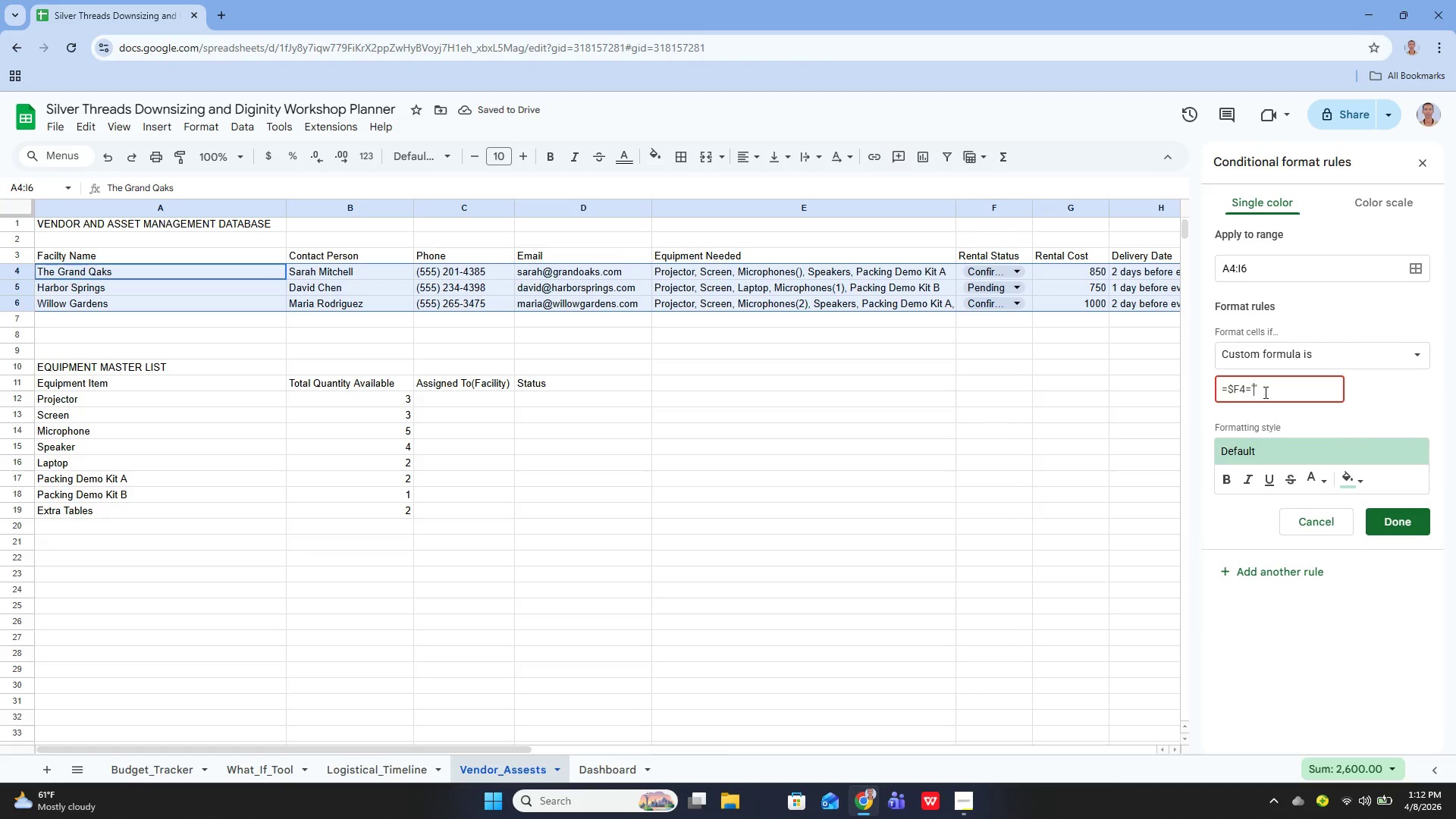 
key(ArrowLeft)
 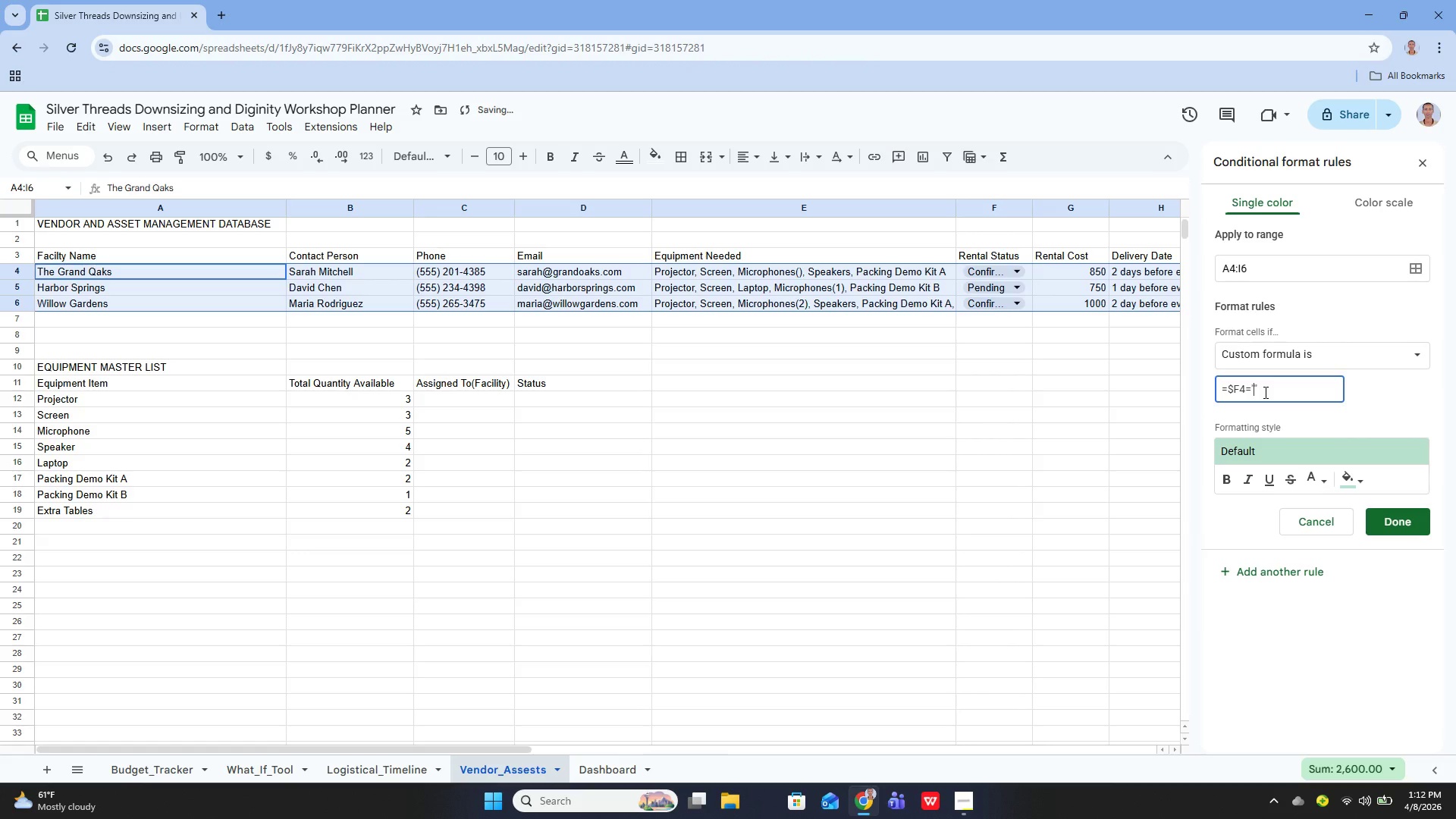 
type(Ped)
key(Backspace)
type(nding)
 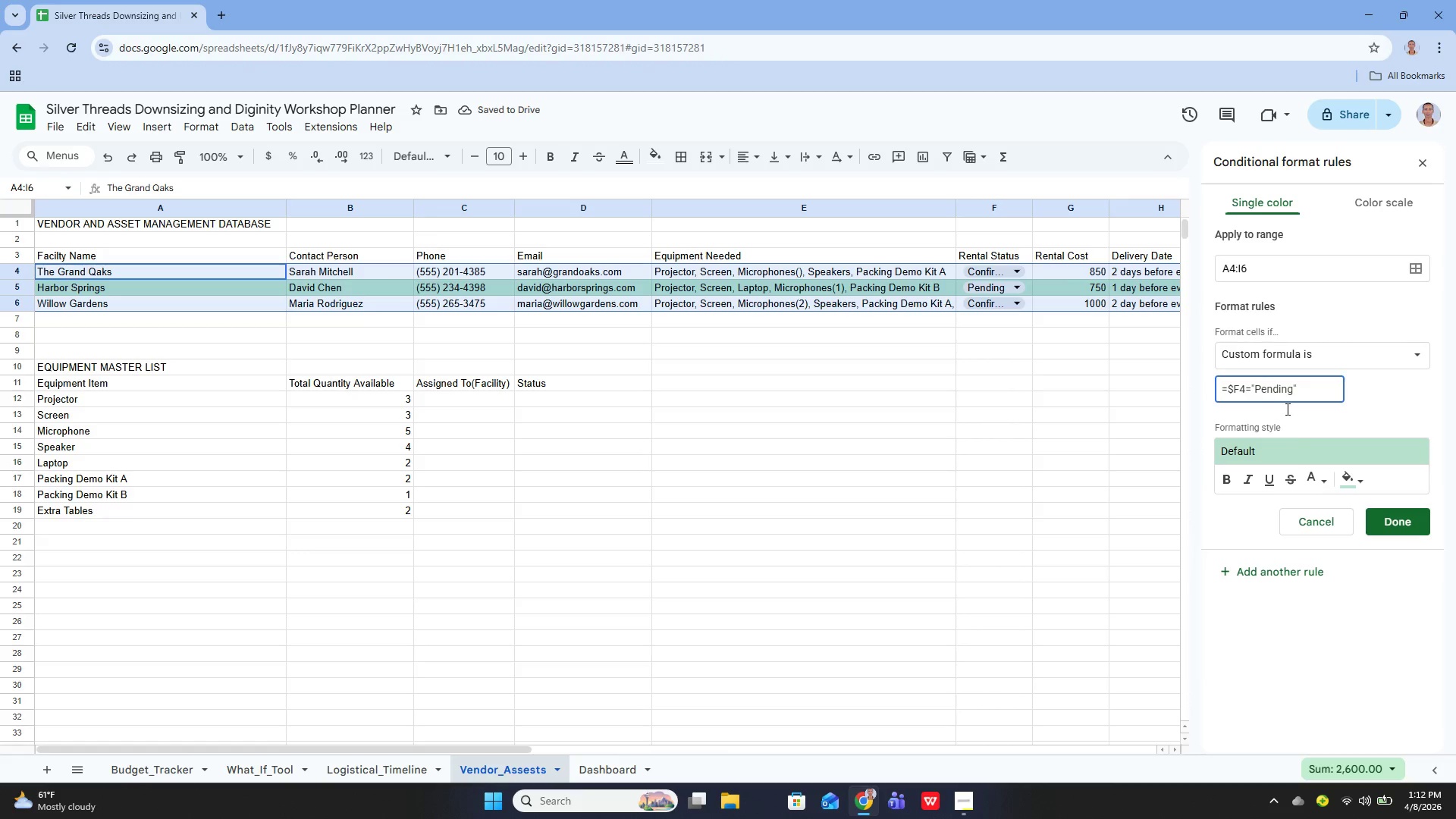 
left_click([1352, 483])
 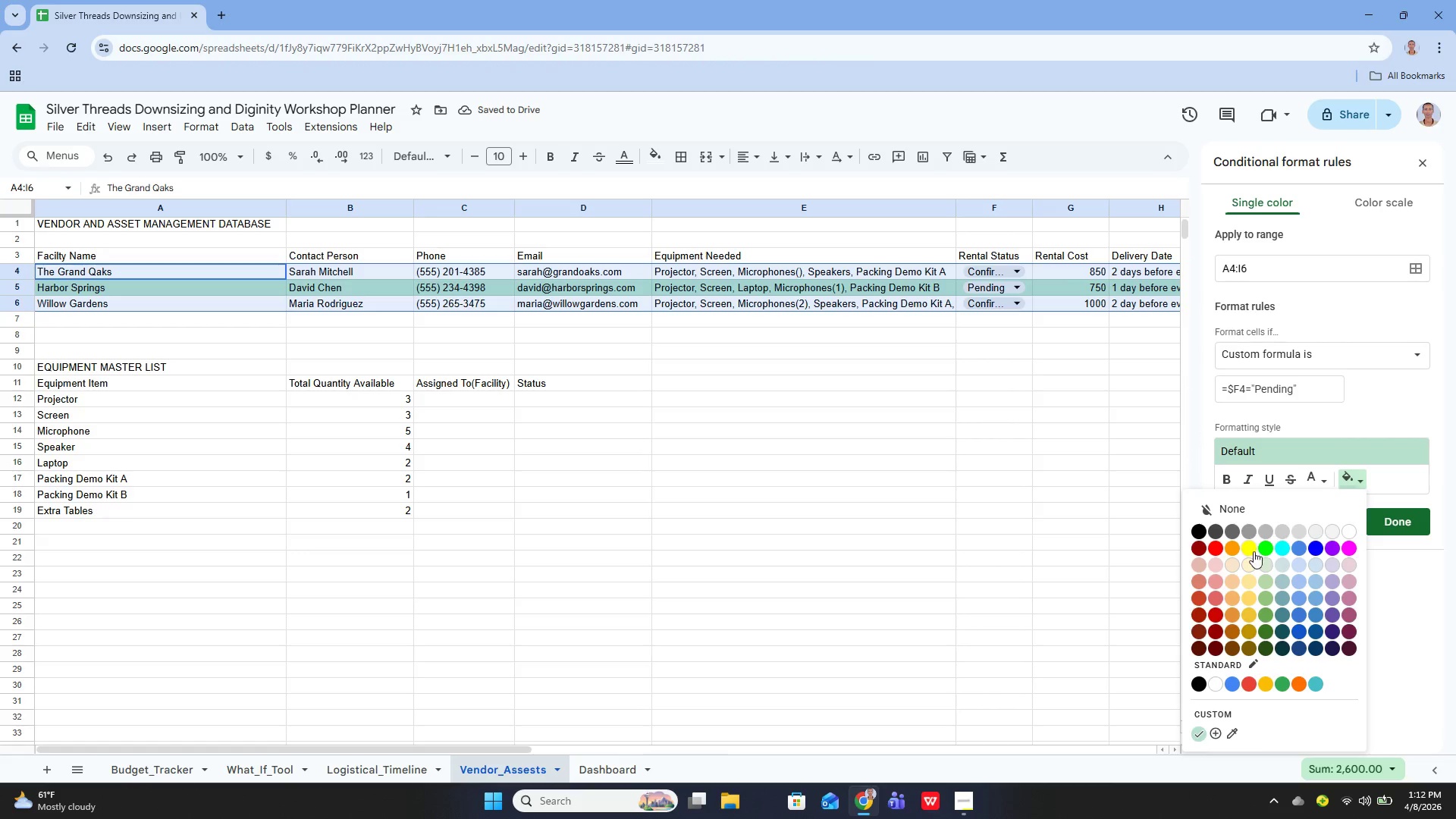 
left_click([1251, 548])
 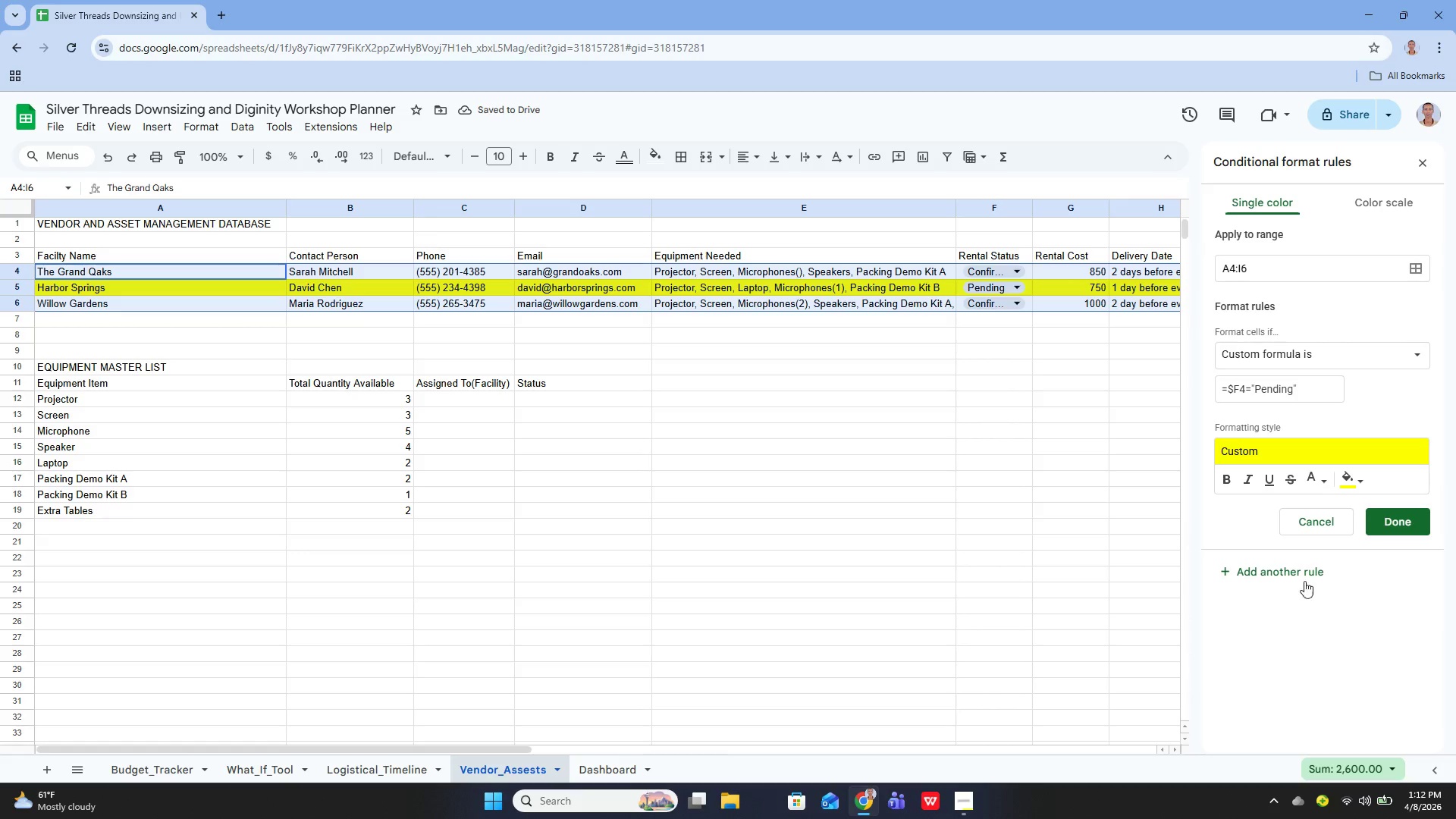 
wait(5.75)
 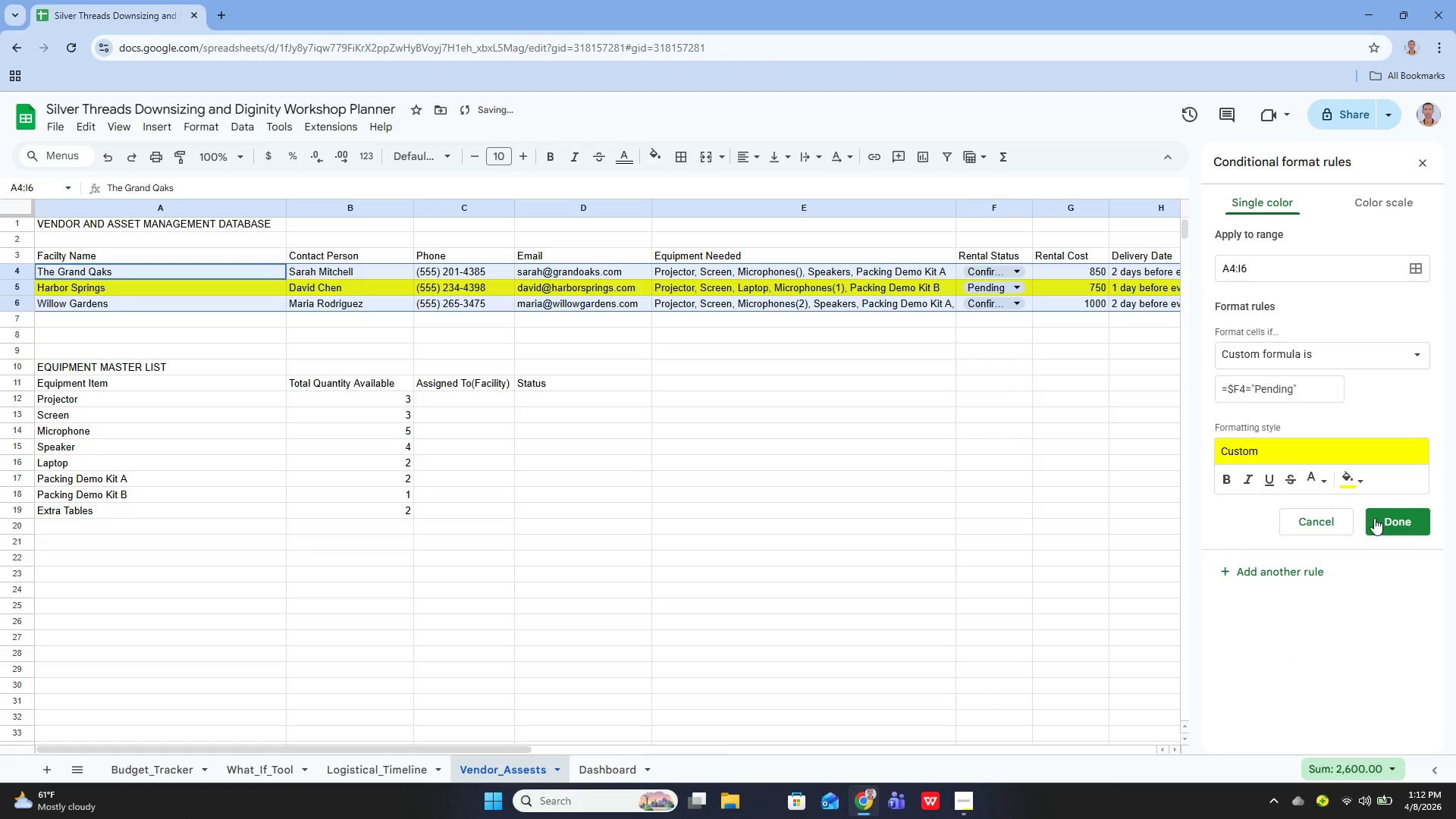 
left_click([1298, 569])
 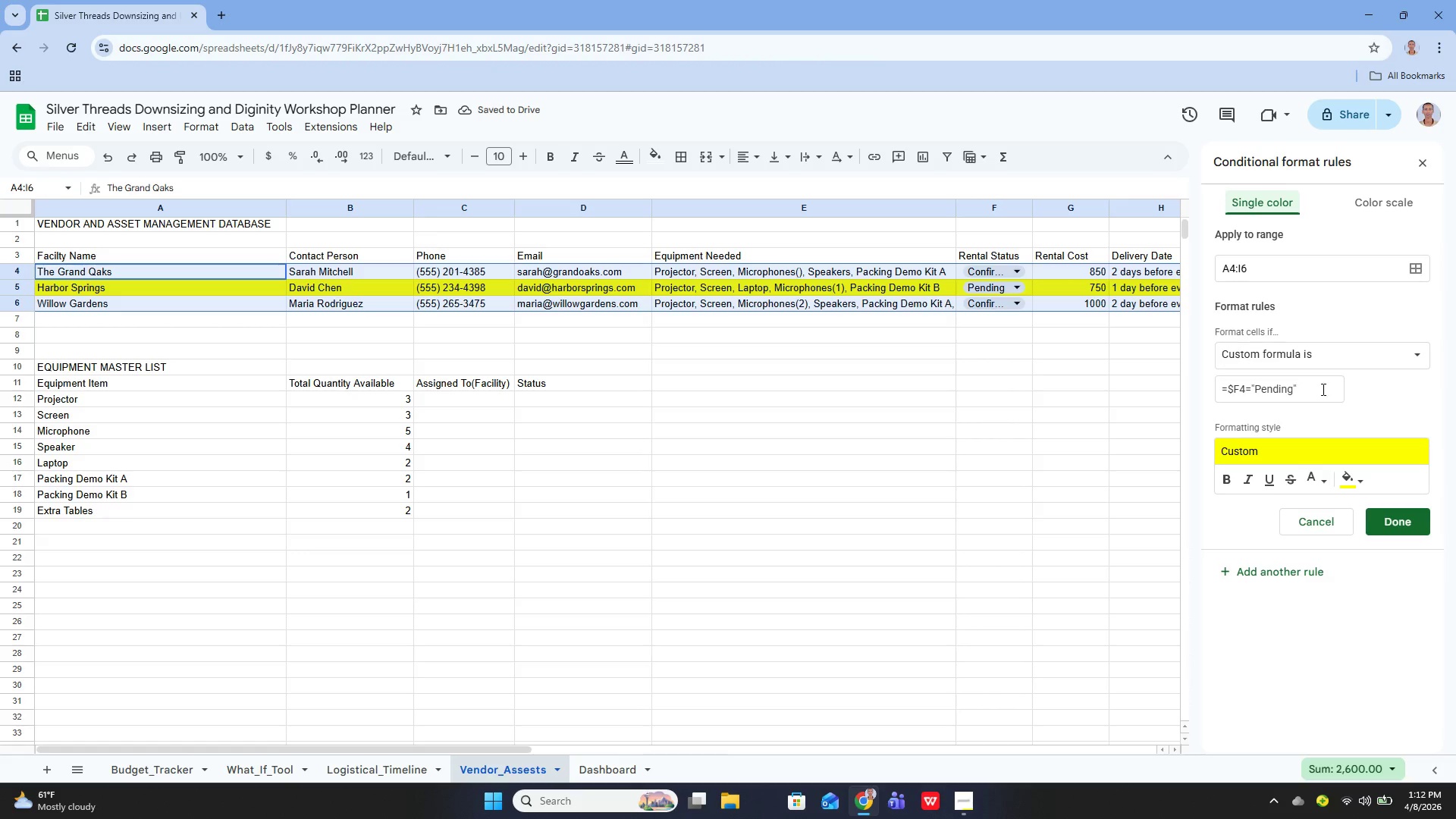 
wait(5.33)
 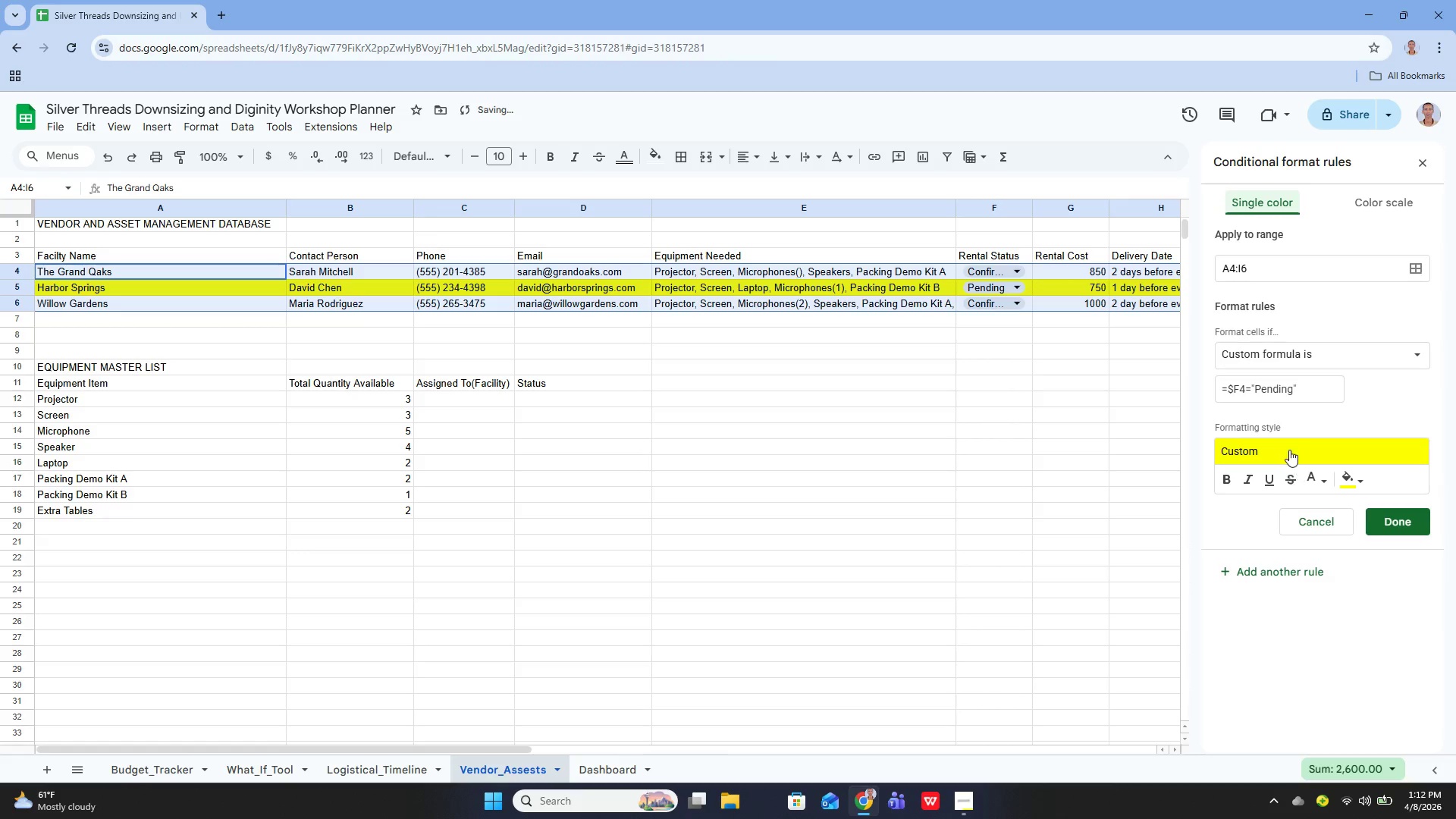 
mouse_move([1320, 457])
 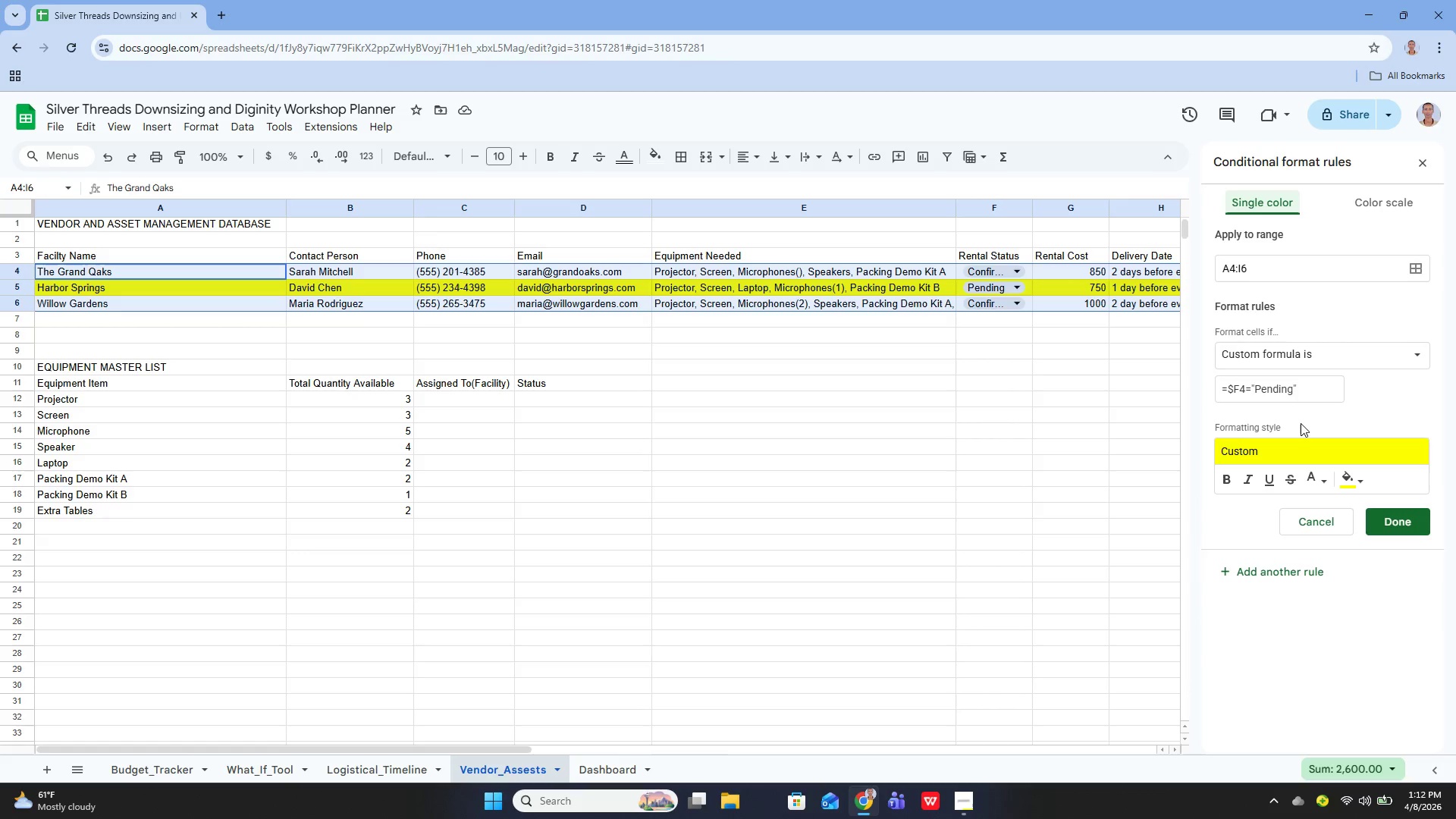 
mouse_move([1307, 408])
 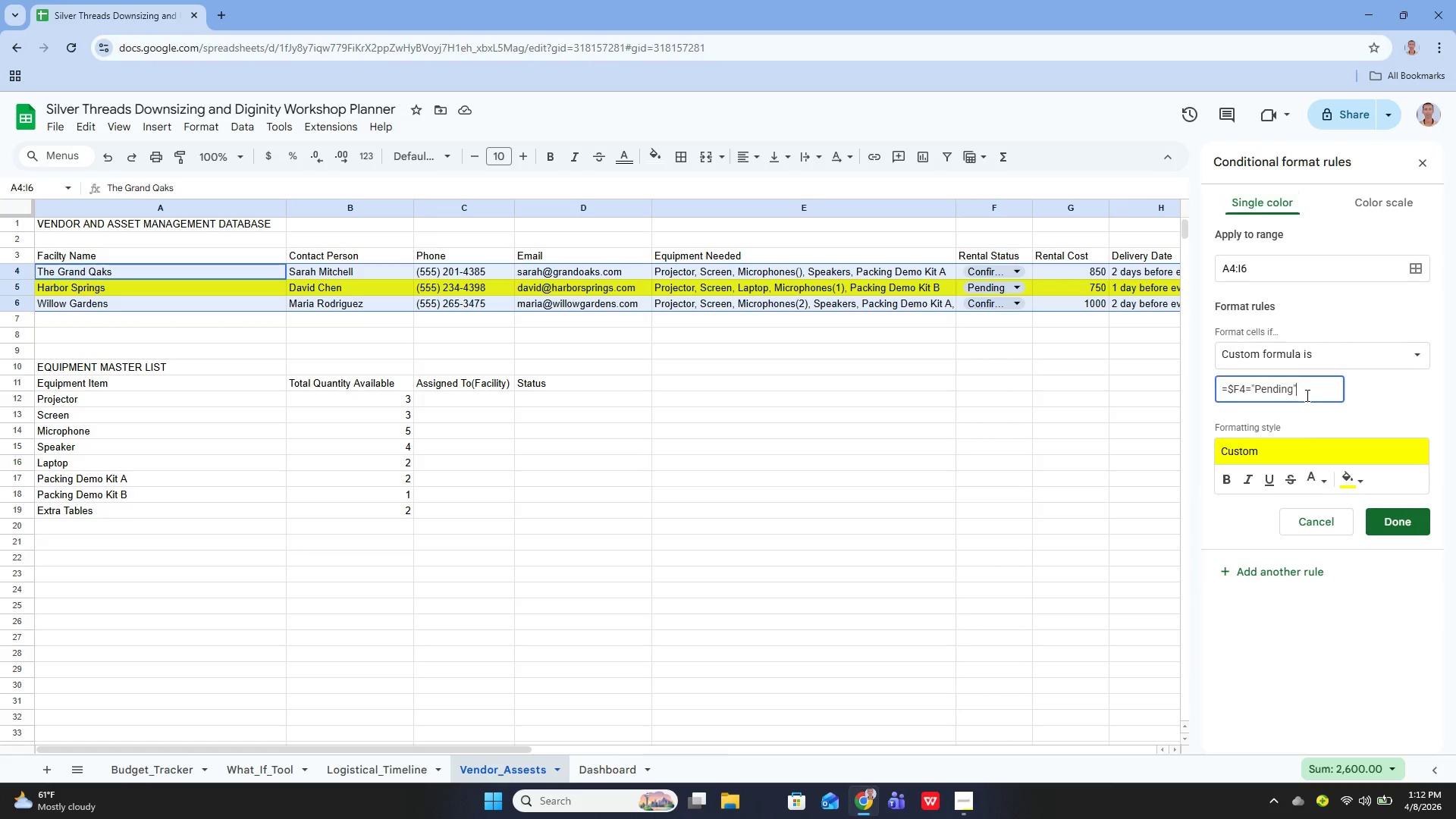 
left_click([1306, 395])
 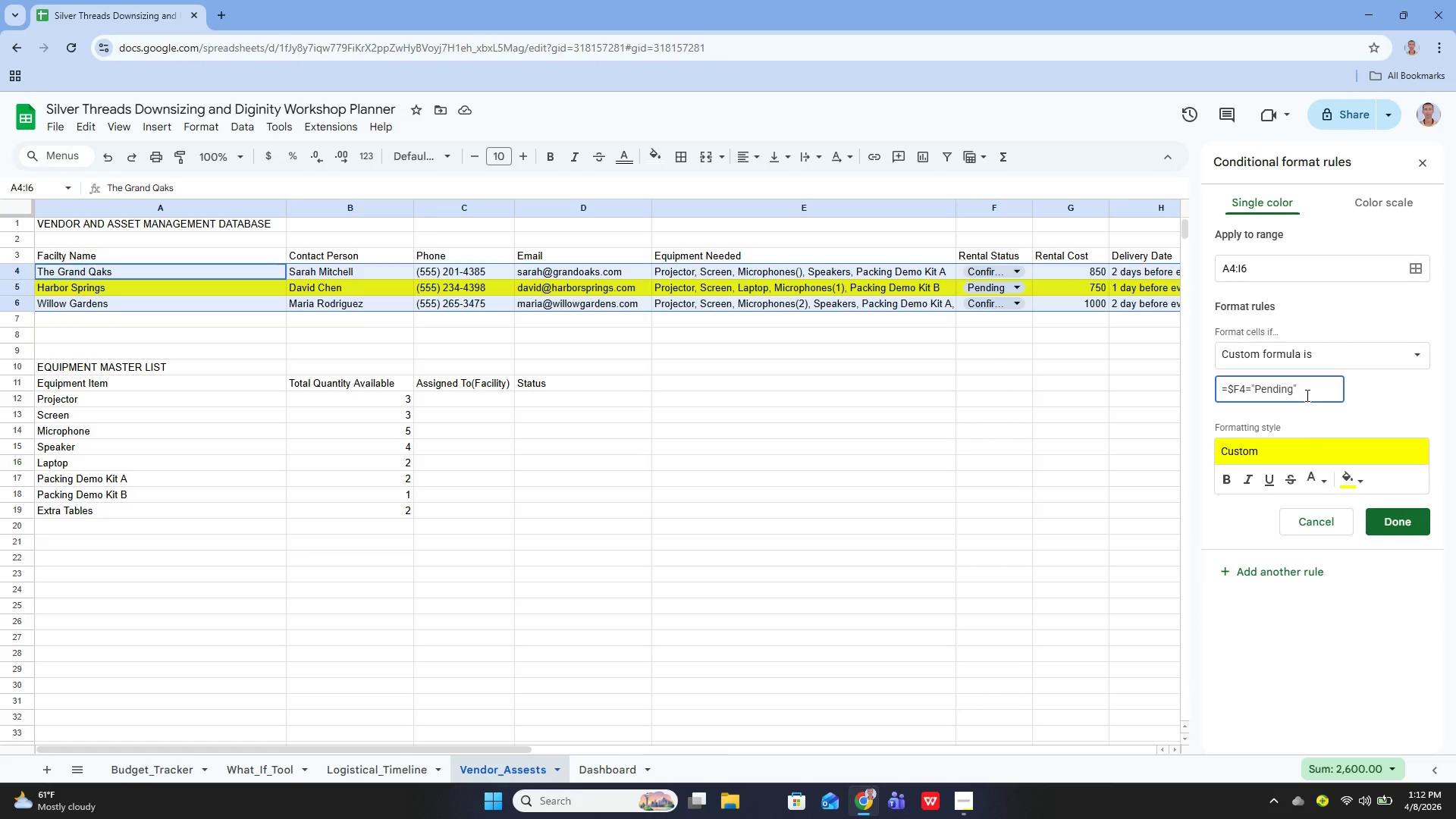 
key(ArrowLeft)
 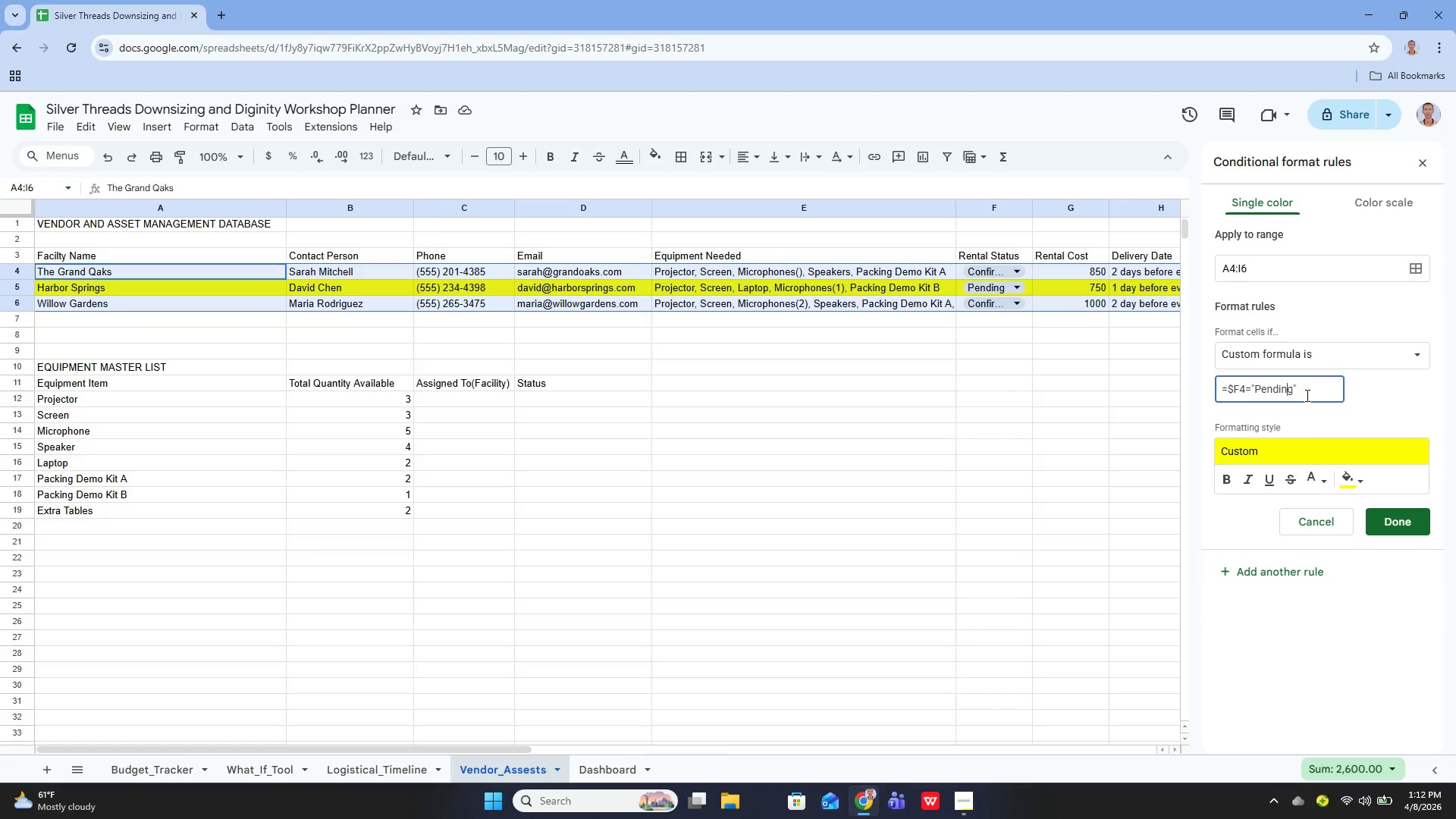 
key(ArrowLeft)
 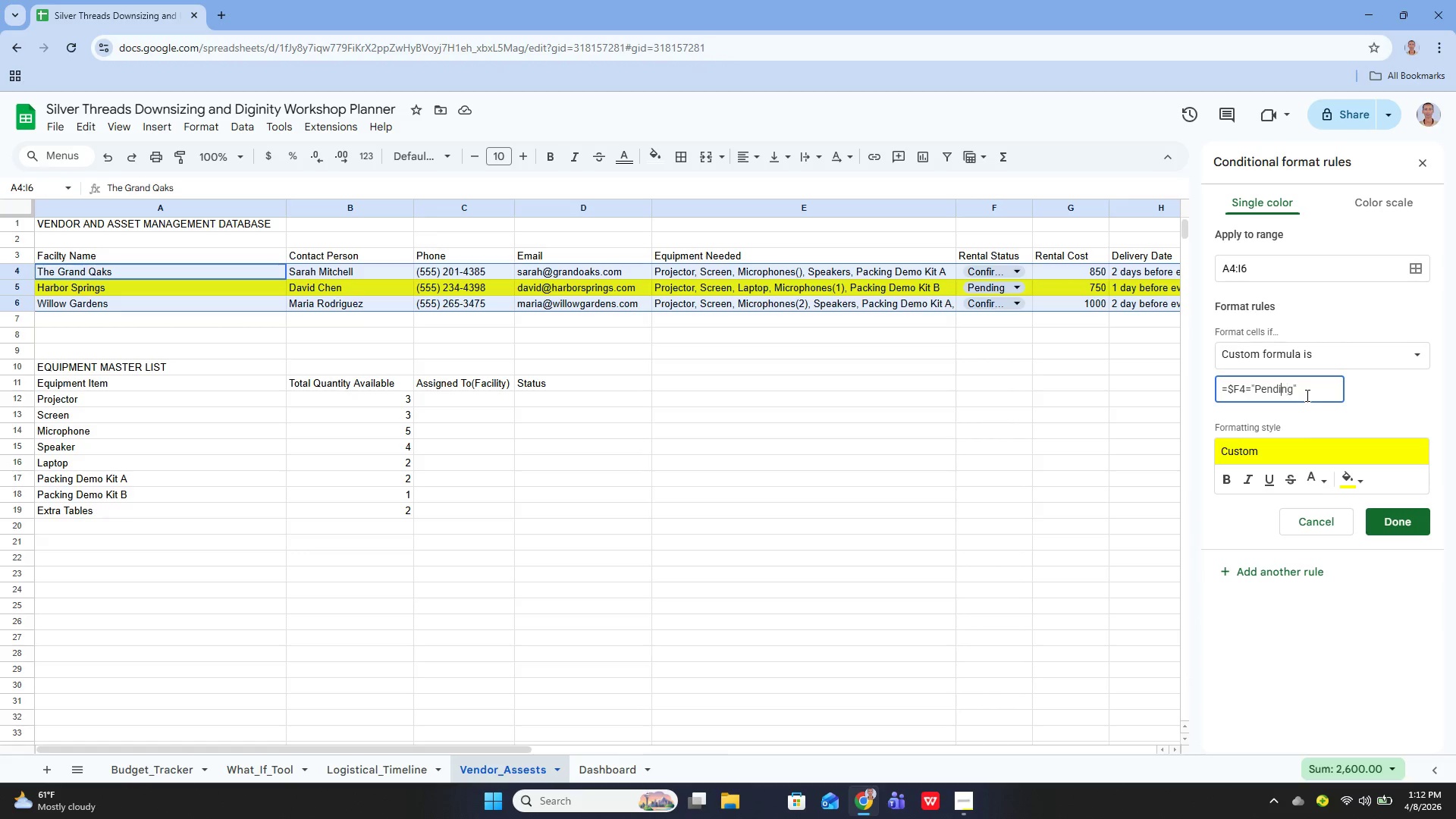 
key(ArrowLeft)
 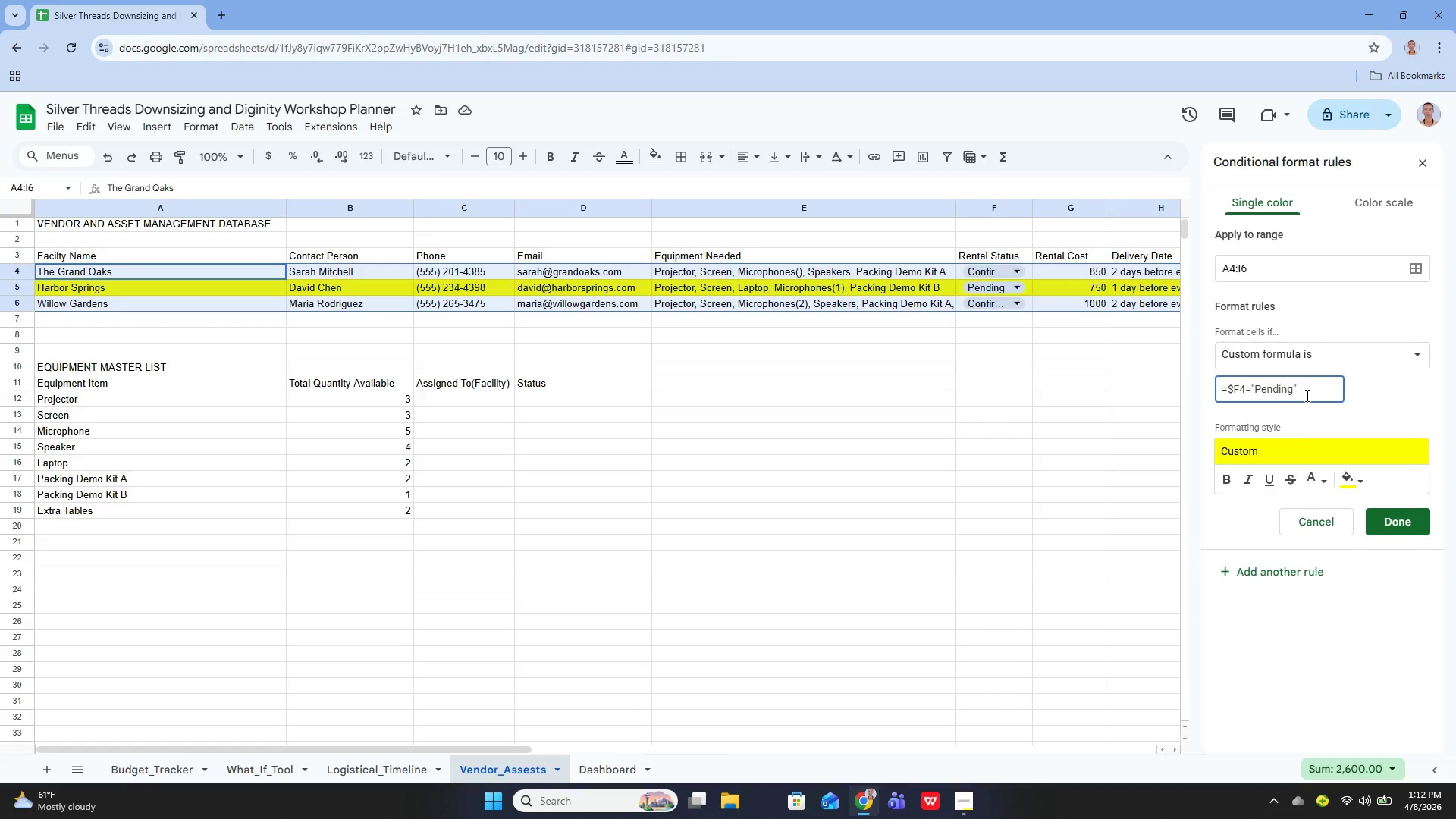 
key(ArrowLeft)
 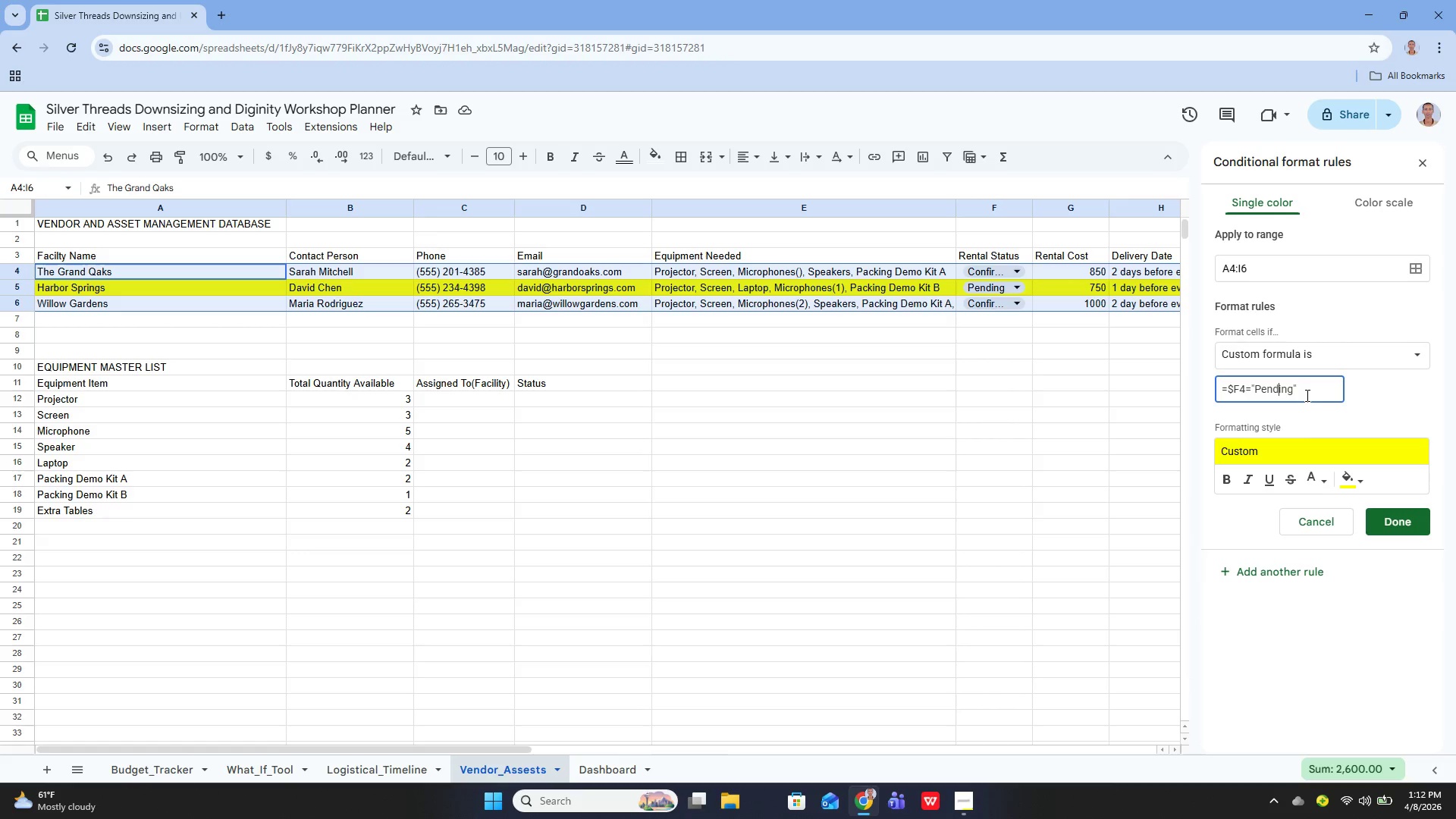 
key(ArrowLeft)
 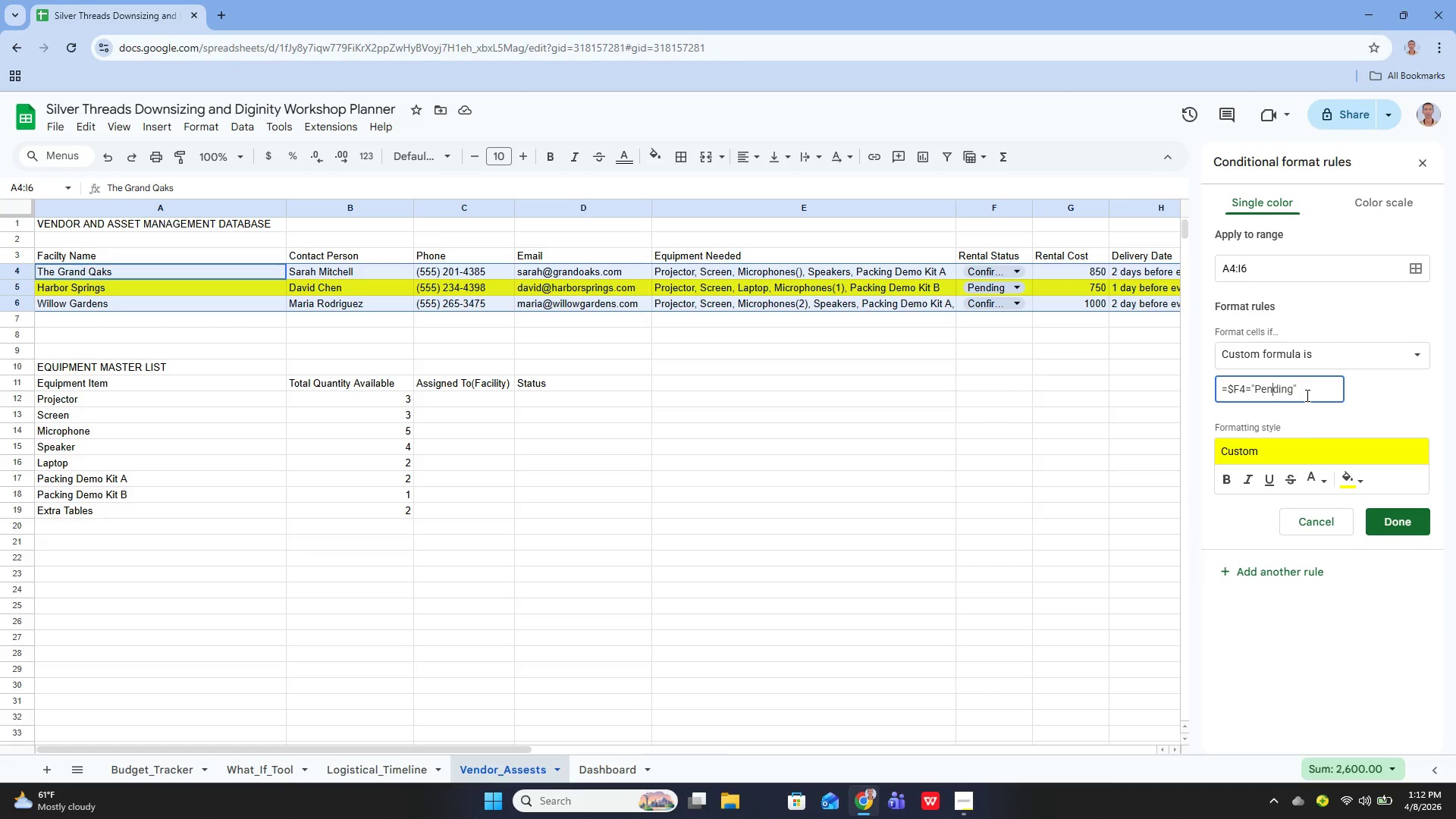 
key(ArrowLeft)
 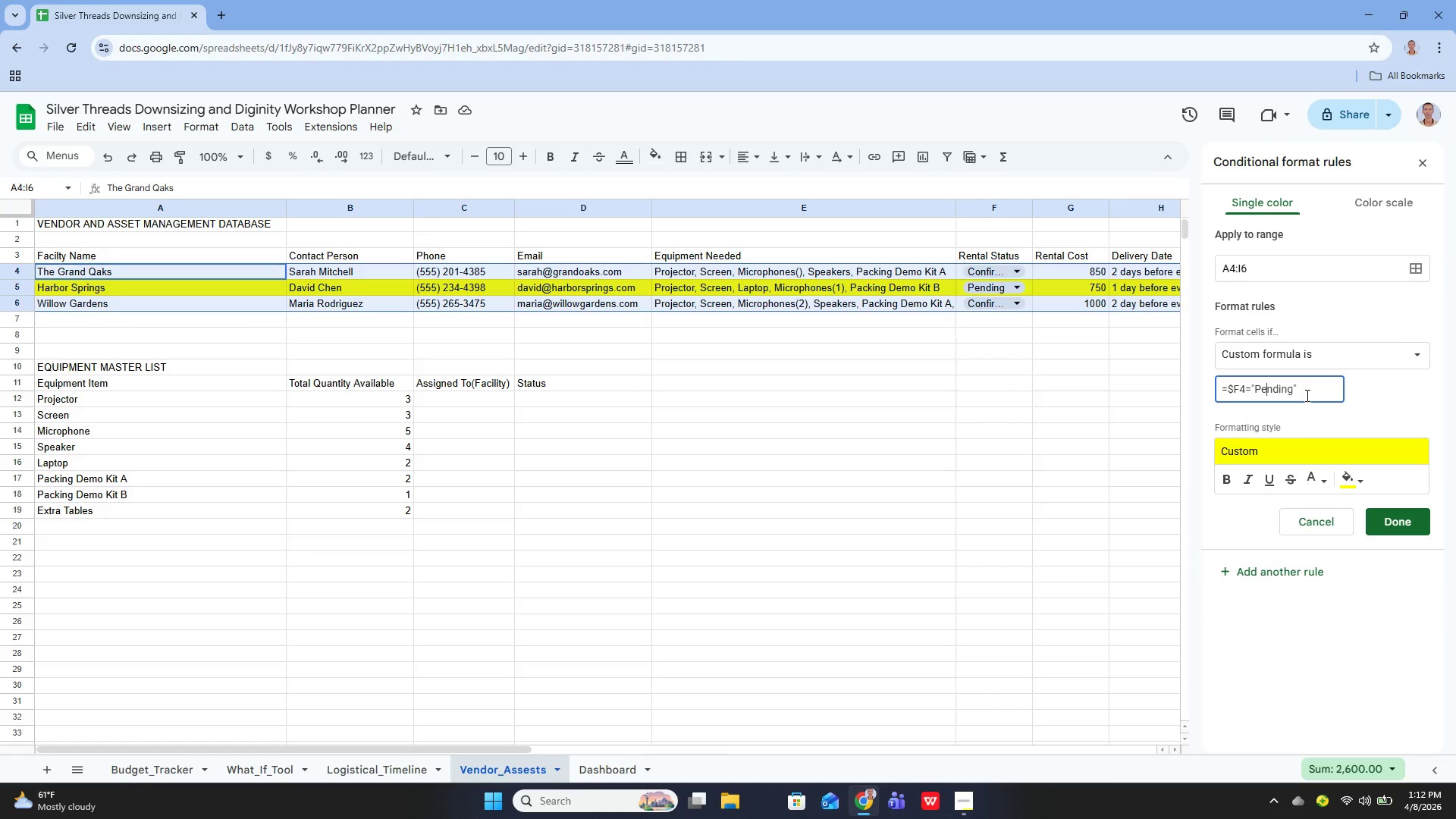 
key(ArrowLeft)
 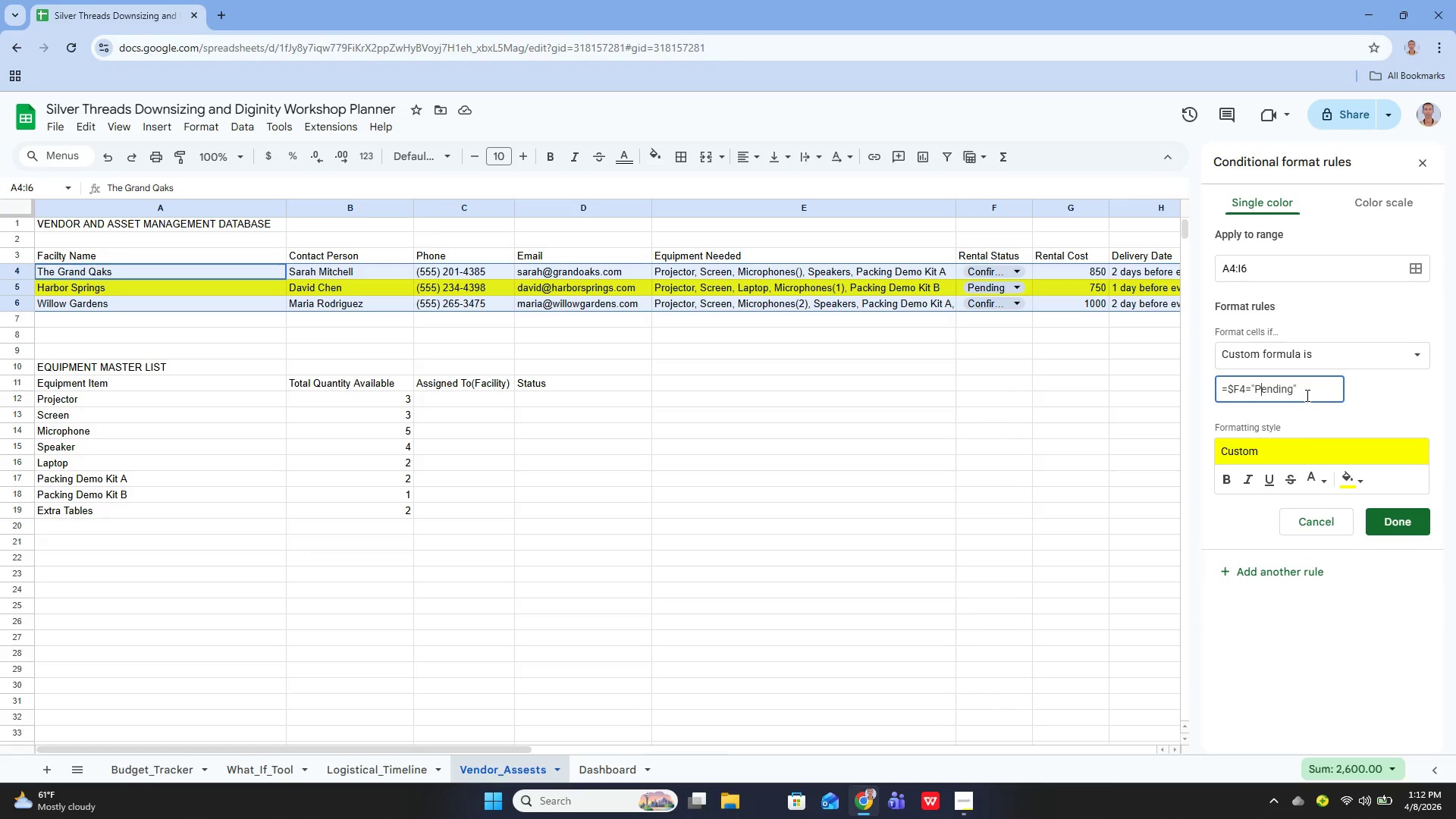 
key(ArrowLeft)
 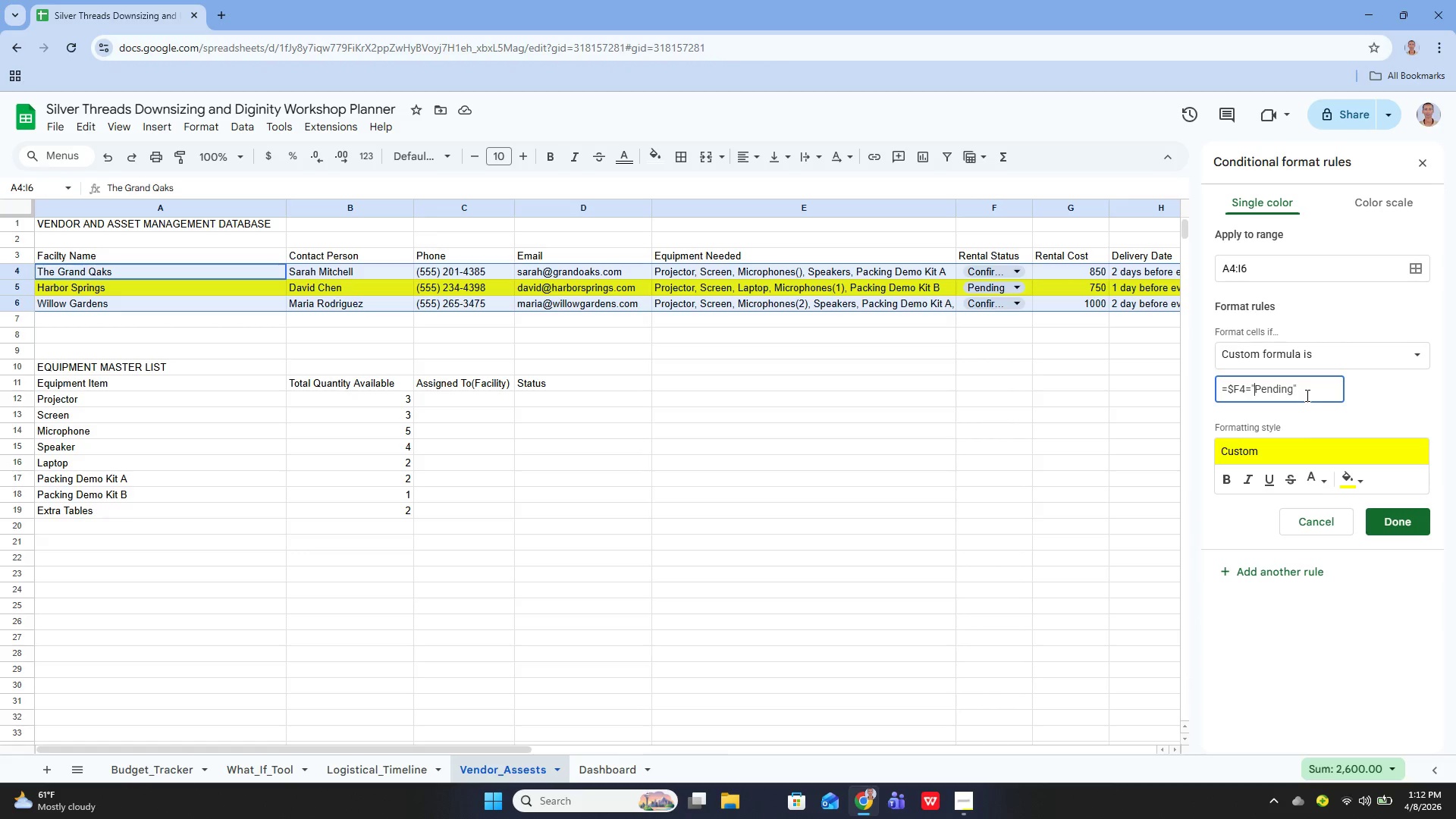 
key(ArrowLeft)
 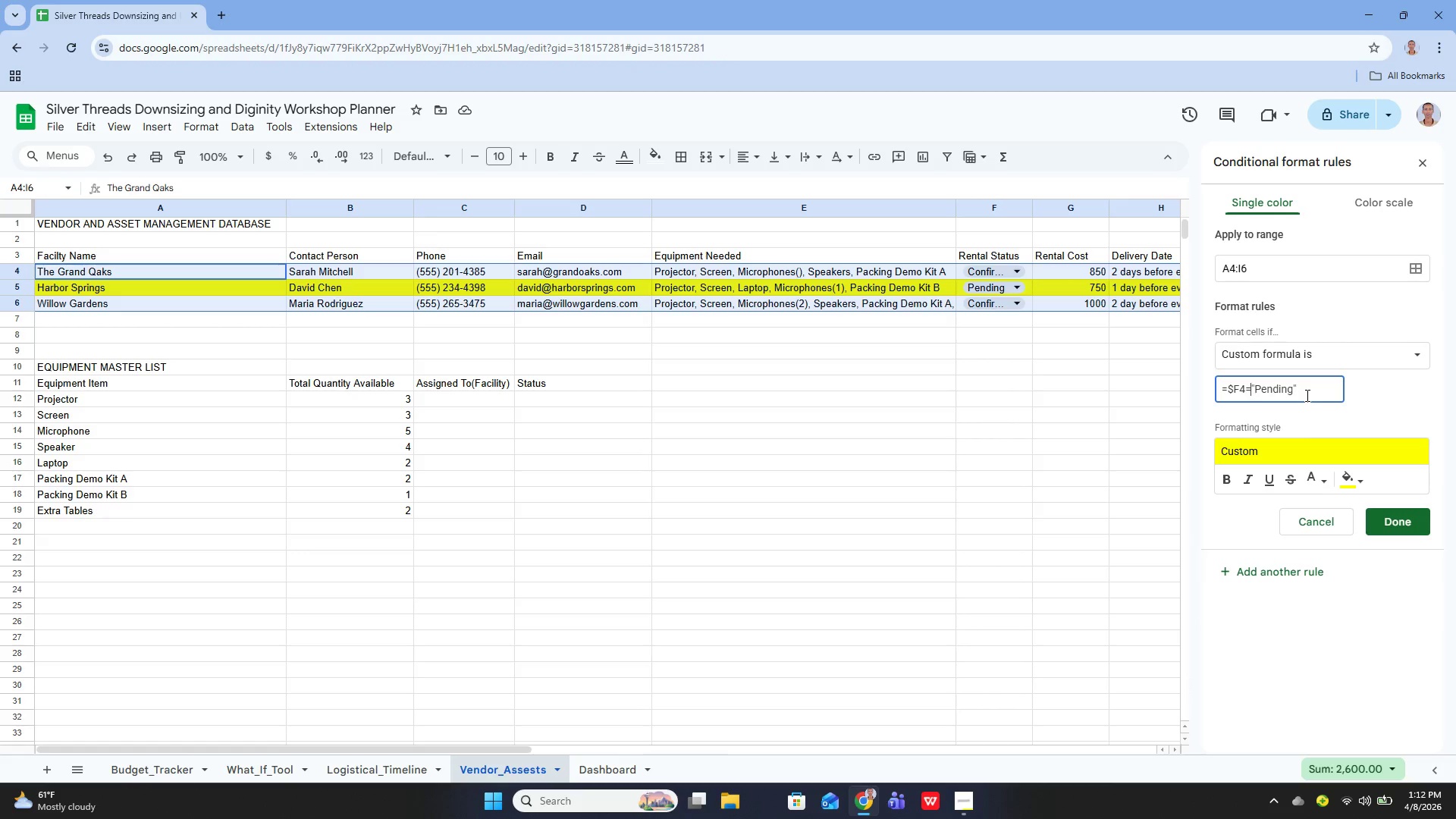 
key(ArrowLeft)
 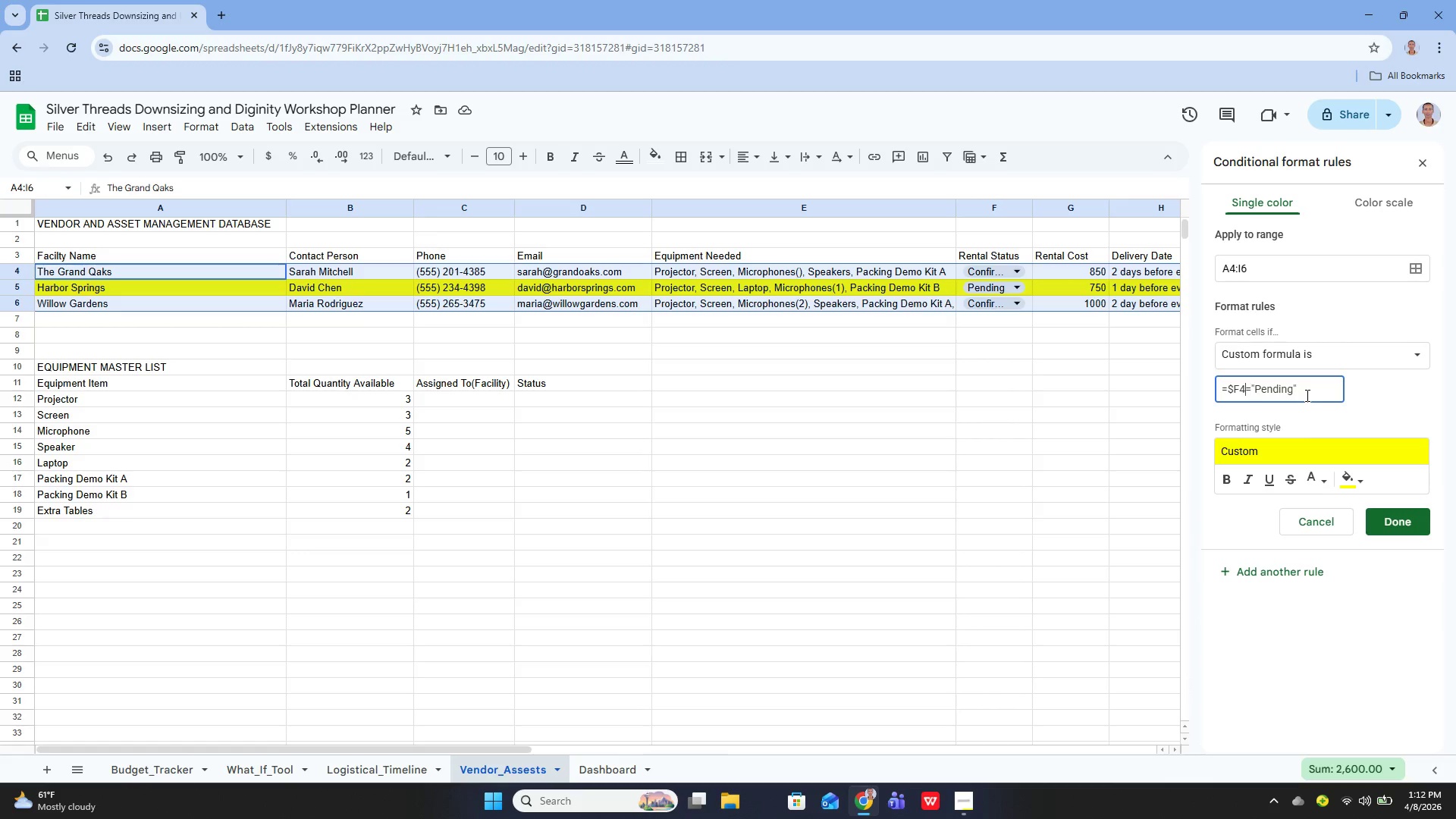 
key(ArrowLeft)
 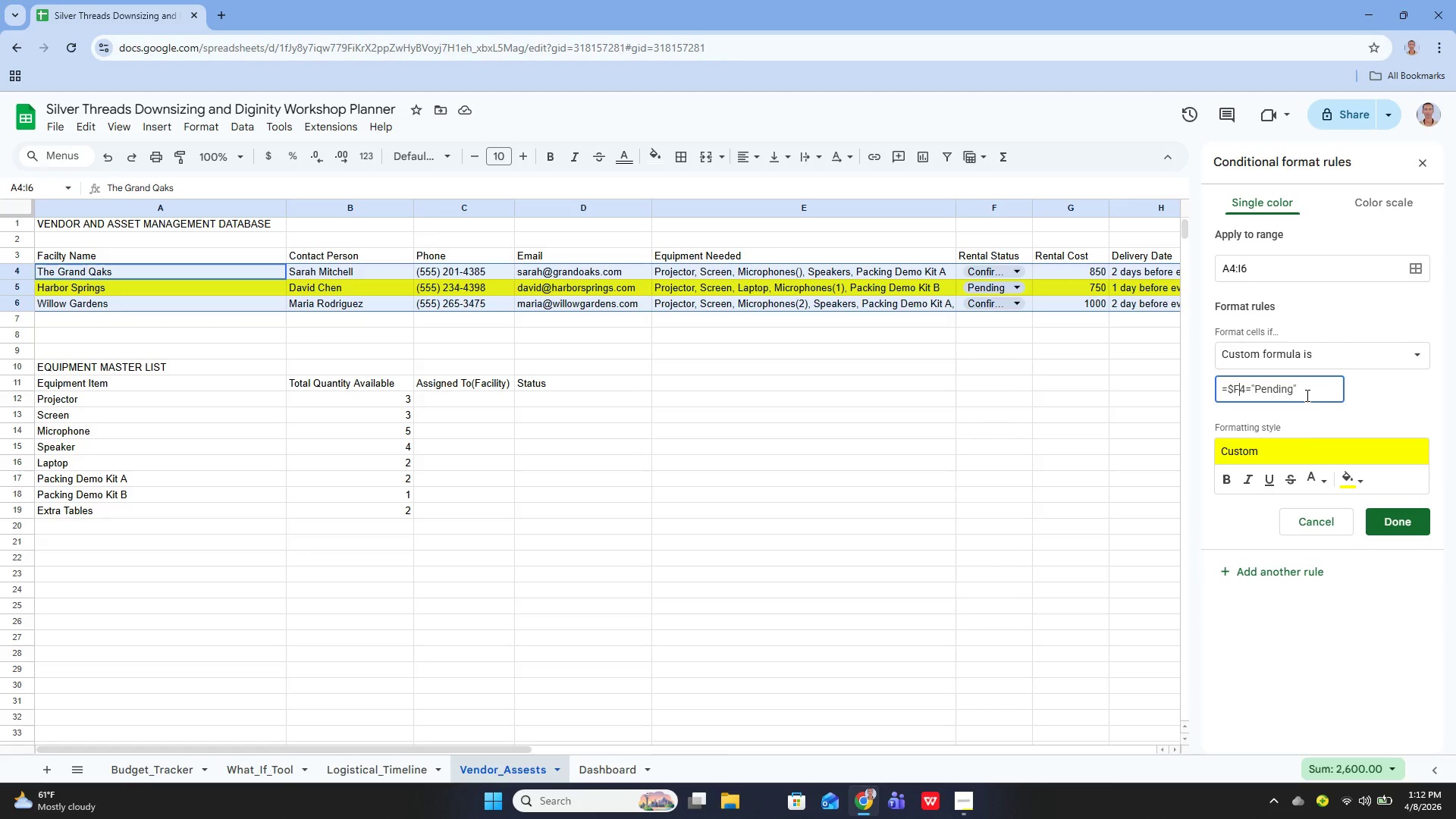 
key(Backspace)
 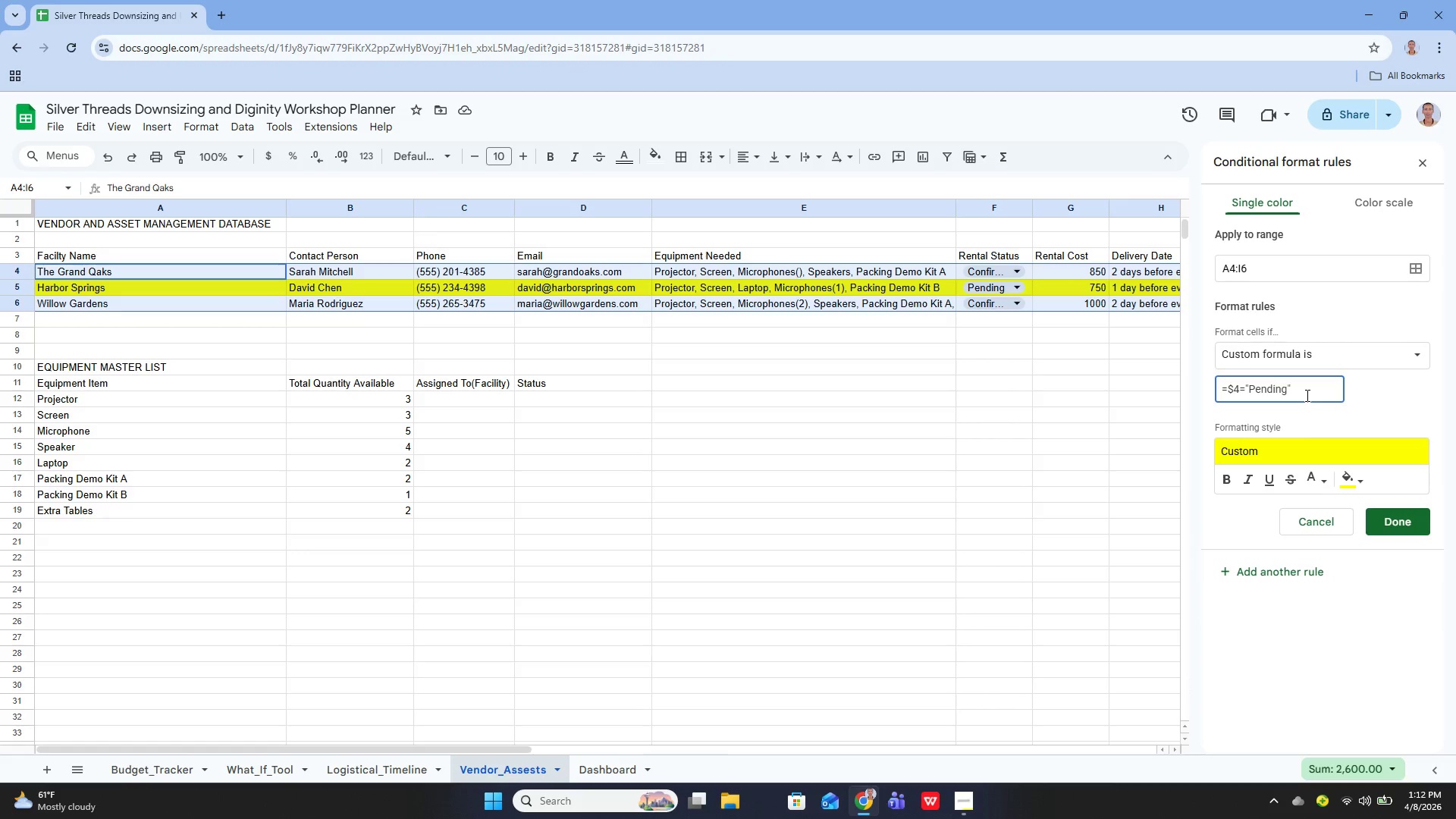 
key(Shift+I)
 